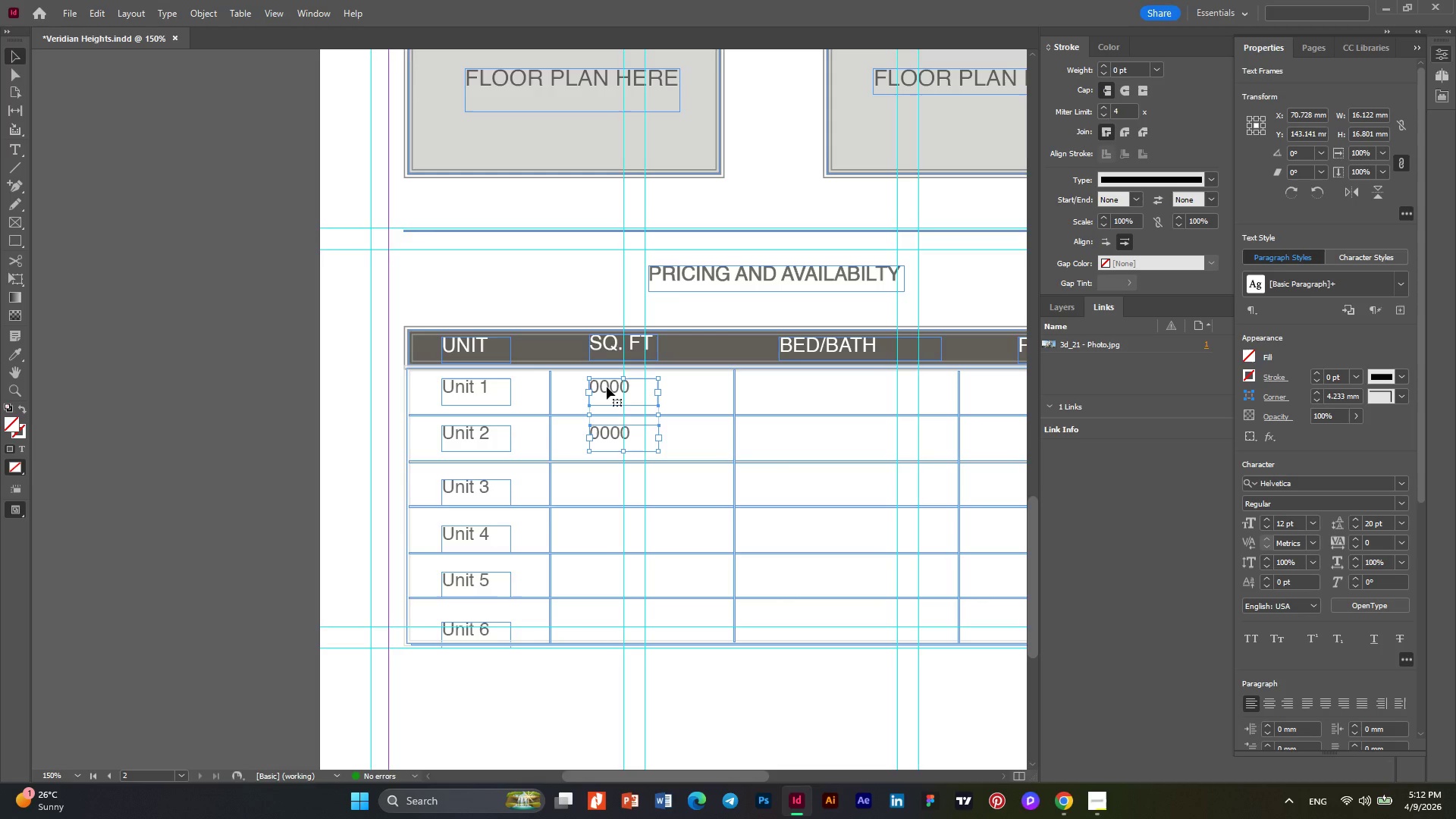 
hold_key(key=AltLeft, duration=3.27)
left_click_drag(start_coordinate=[607, 387], to_coordinate=[607, 484])
 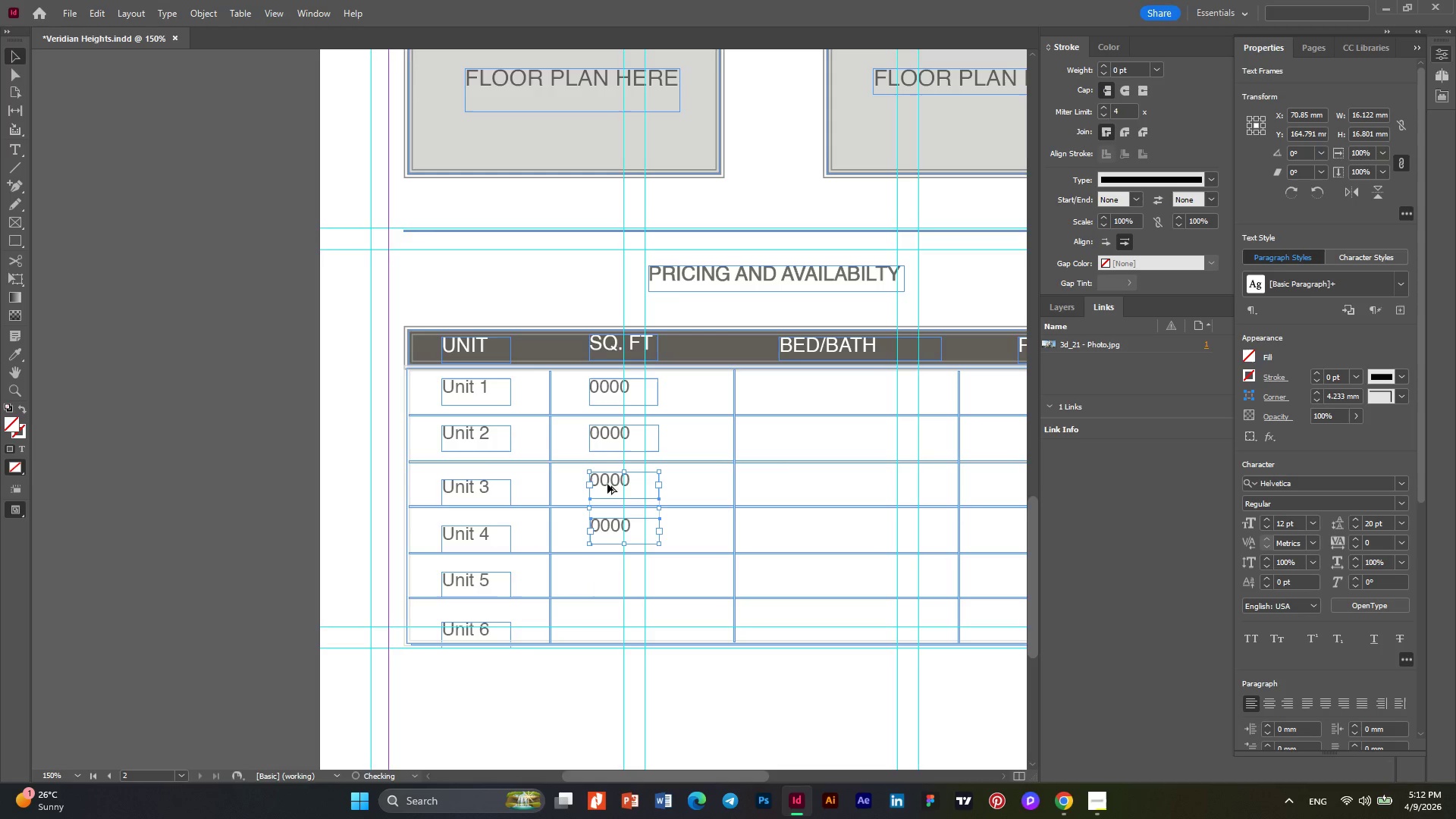 
left_click_drag(start_coordinate=[607, 484], to_coordinate=[602, 575])
 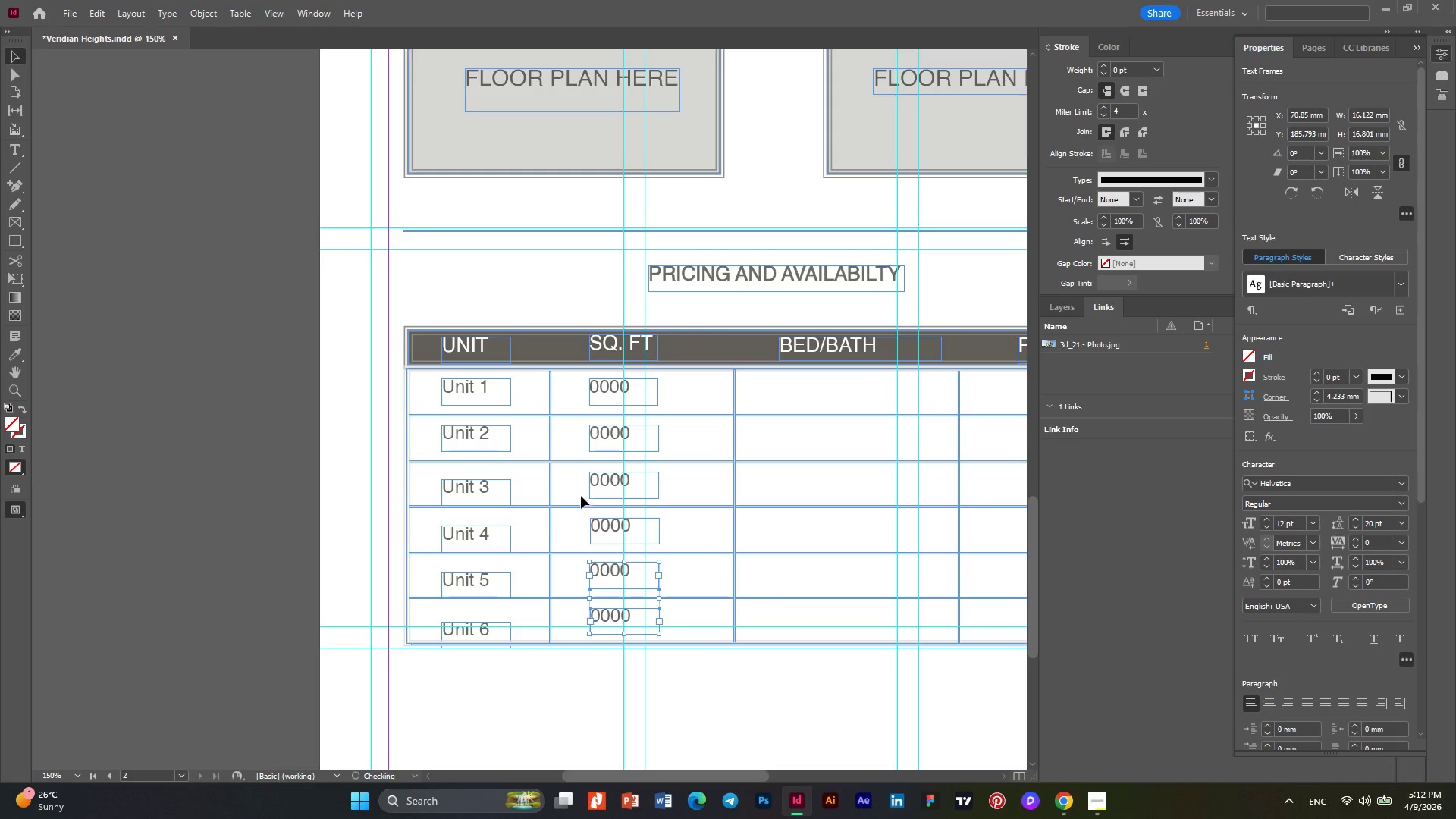 
hold_key(key=AltLeft, duration=0.39)
scroll: coordinate [578, 491], scroll_direction: down, amount: 1.0
 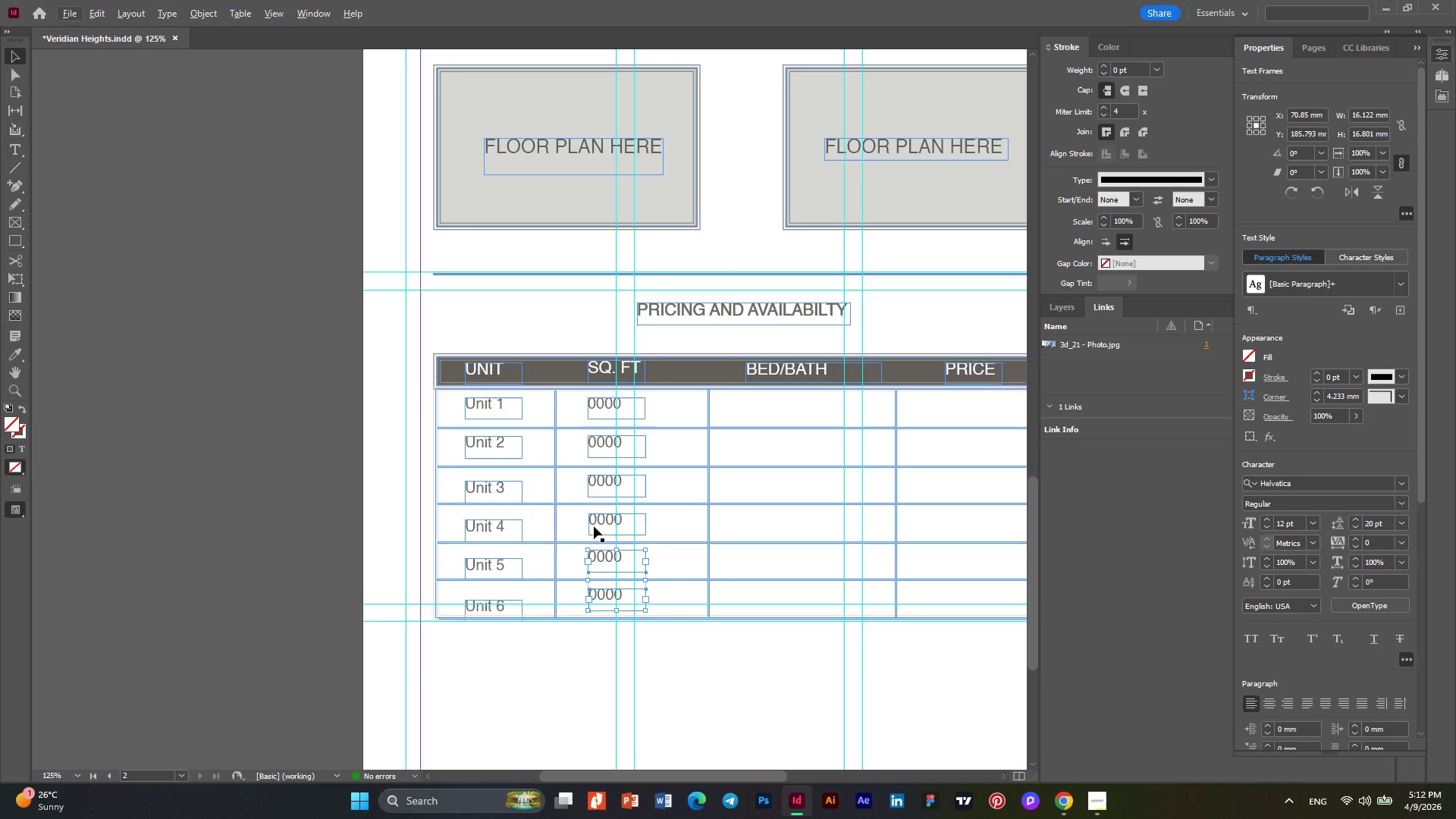 
hold_key(key=ShiftLeft, duration=2.45)
left_click([594, 526])
 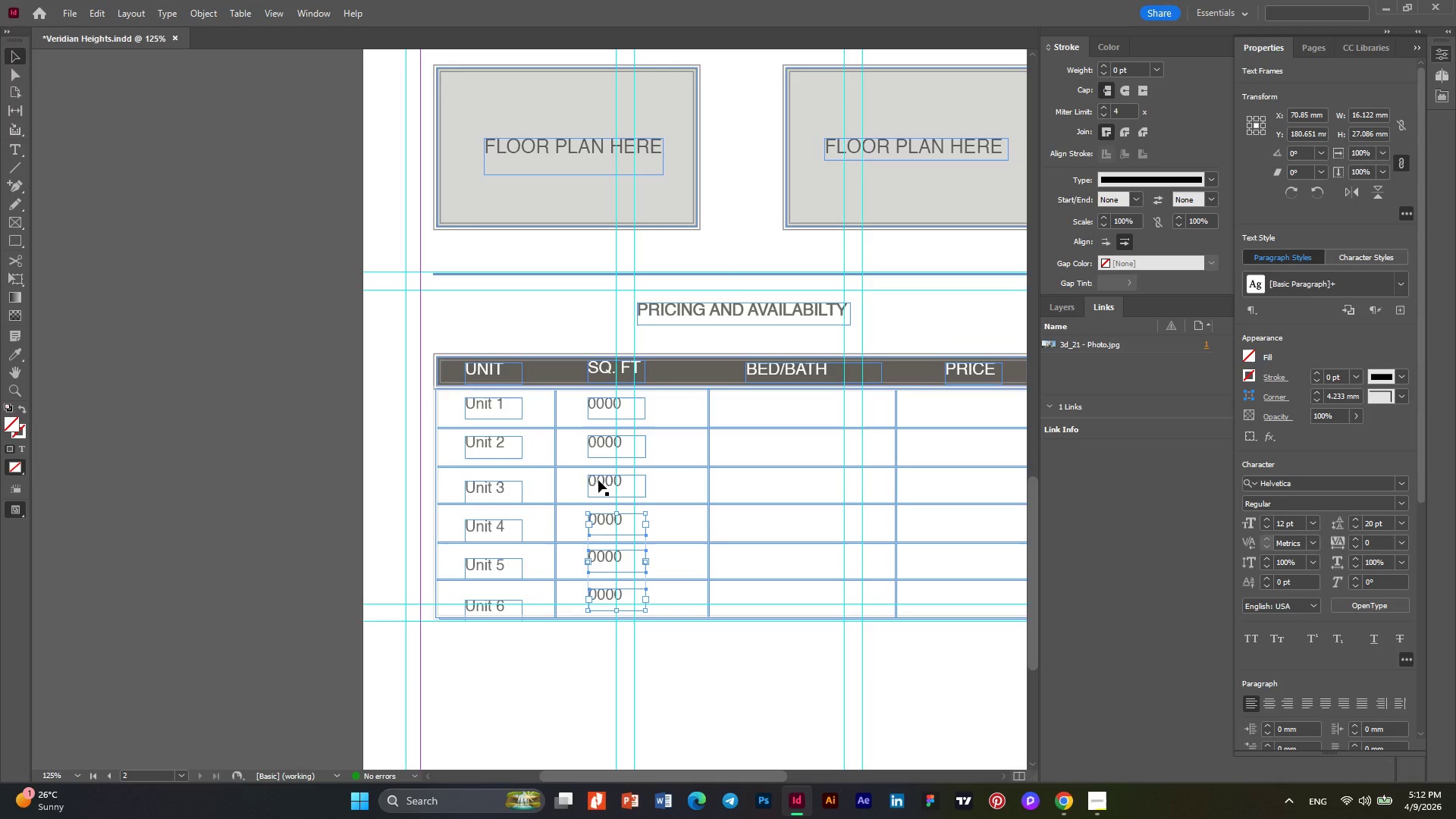 
left_click([598, 479])
 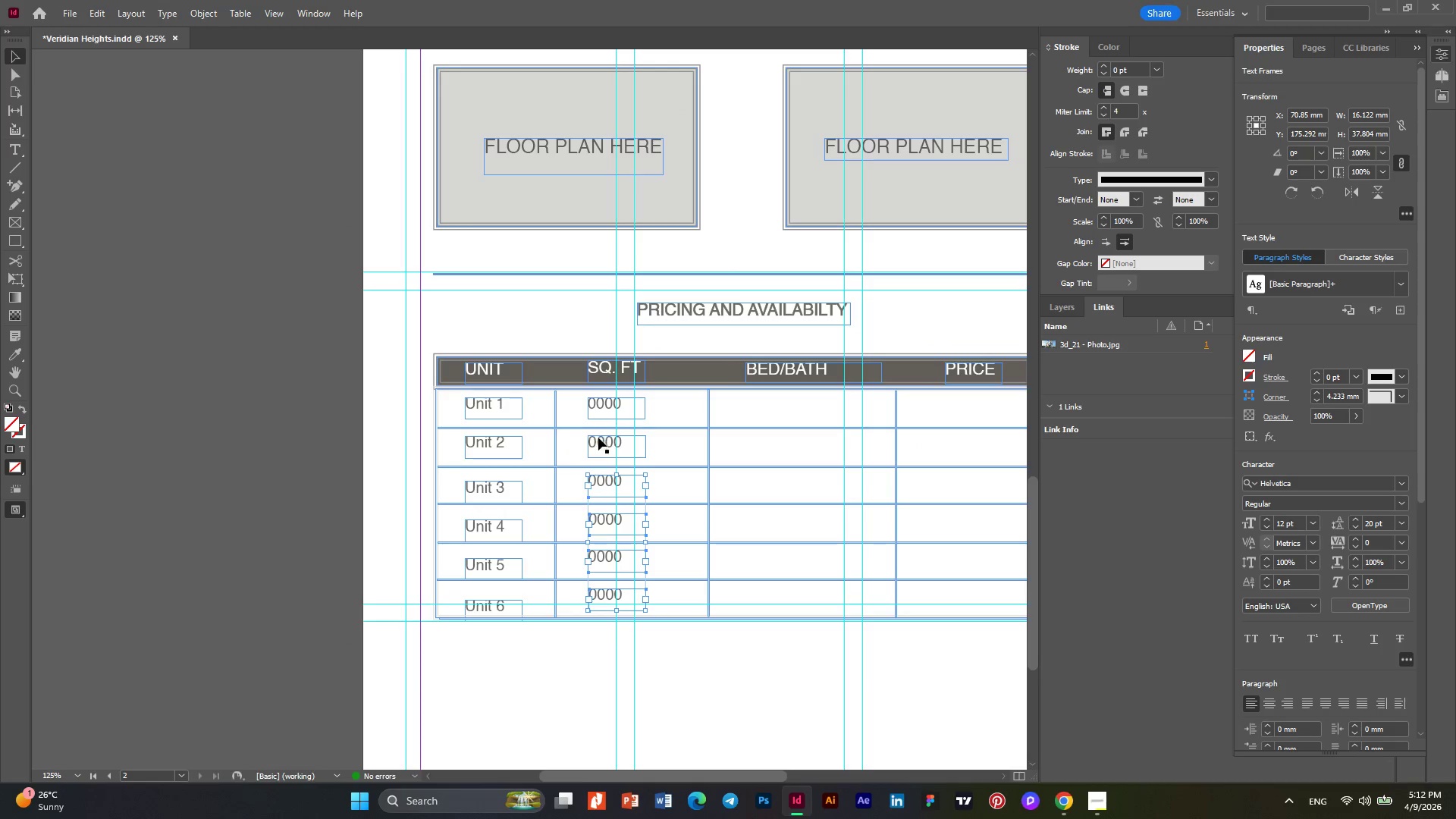 
left_click([598, 438])
 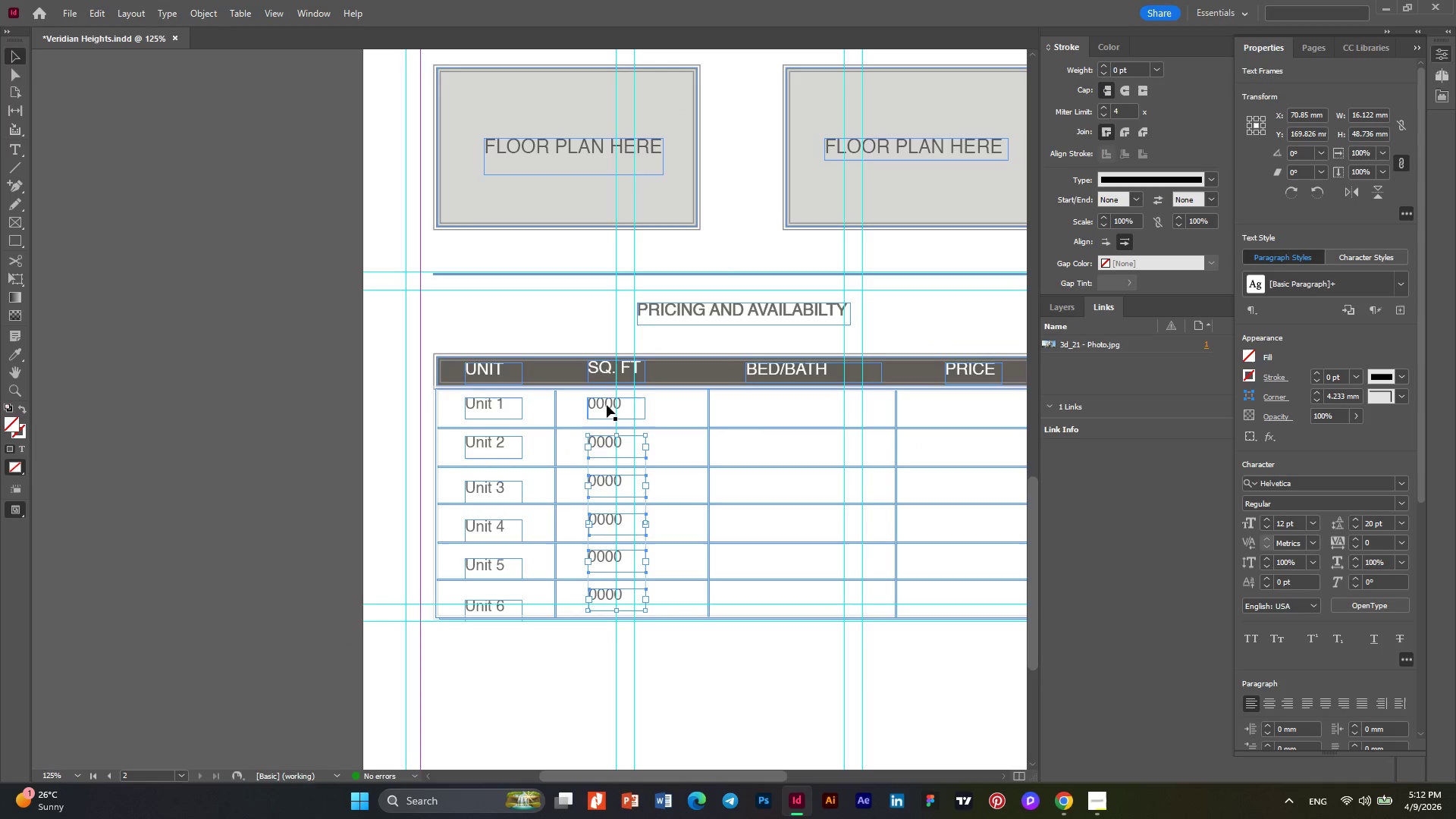 
left_click([607, 405])
 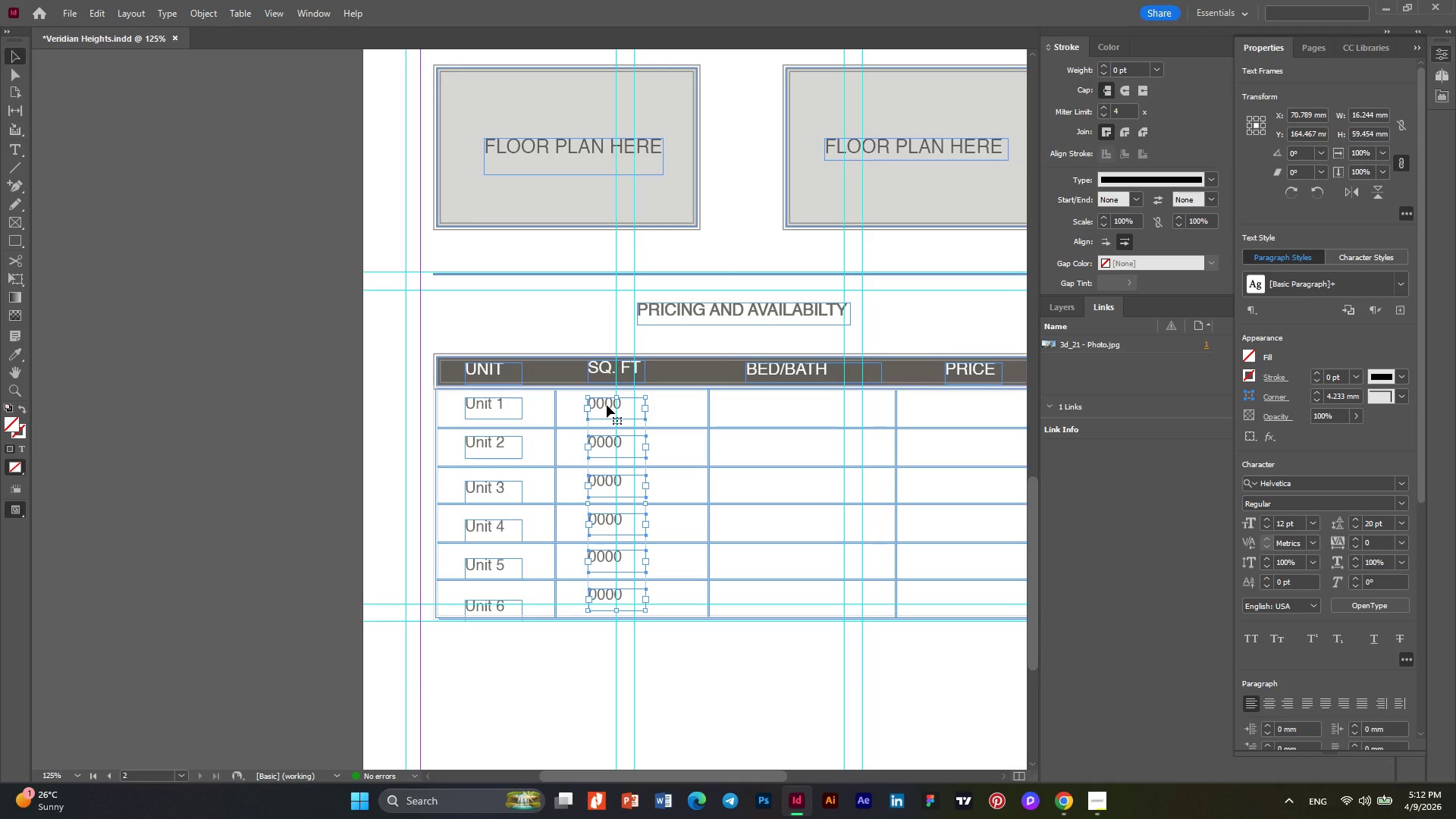 
left_click_drag(start_coordinate=[607, 405], to_coordinate=[609, 412])
 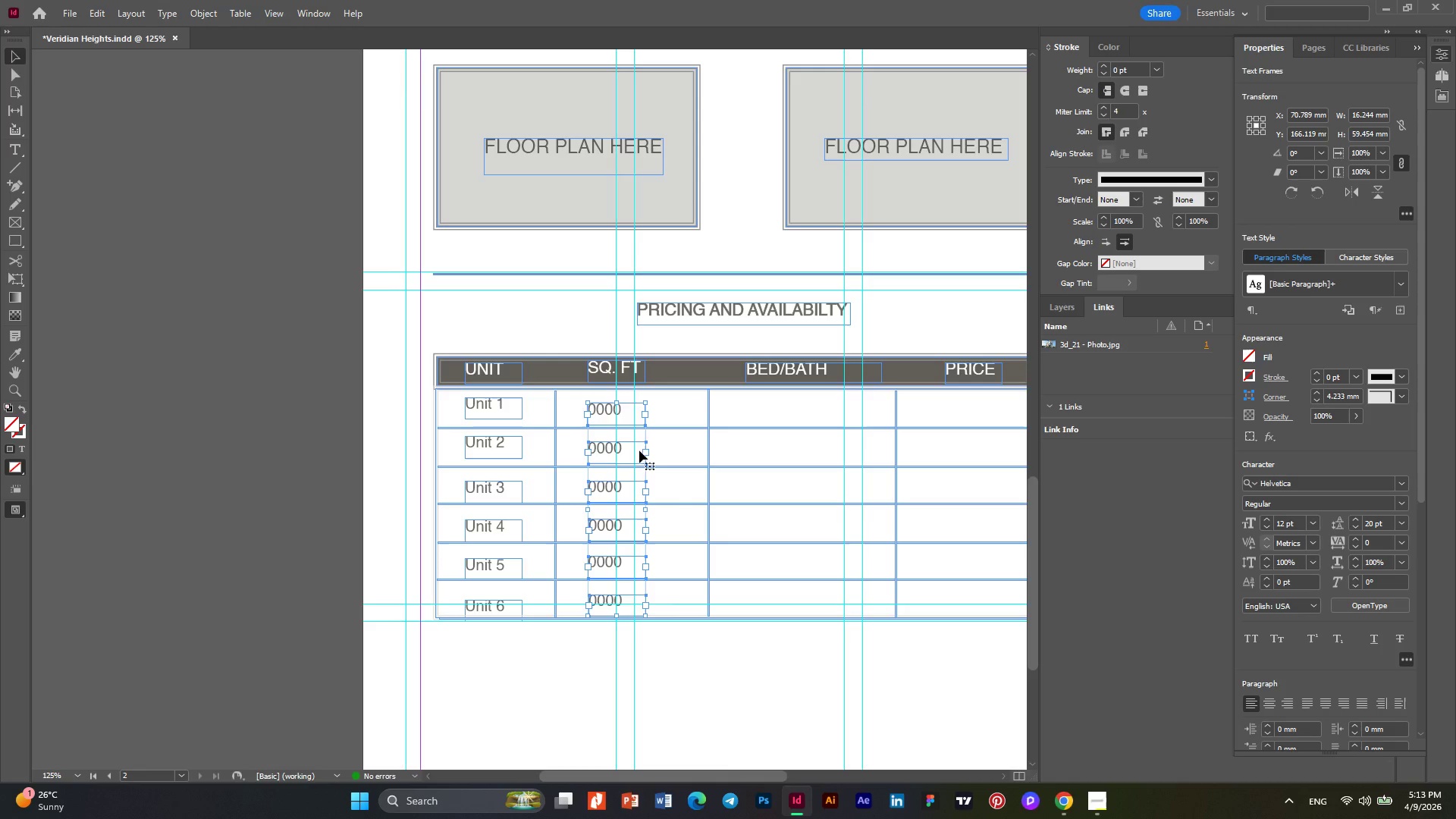 
key(ArrowRight)
 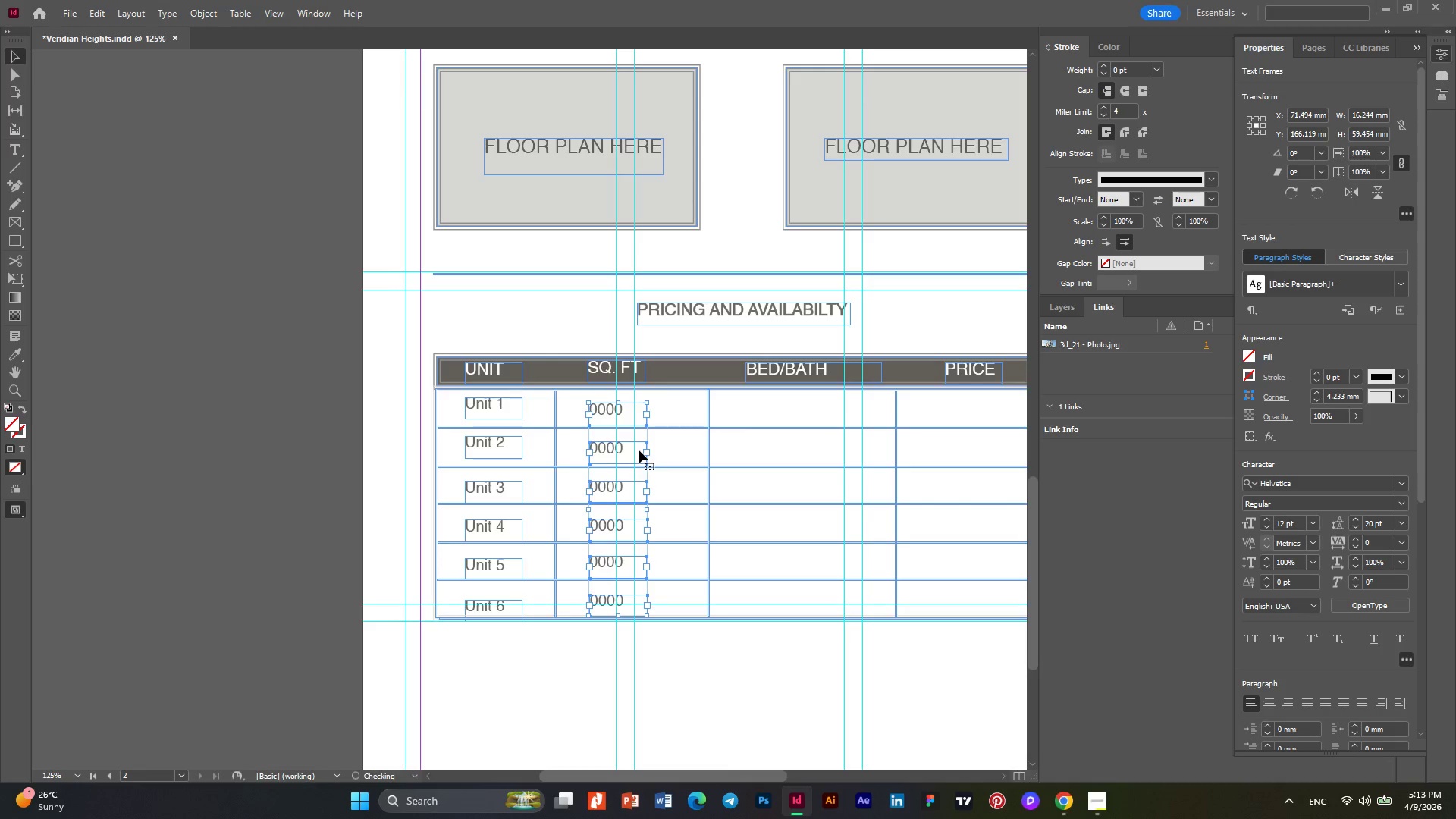 
key(ArrowRight)
 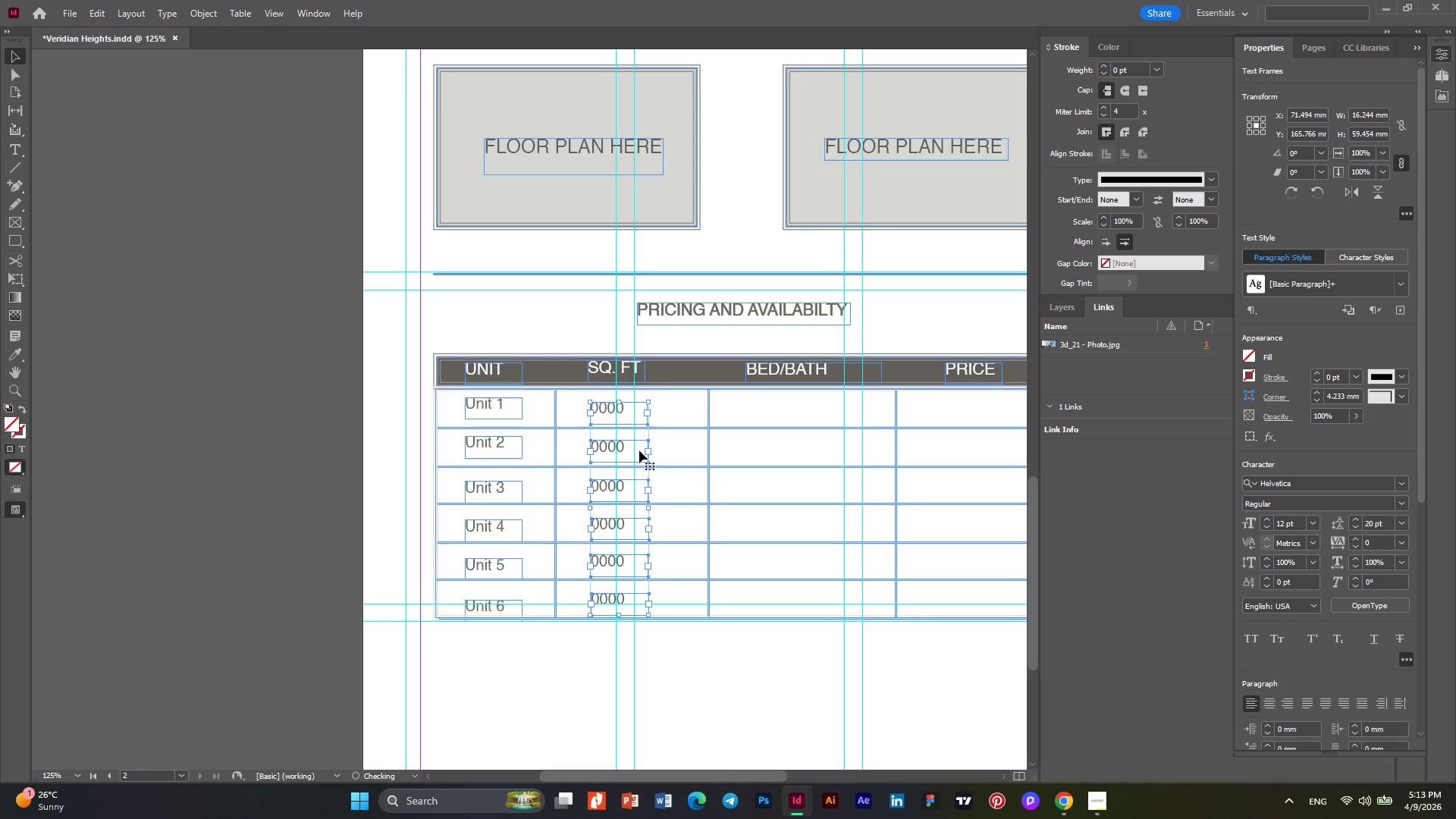 
key(ArrowUp)
 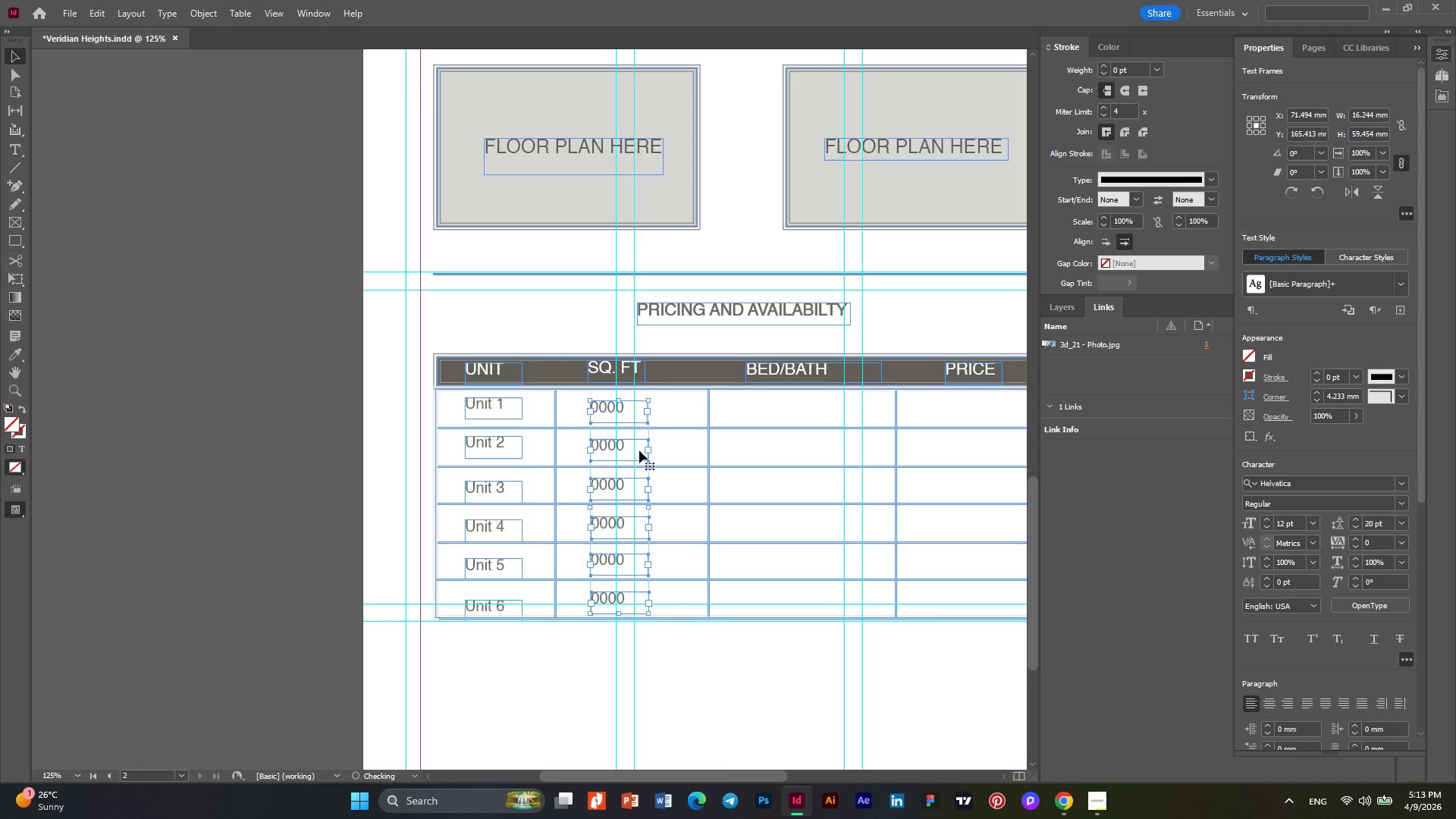 
key(ArrowUp)
 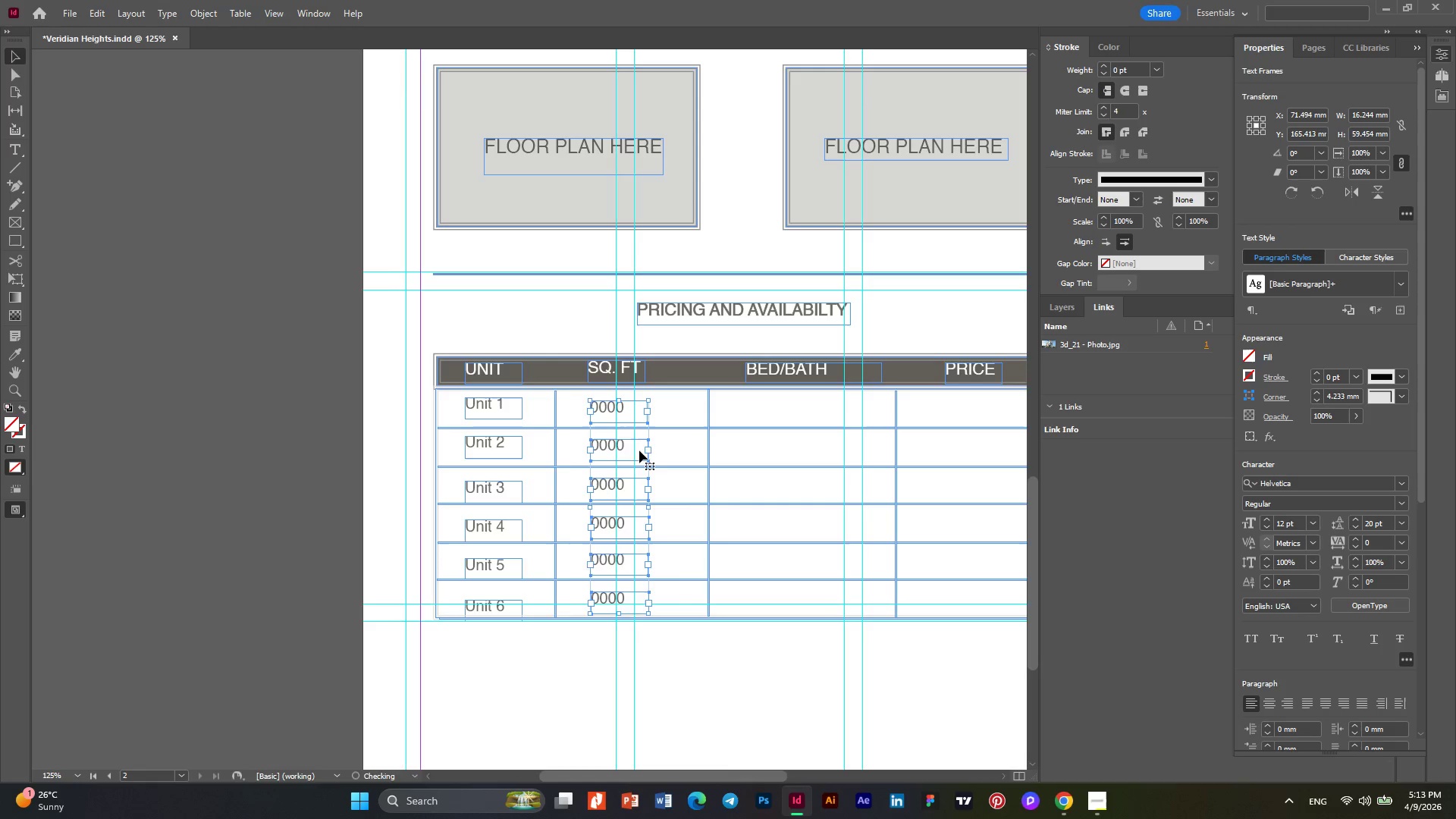 
key(ArrowRight)
 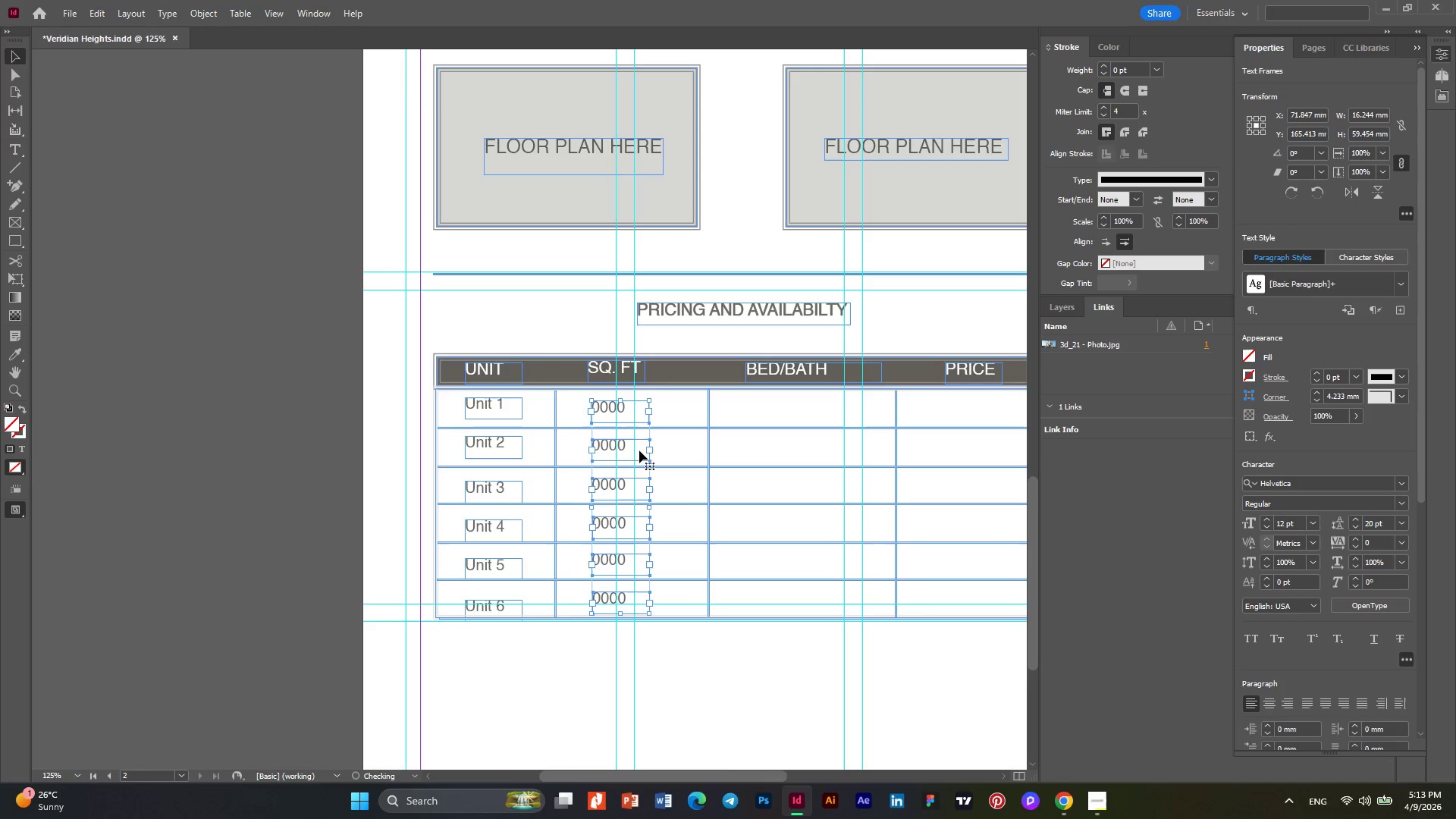 
key(ArrowRight)
 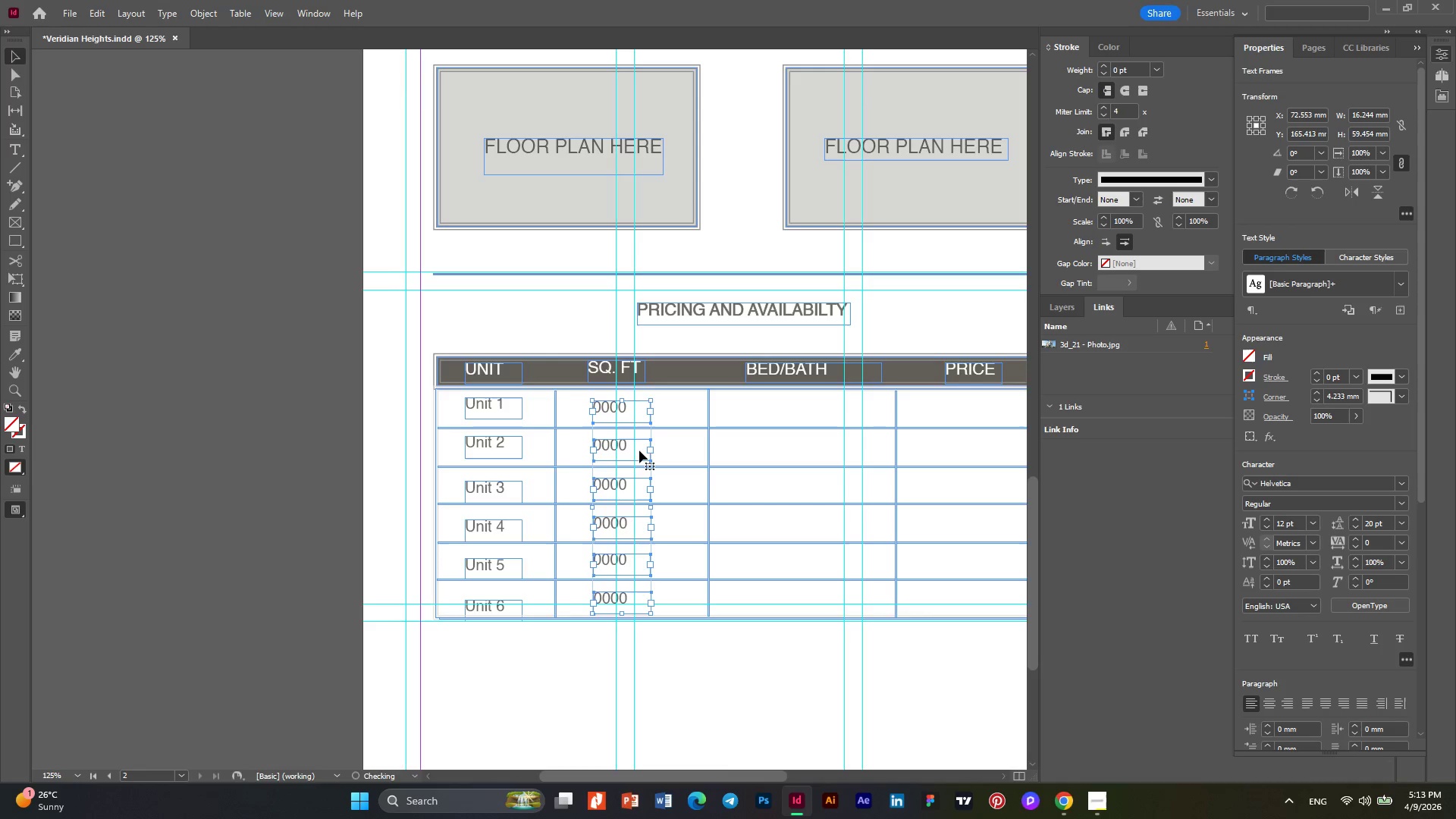 
key(ArrowRight)
 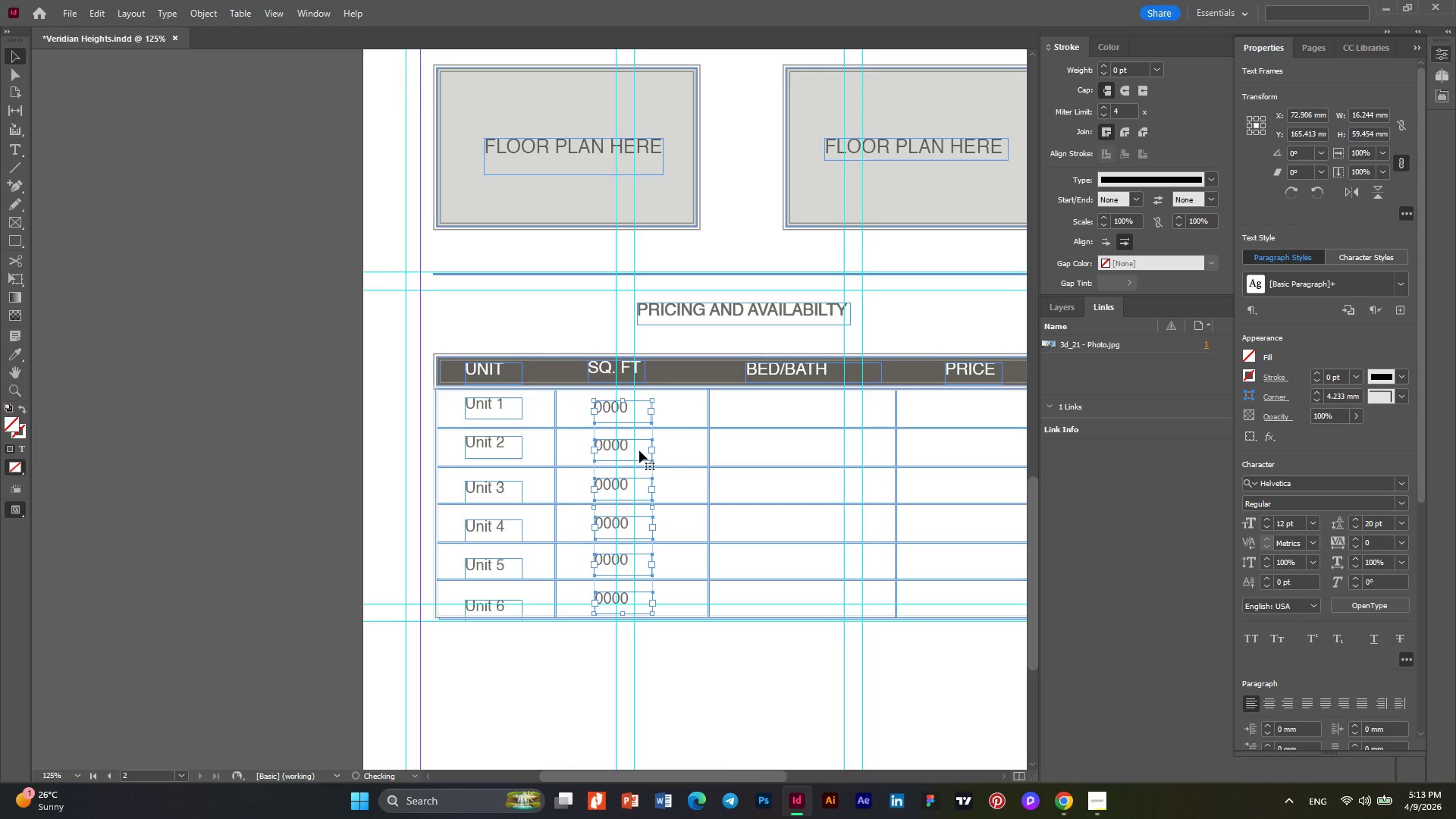 
key(ArrowRight)
 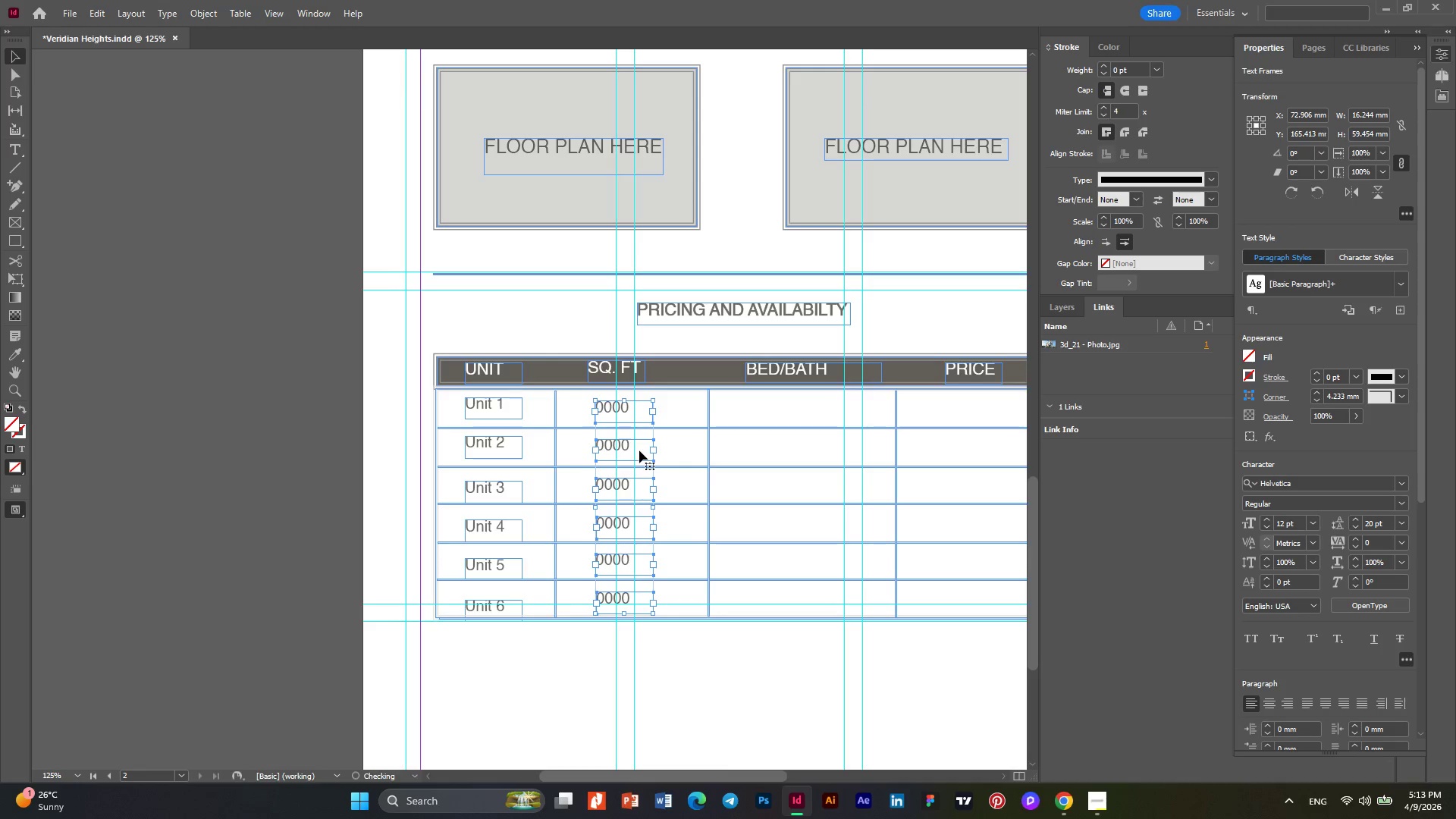 
key(ArrowRight)
 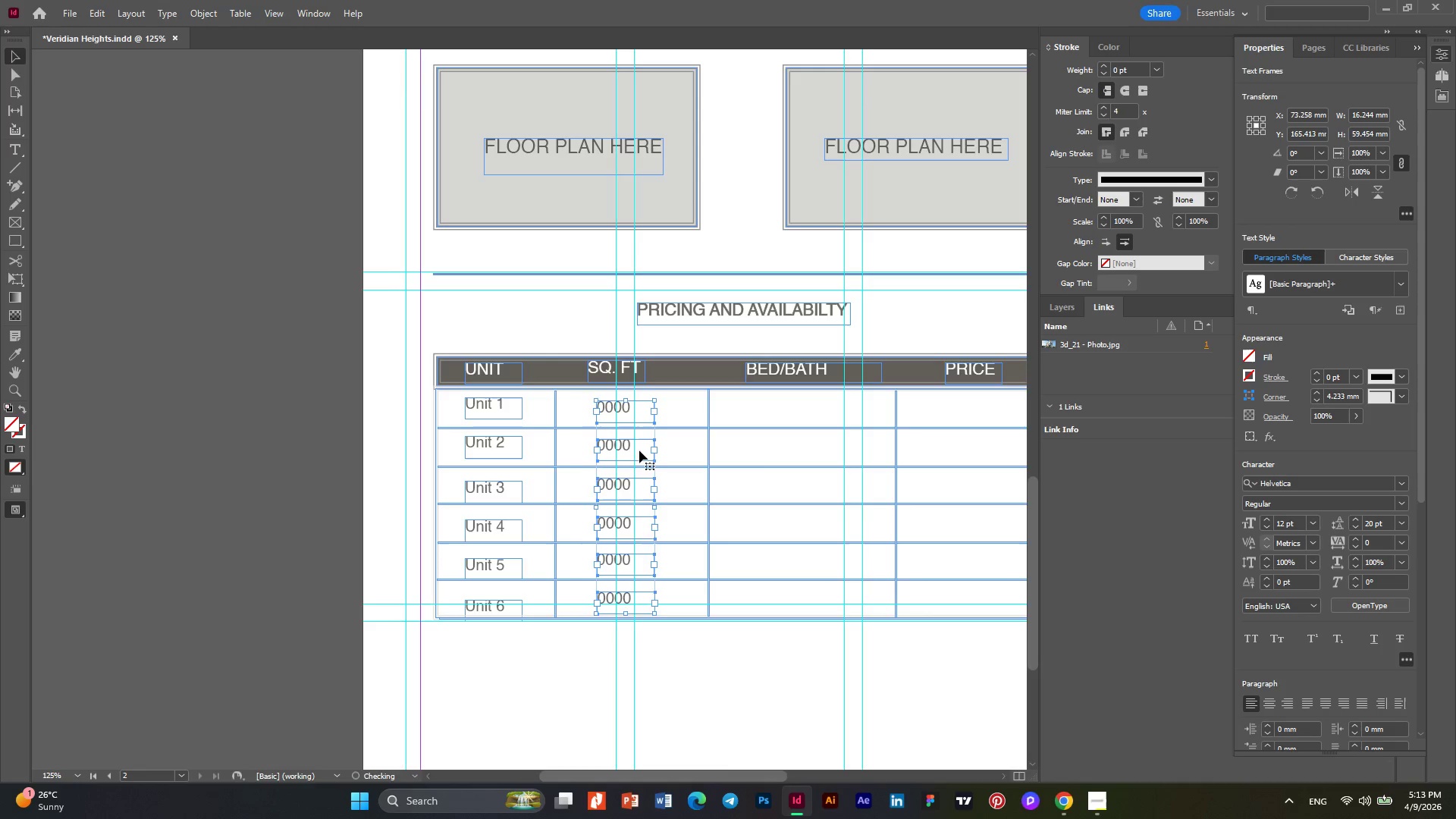 
key(ArrowRight)
 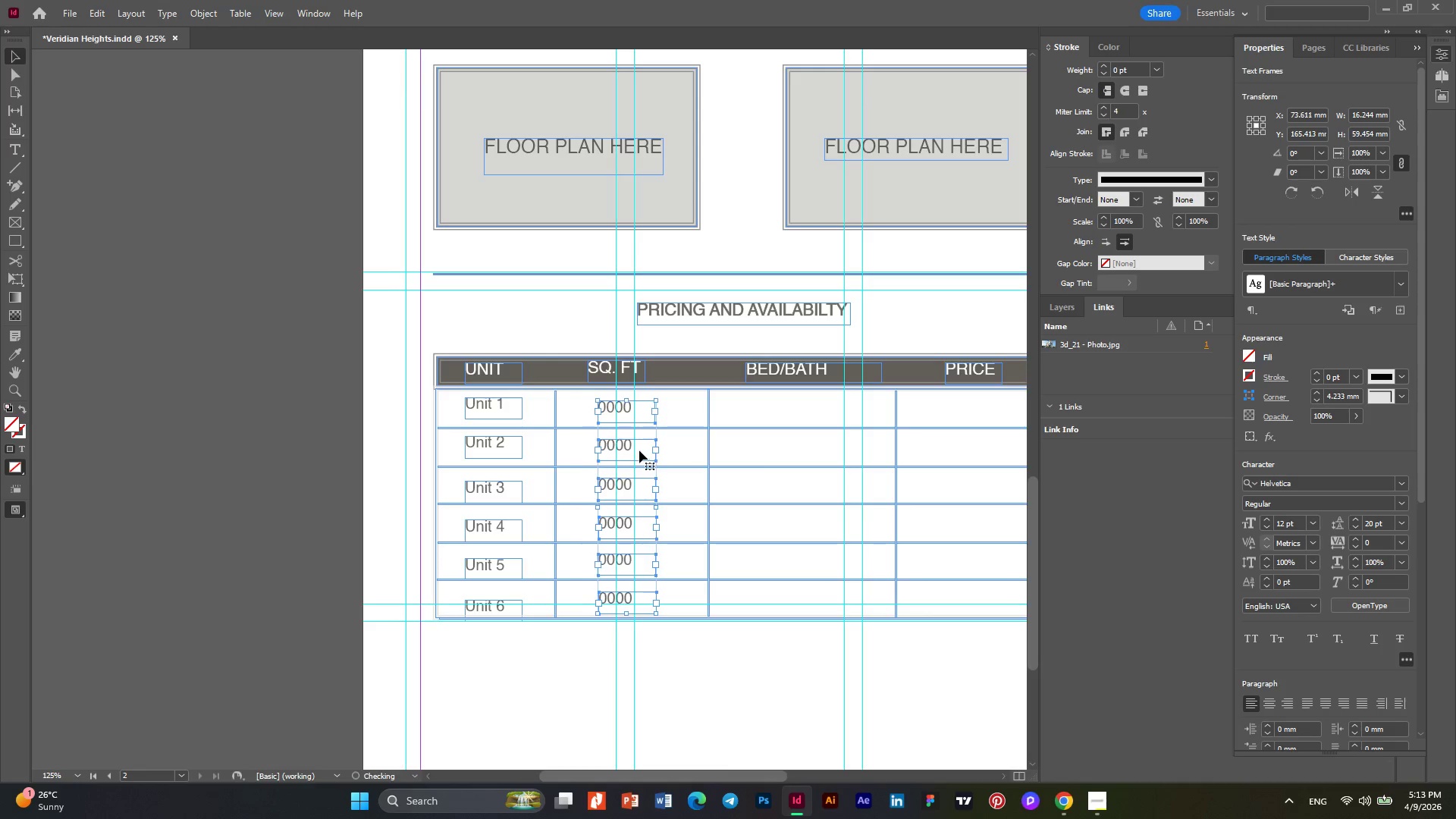 
key(ArrowRight)
 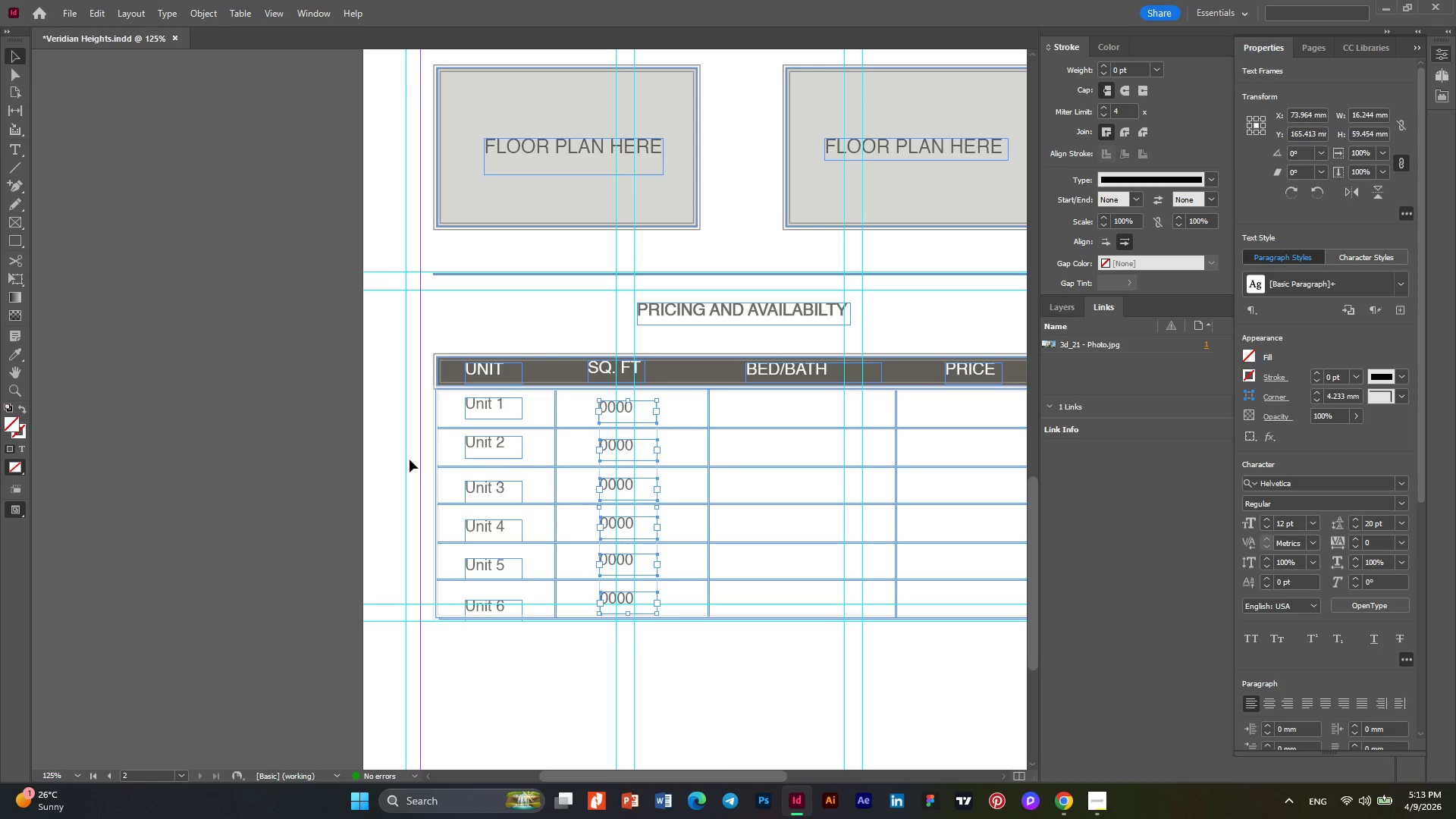 
hold_key(key=AltLeft, duration=0.61)
scroll: coordinate [365, 460], scroll_direction: down, amount: 1.0
 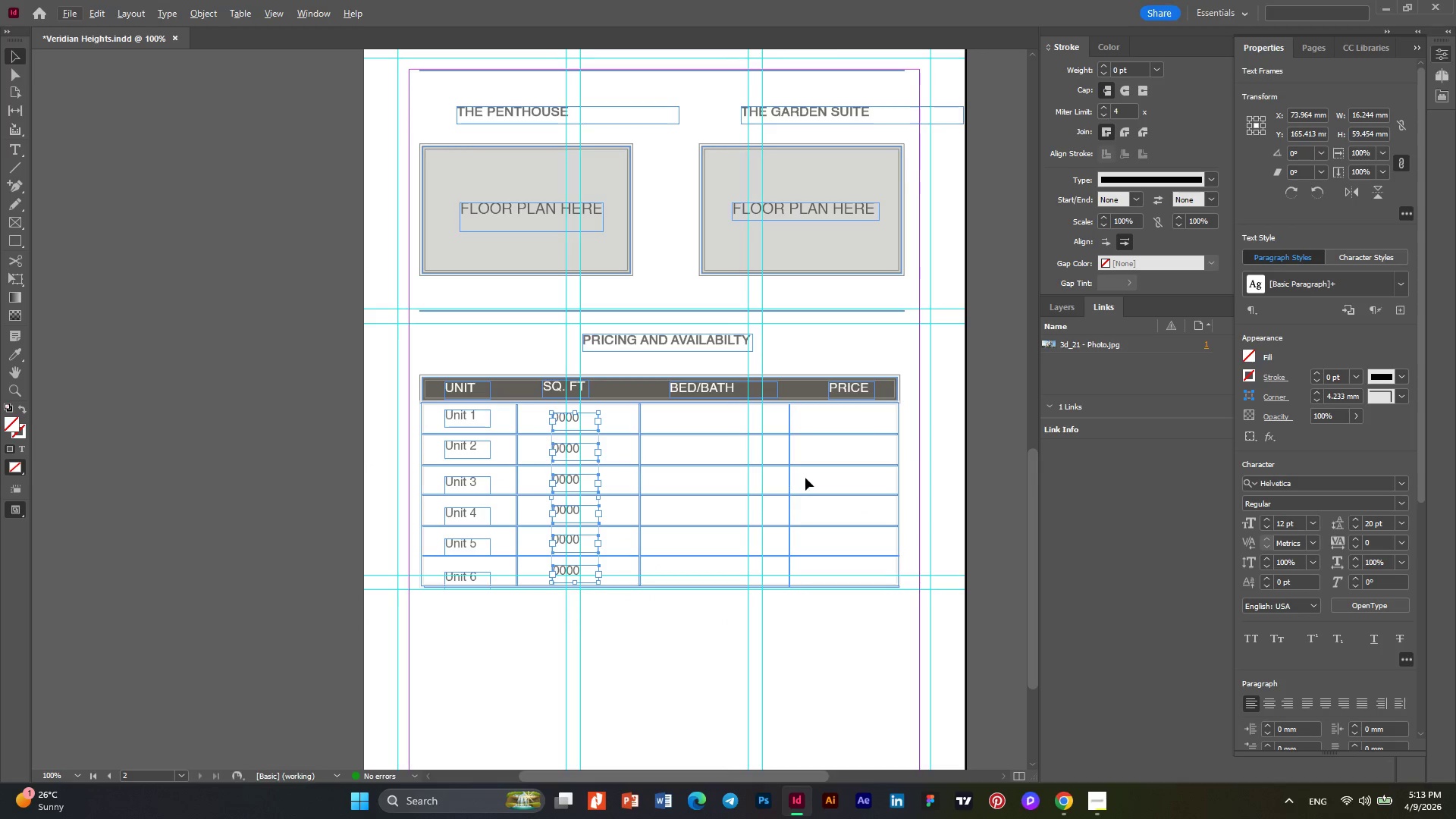 
key(Alt+AltLeft)
 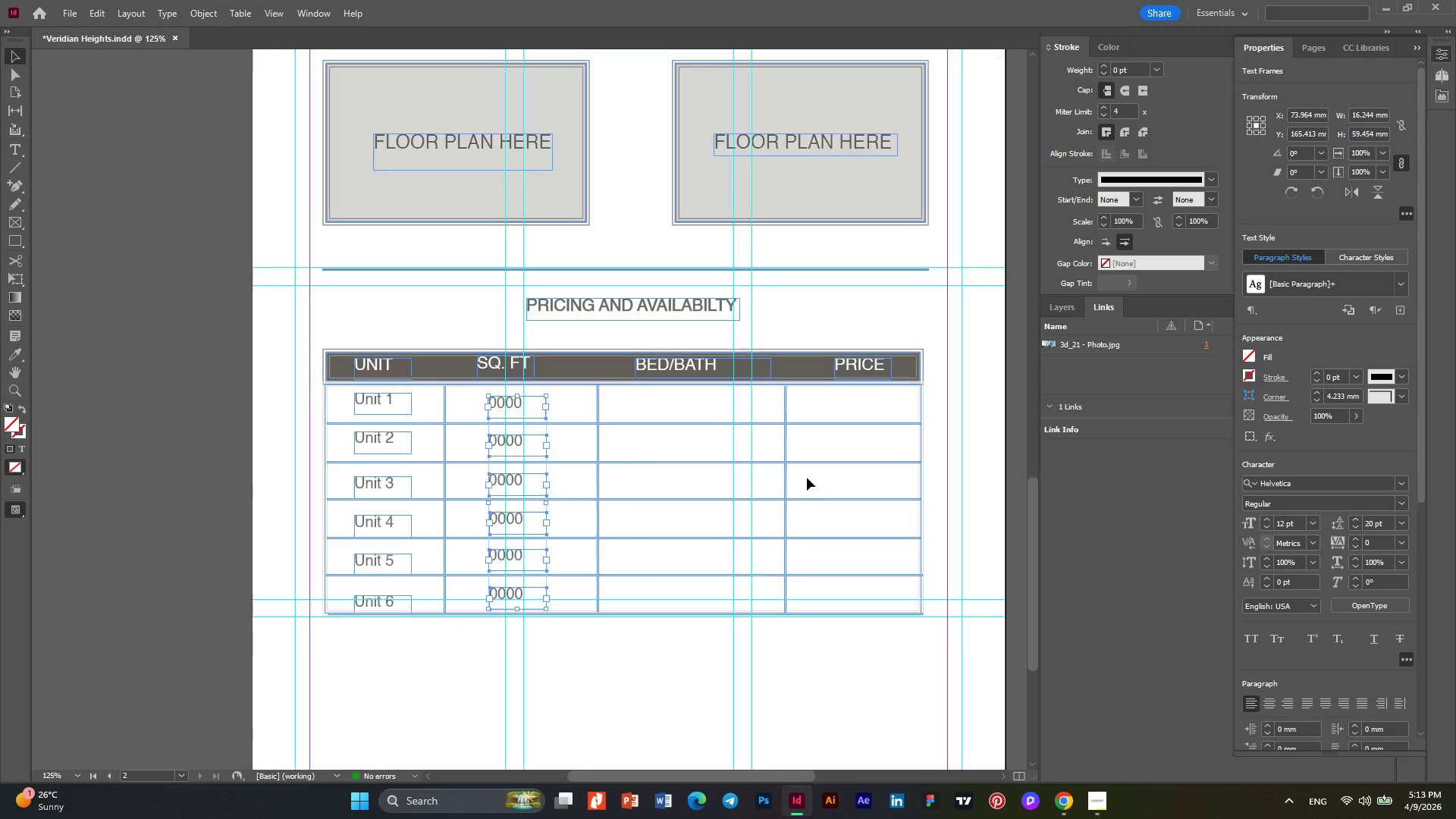 
scroll: coordinate [807, 478], scroll_direction: up, amount: 1.0
 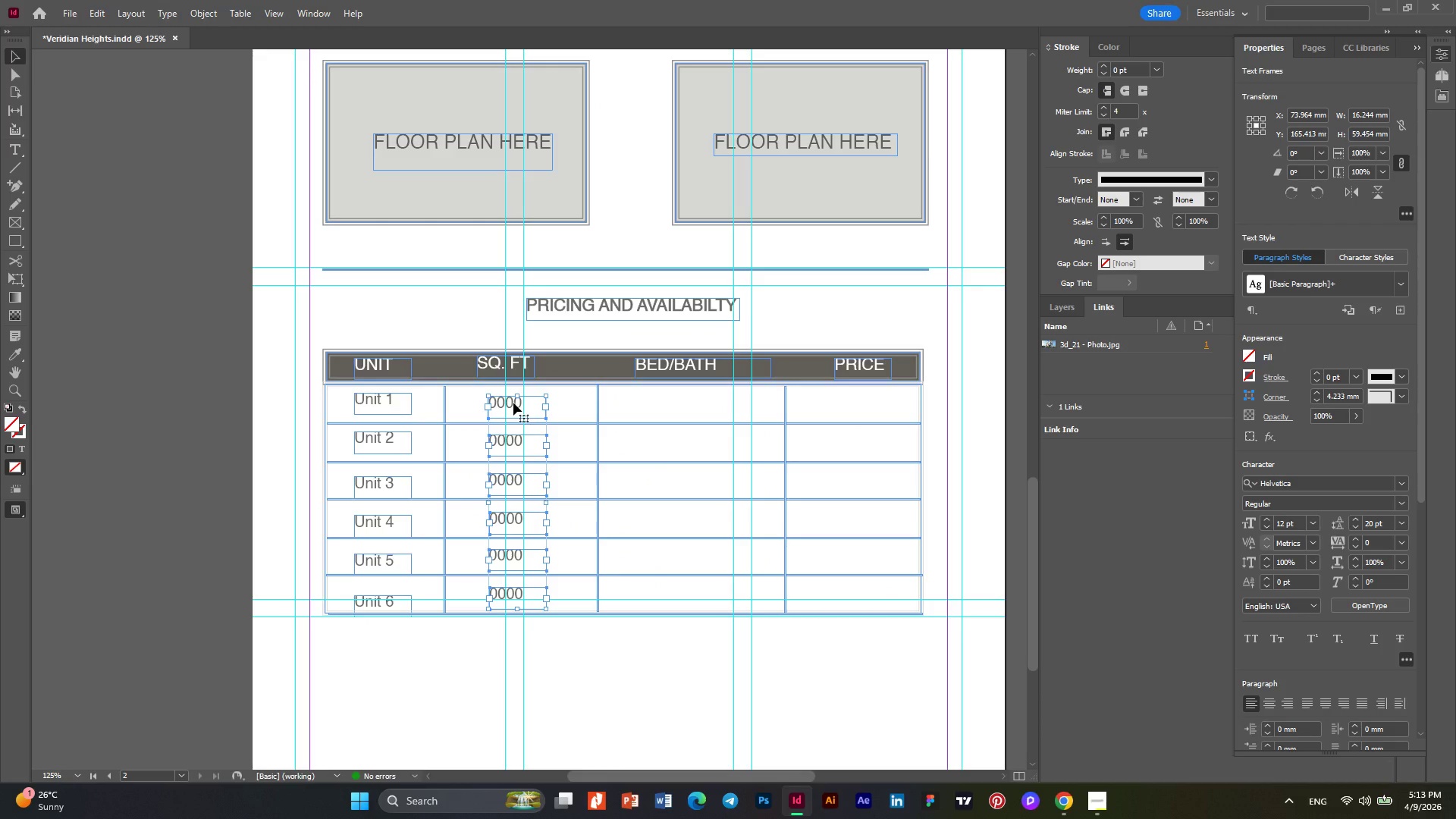 
hold_key(key=AltLeft, duration=1.8)
left_click_drag(start_coordinate=[513, 403], to_coordinate=[851, 400])
 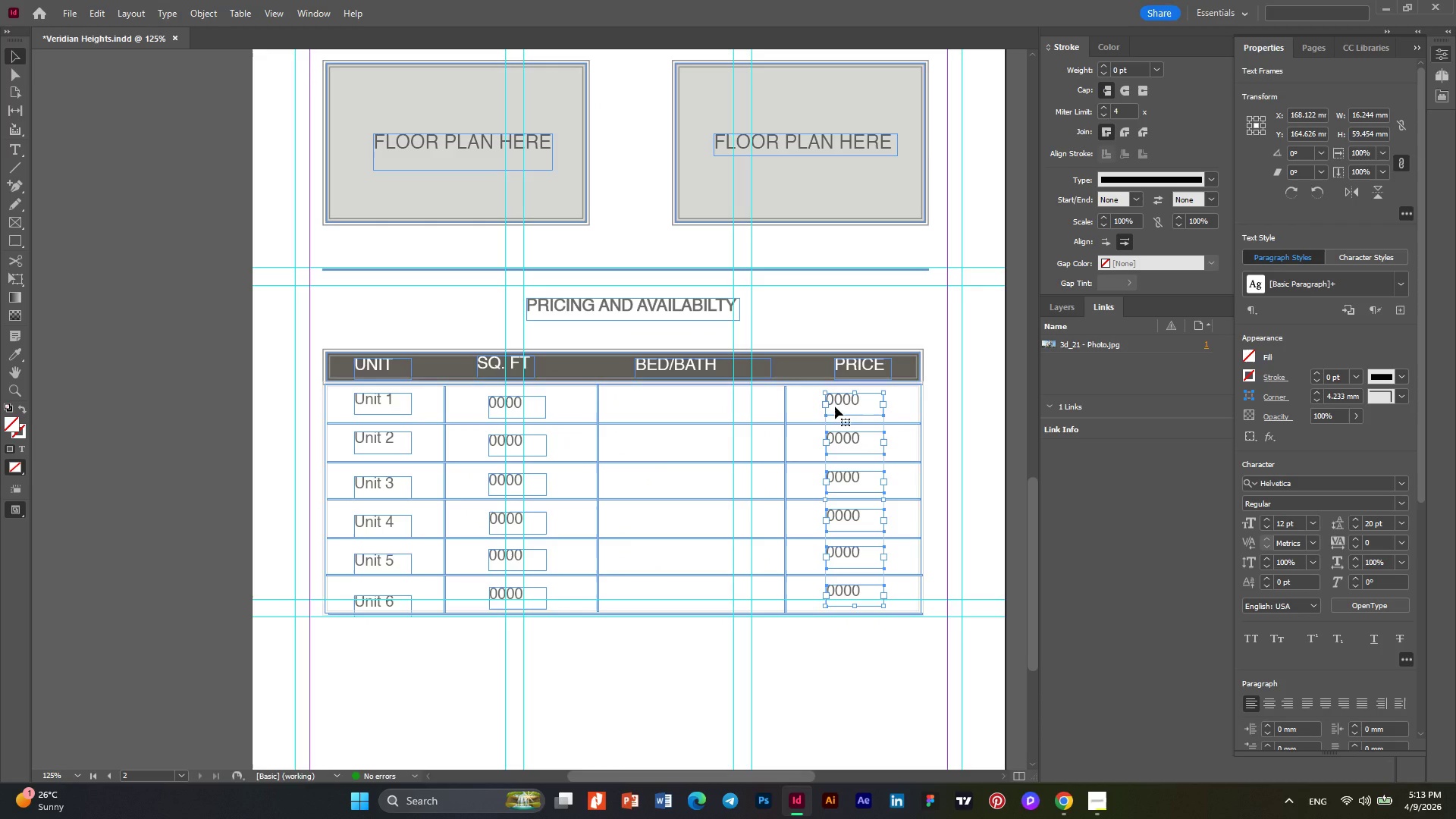 
left_click([835, 406])
 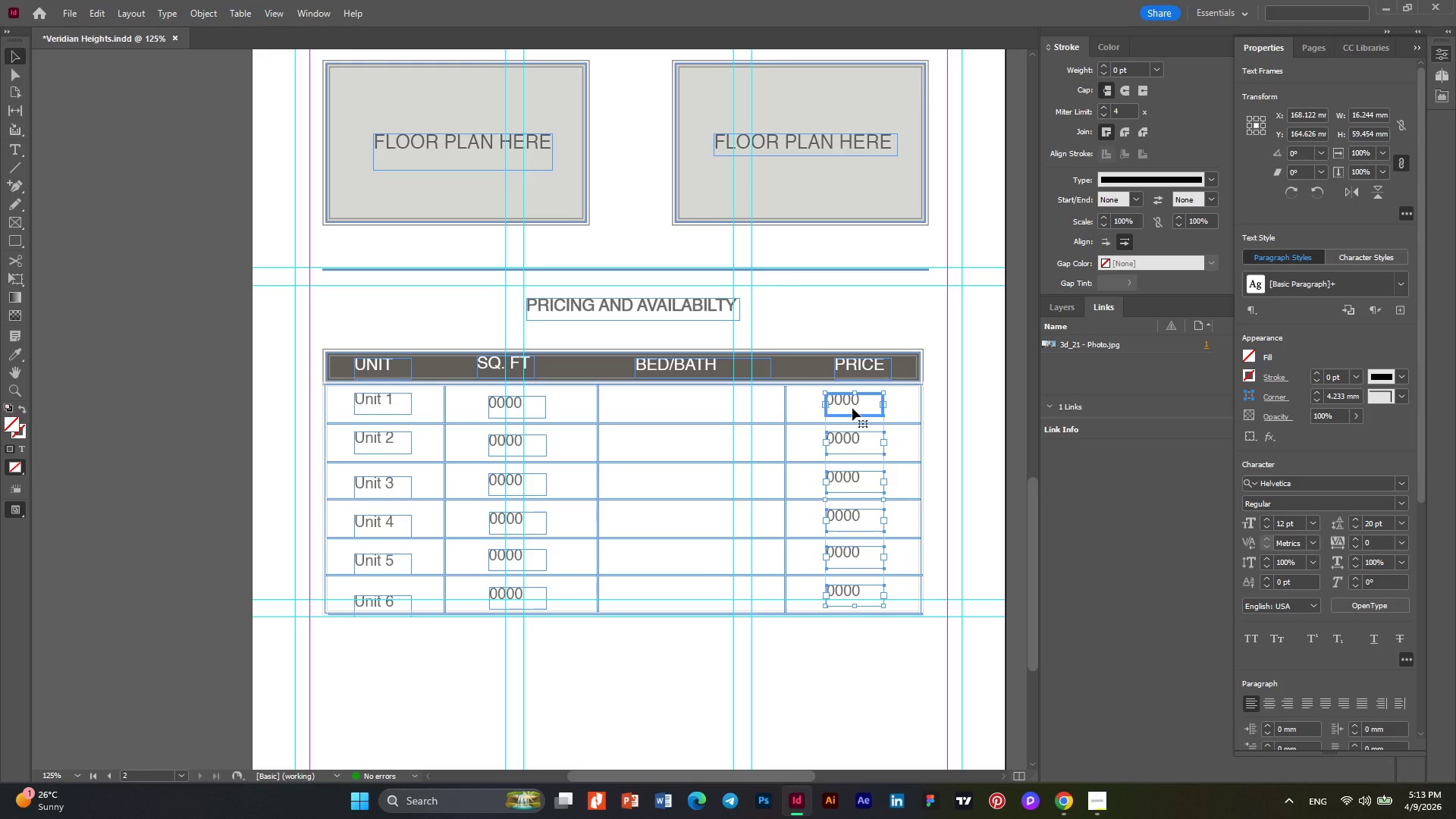 
left_click([838, 400])
 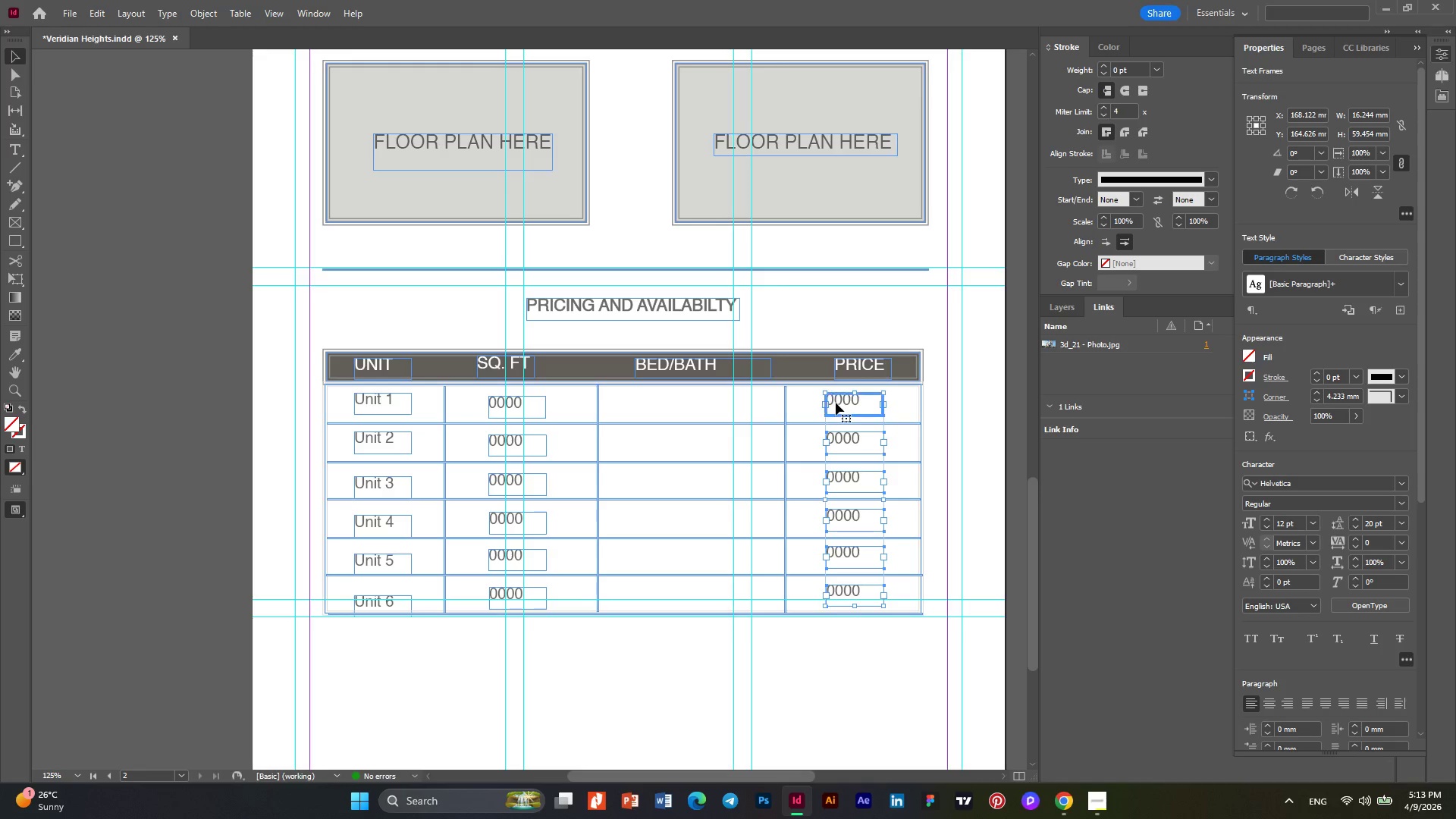 
double_click([836, 403])
 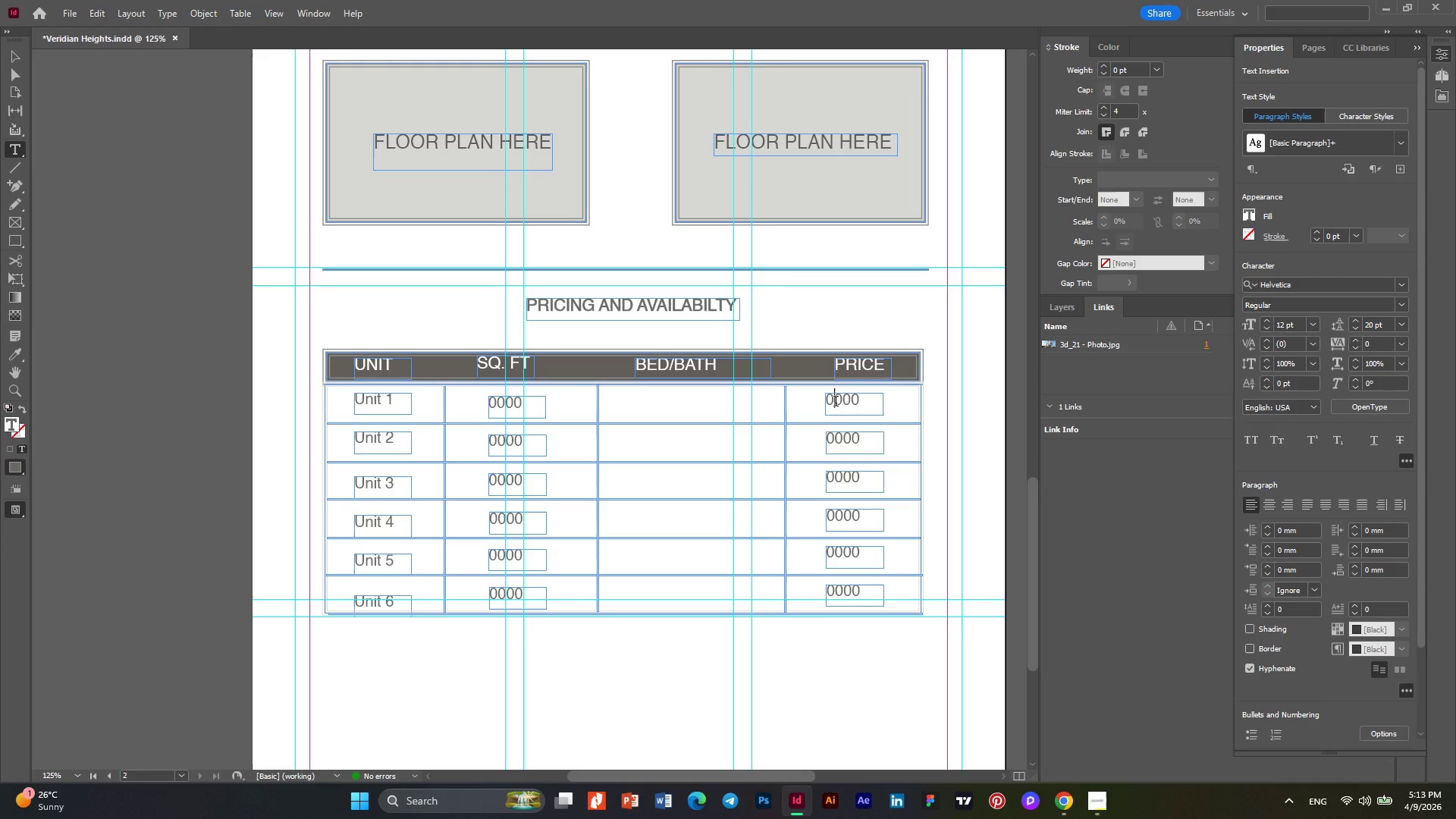 
key(Backspace)
 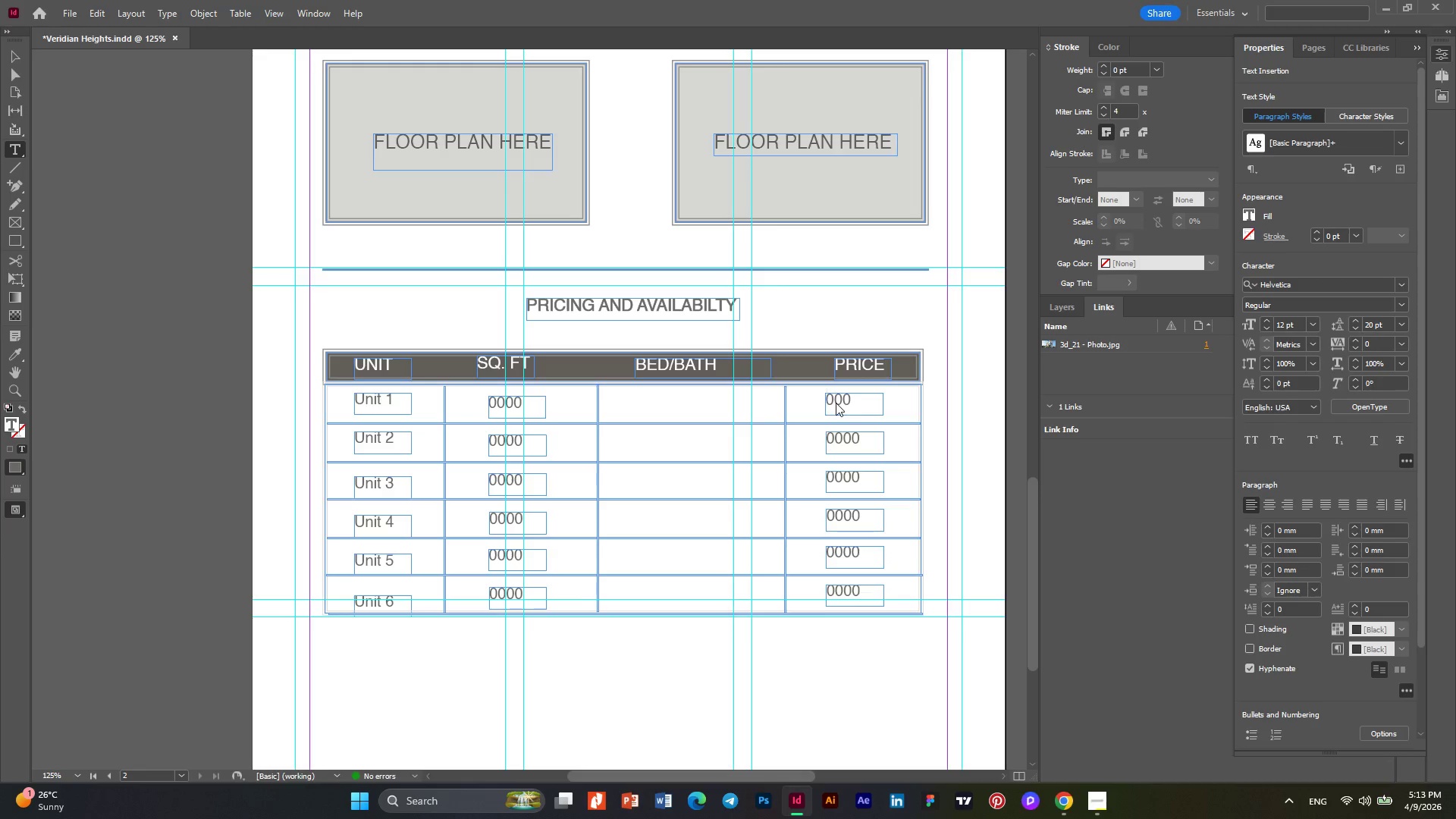 
wait(5.28)
 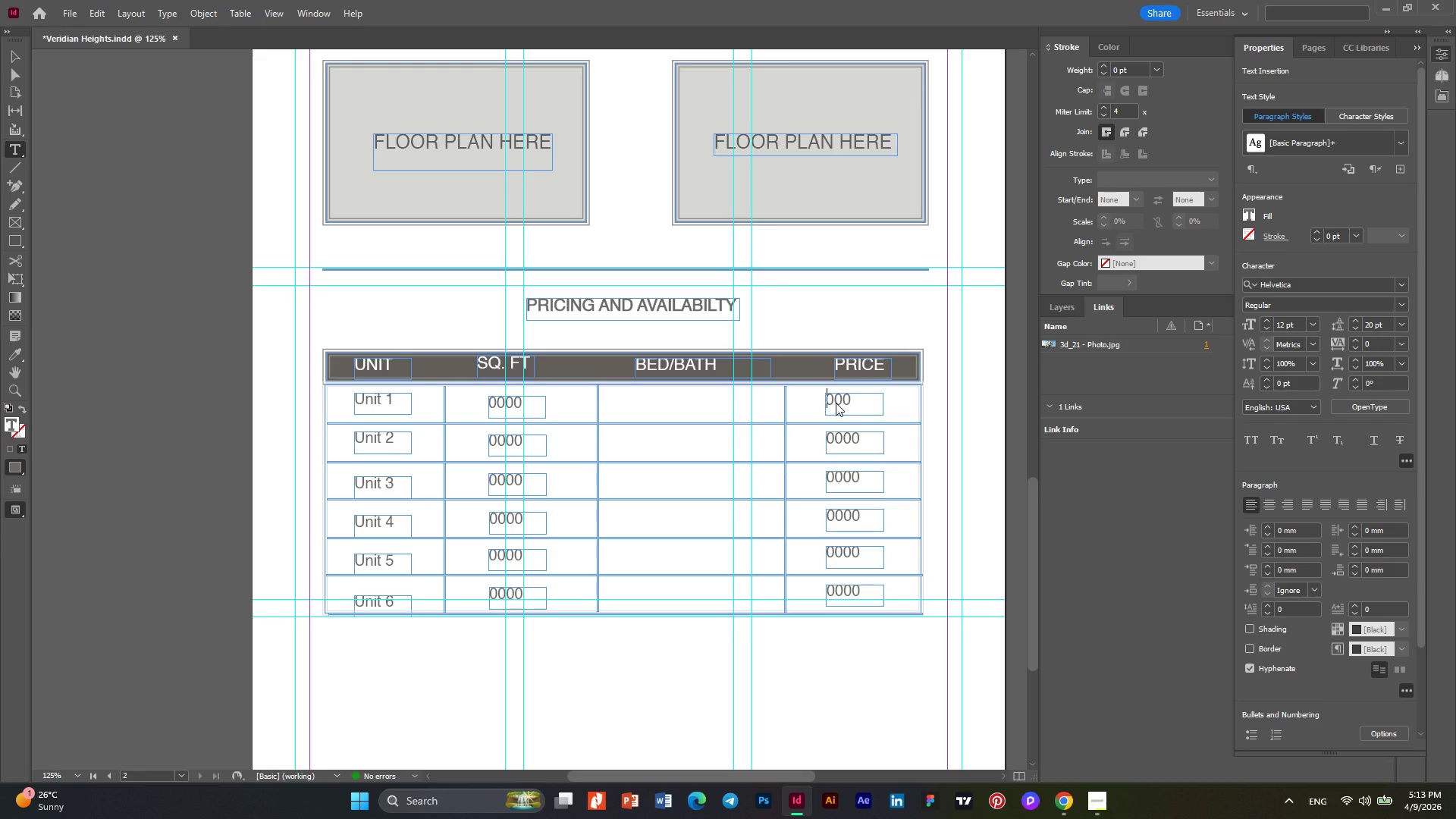 
key(Shift+4)
 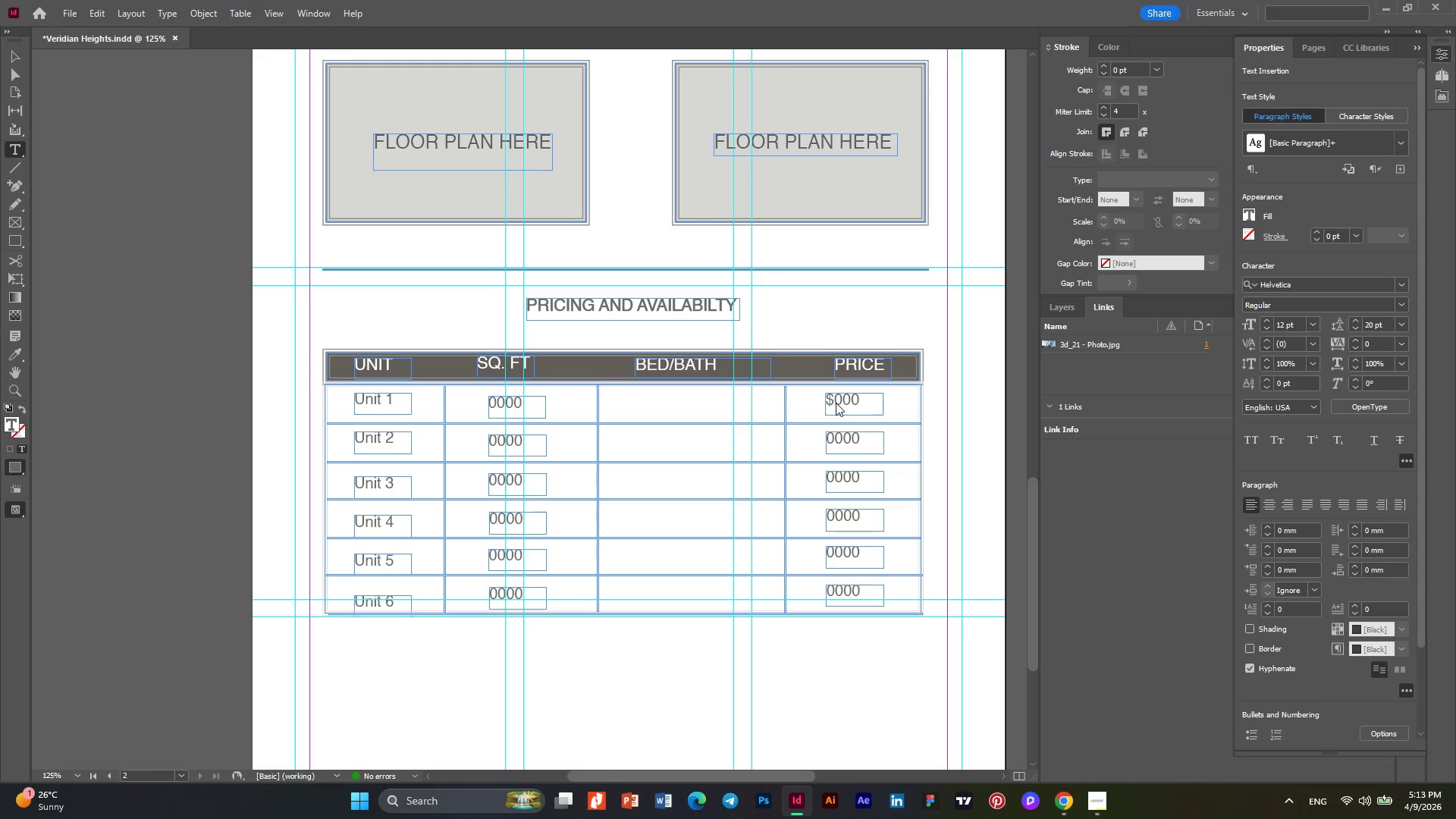 
key(Numpad0)
 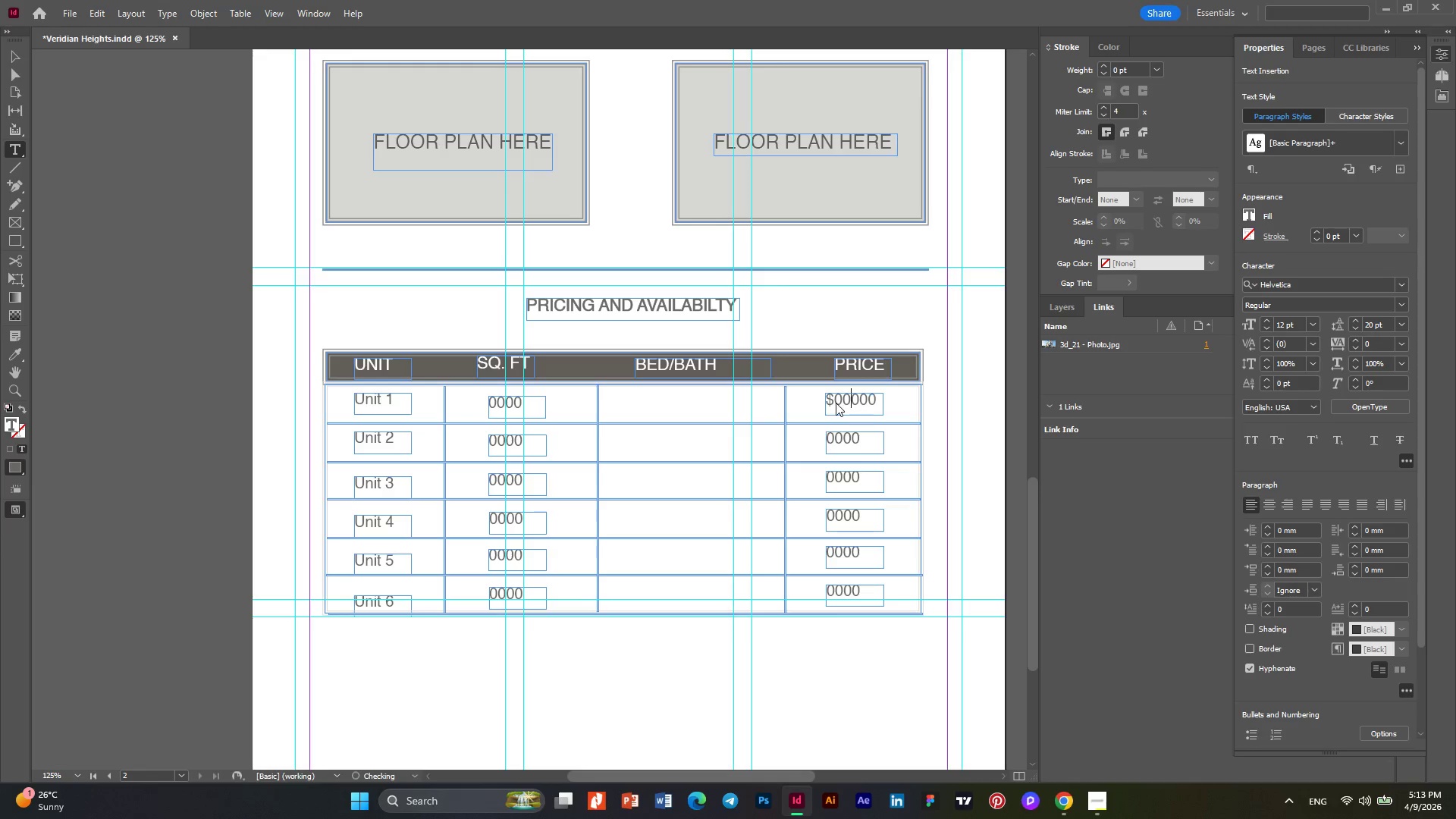 
key(Numpad0)
 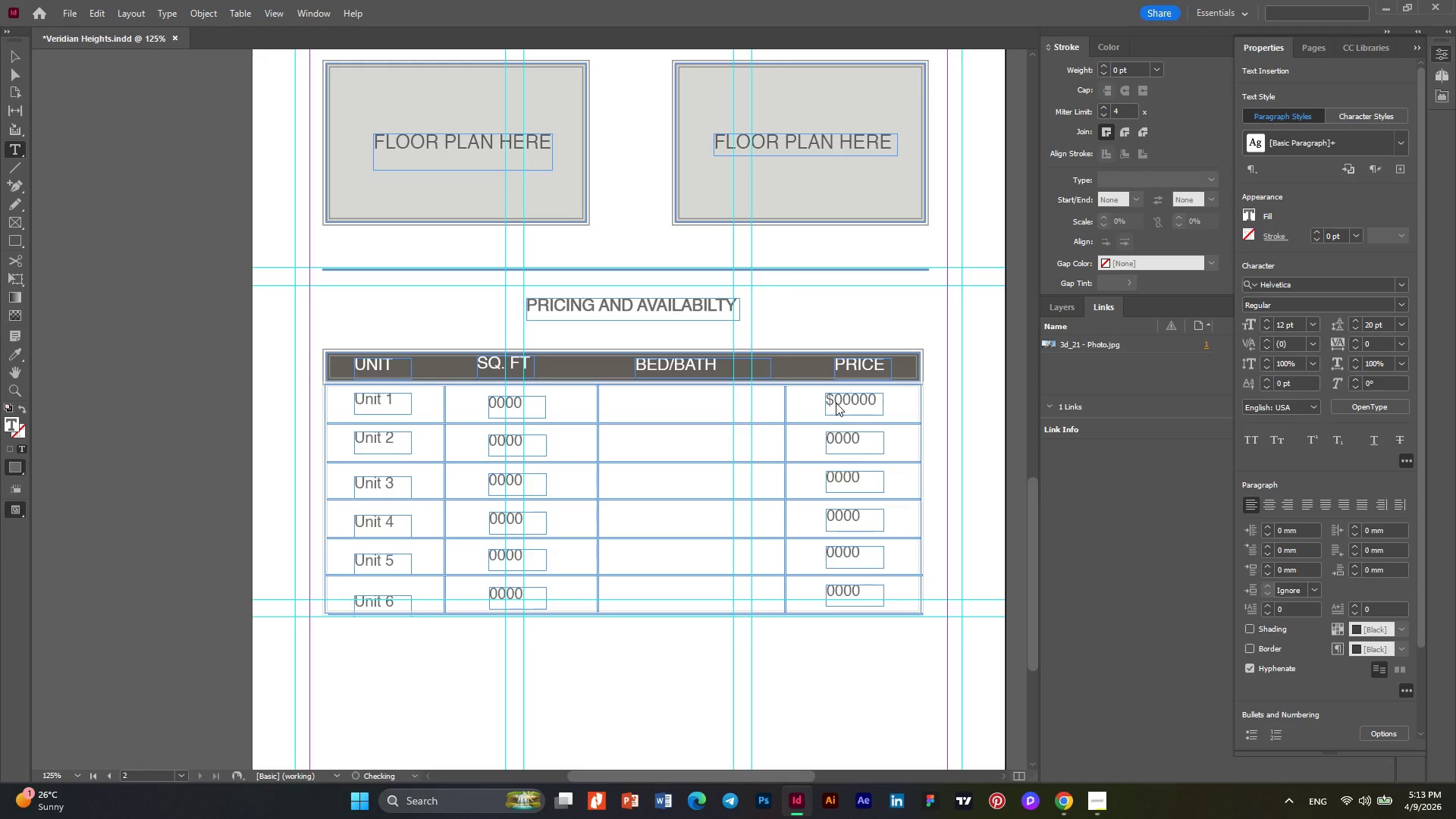 
key(Numpad0)
 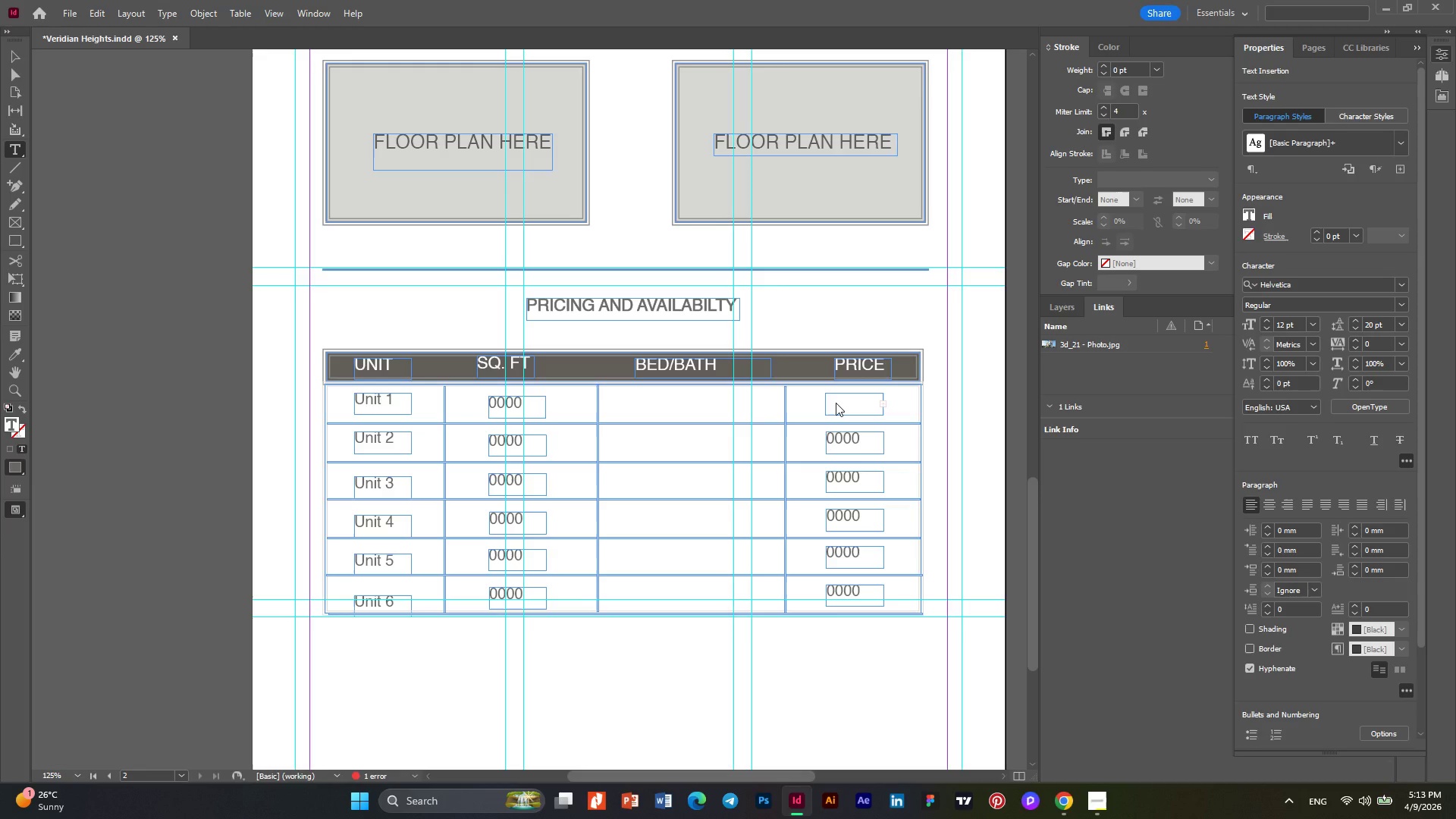 
key(Comma)
 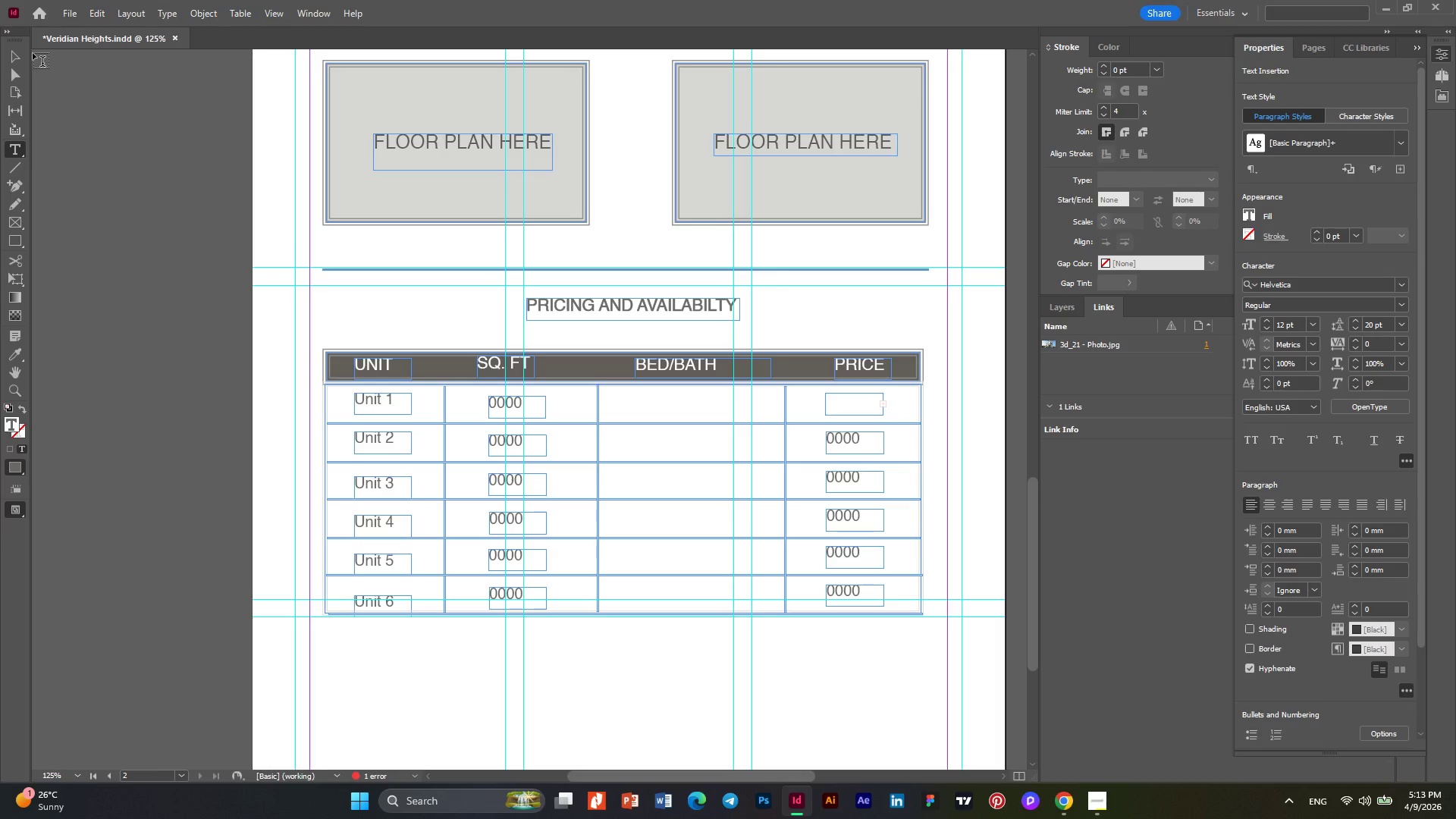 
left_click([22, 55])
 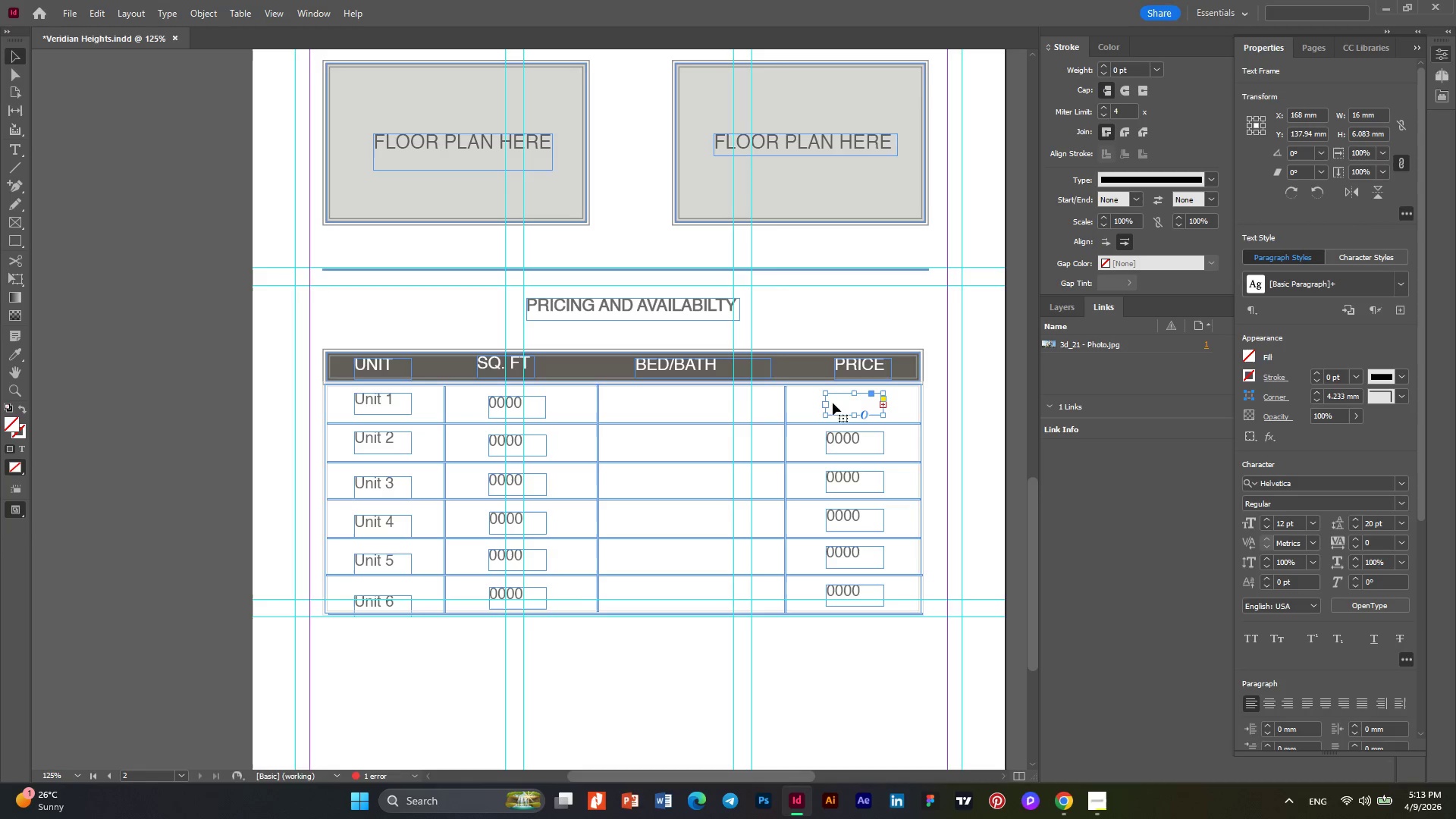 
left_click_drag(start_coordinate=[824, 394], to_coordinate=[811, 395])
 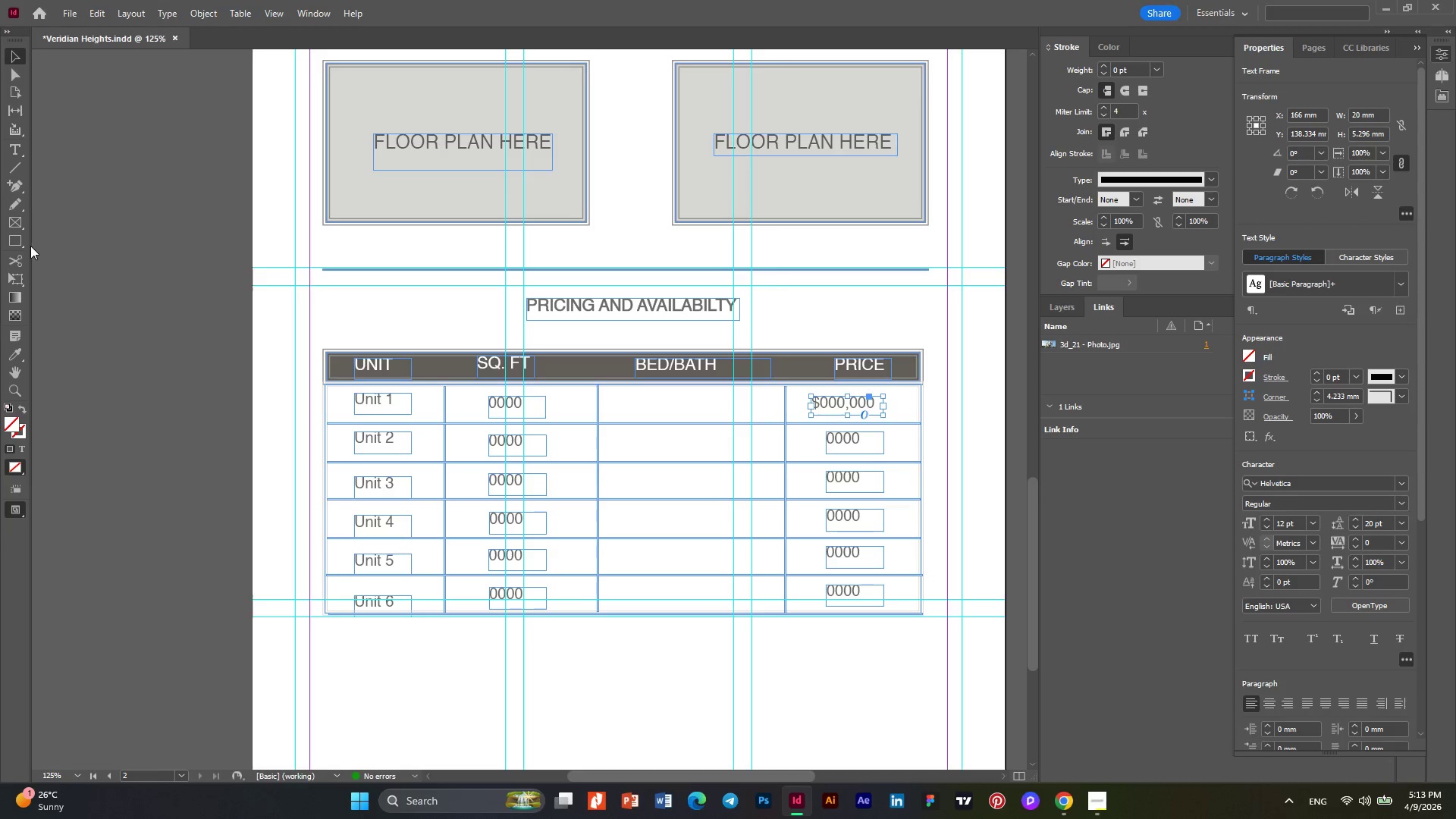 
left_click([867, 439])
 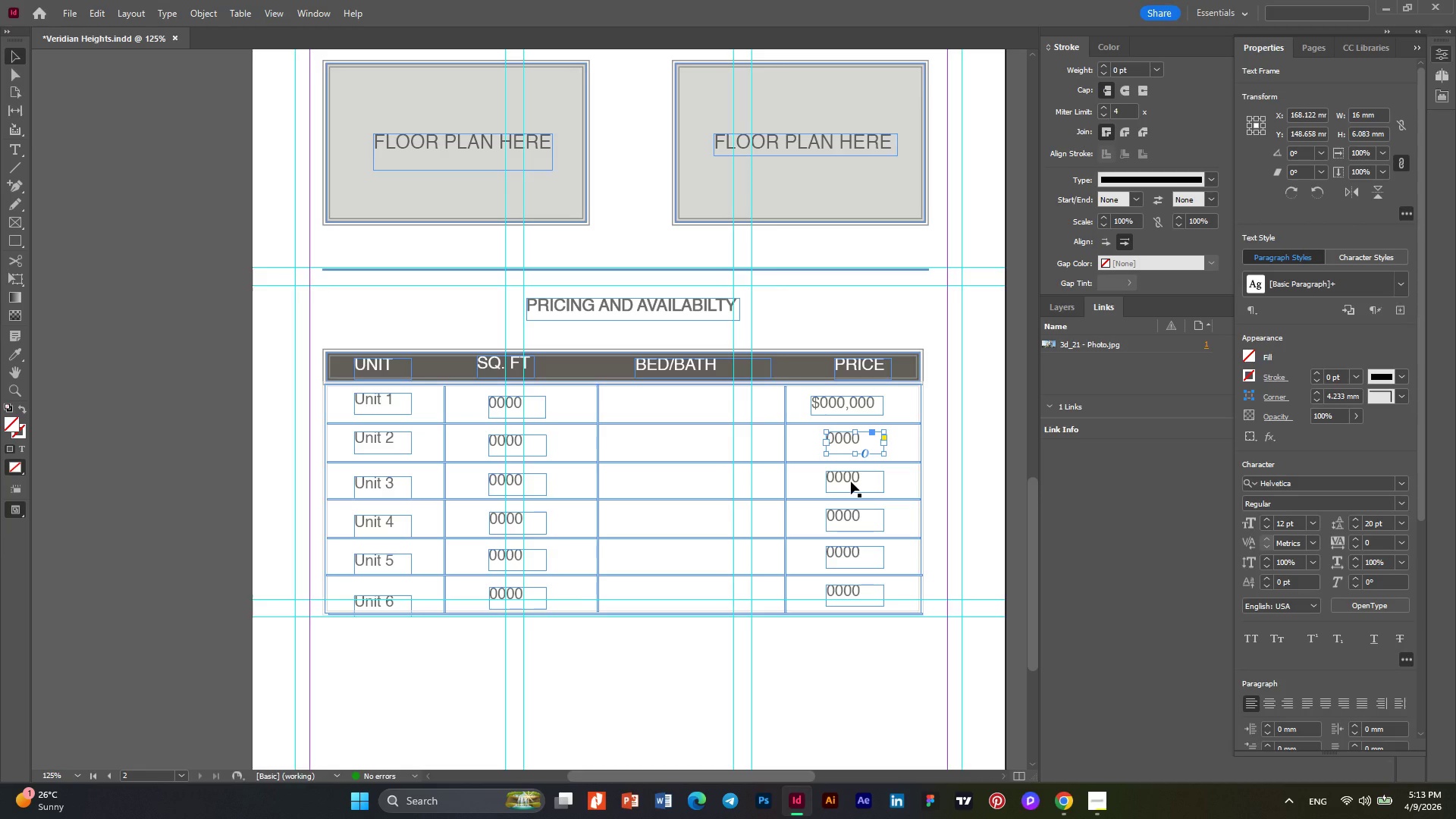 
hold_key(key=ShiftLeft, duration=3.06)
left_click([851, 482])
 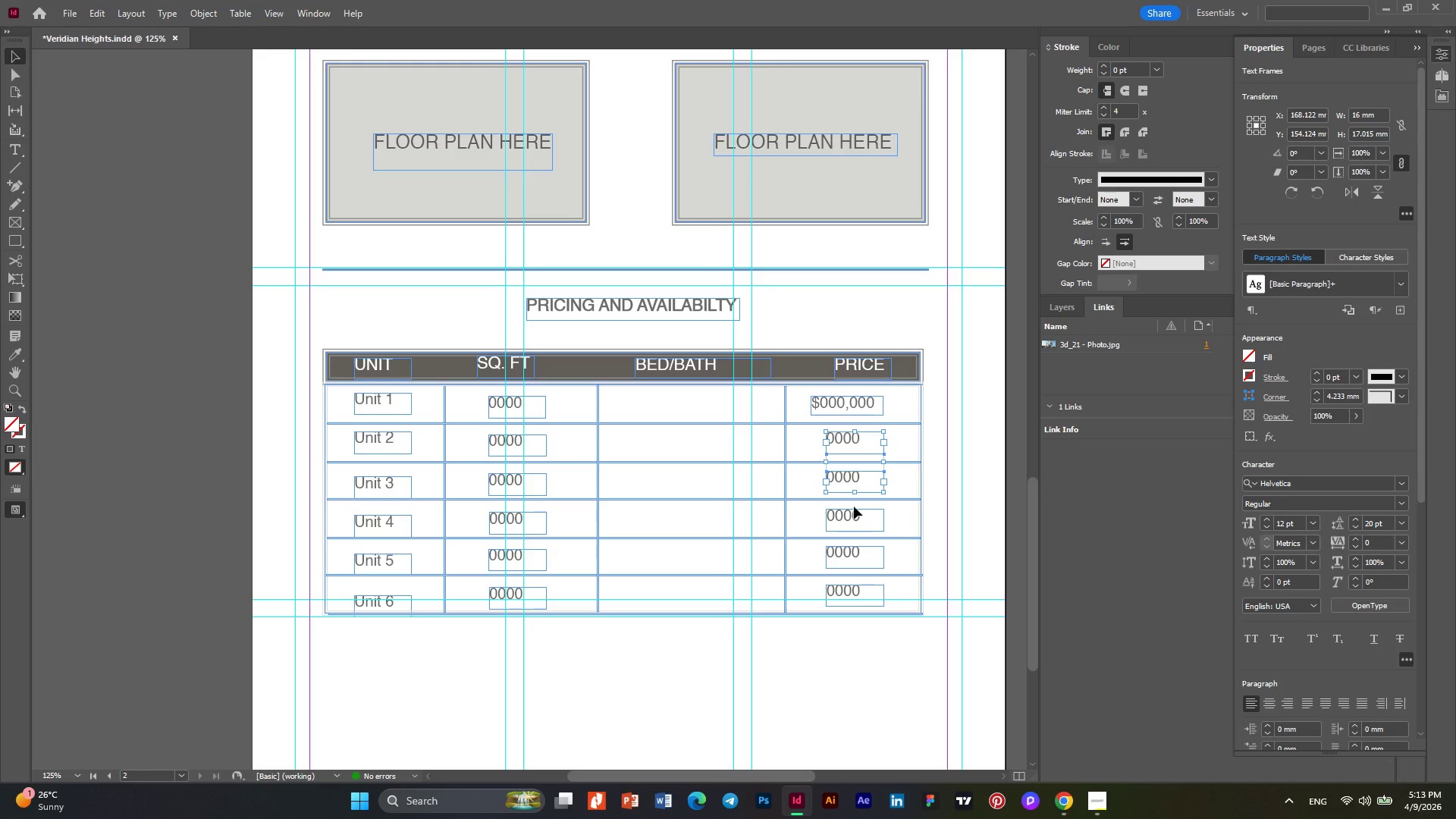 
left_click([853, 518])
 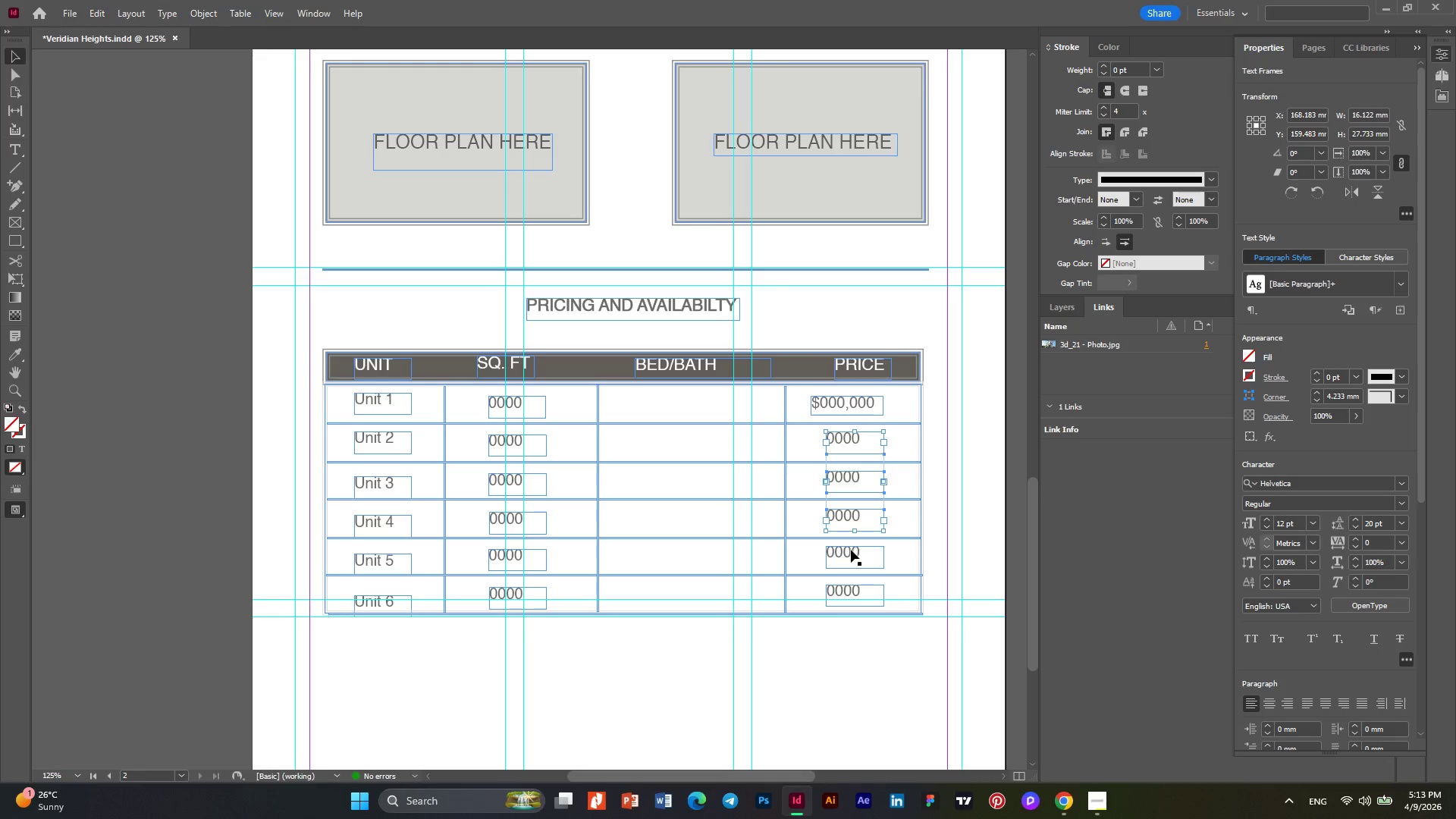 
left_click([851, 550])
 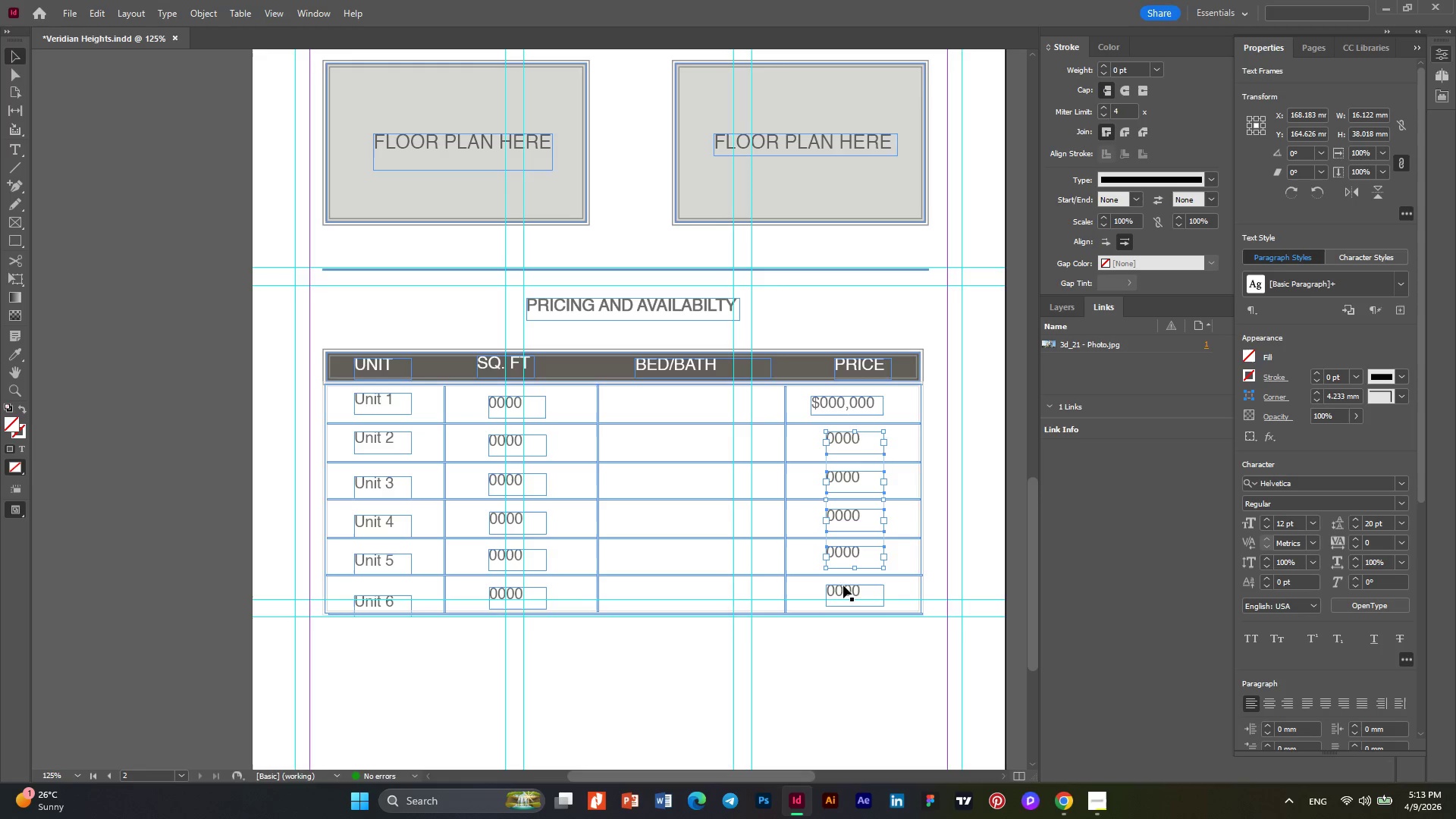 
left_click([843, 588])
 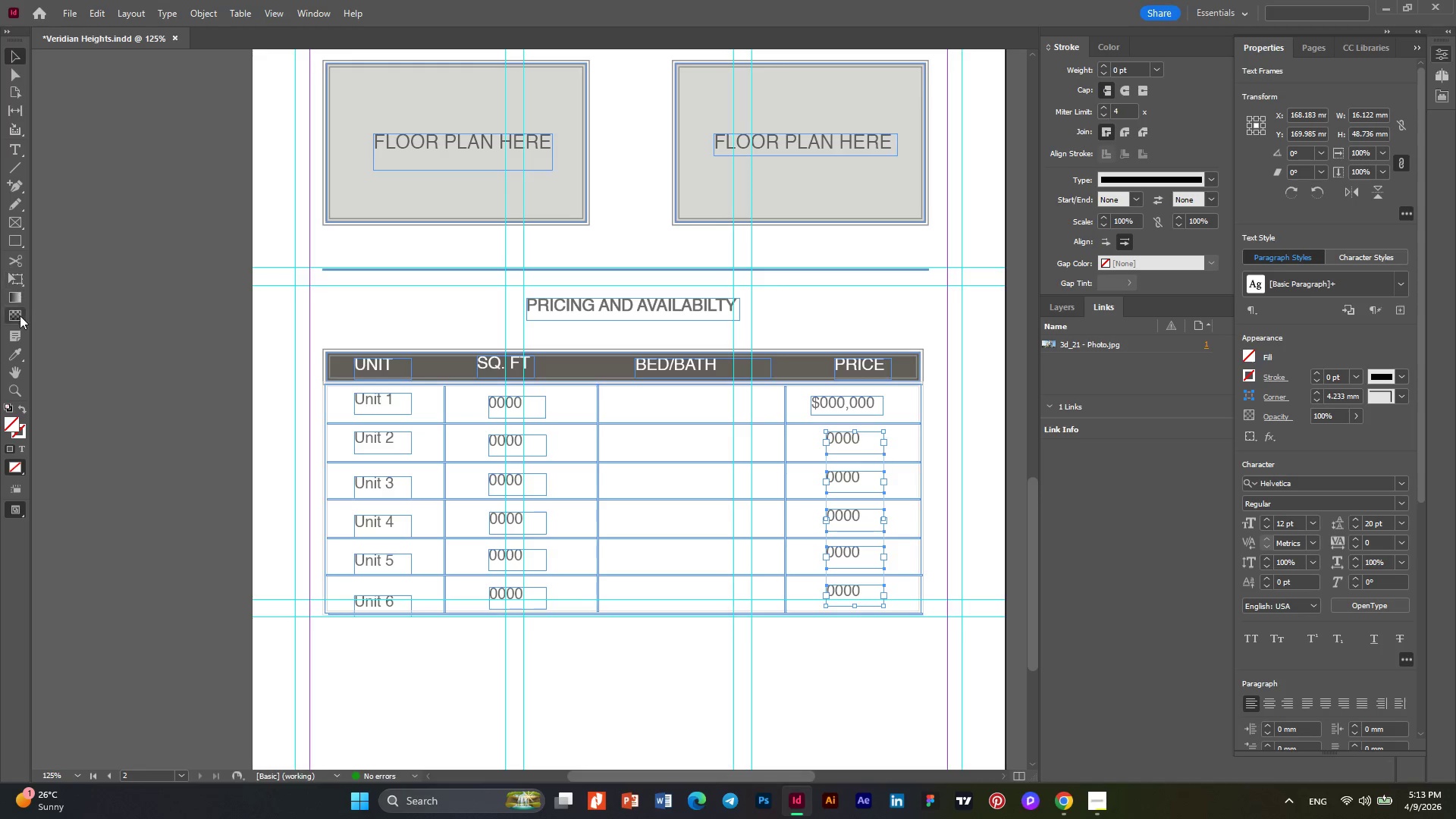 
left_click([19, 353])
 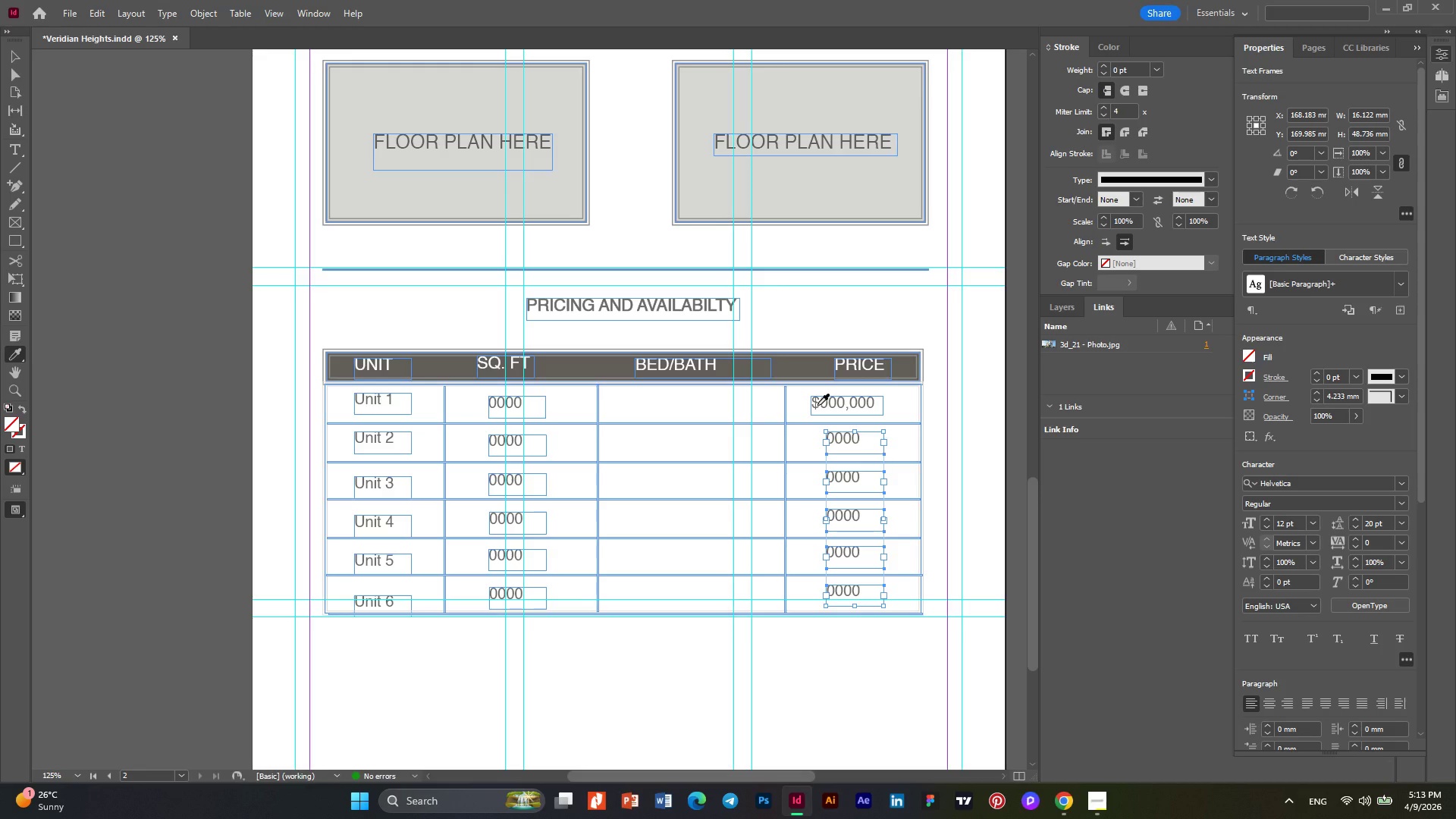 
left_click([817, 405])
 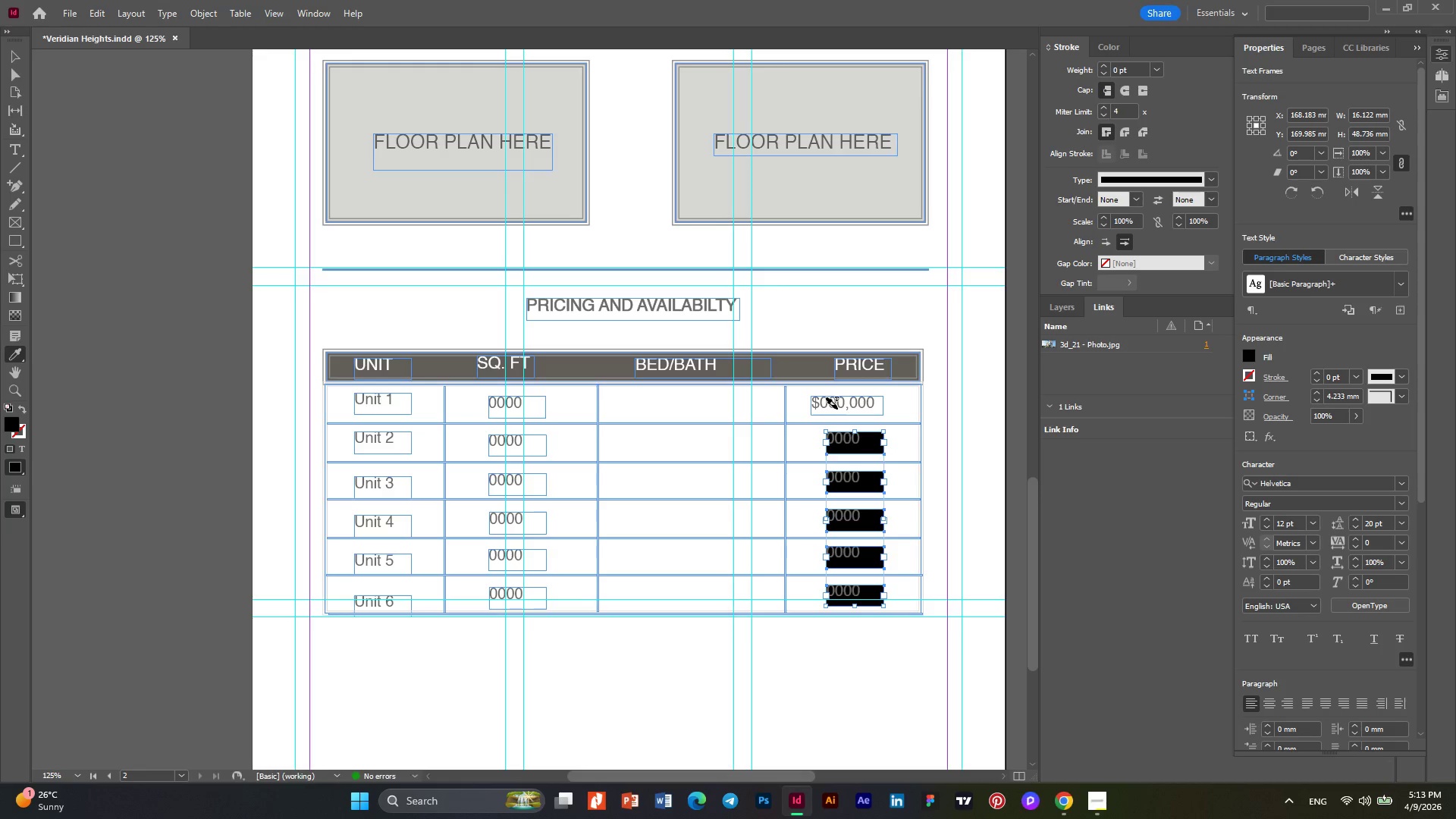 
hold_key(key=AltLeft, duration=0.31)
scroll: coordinate [857, 421], scroll_direction: up, amount: 3.0
 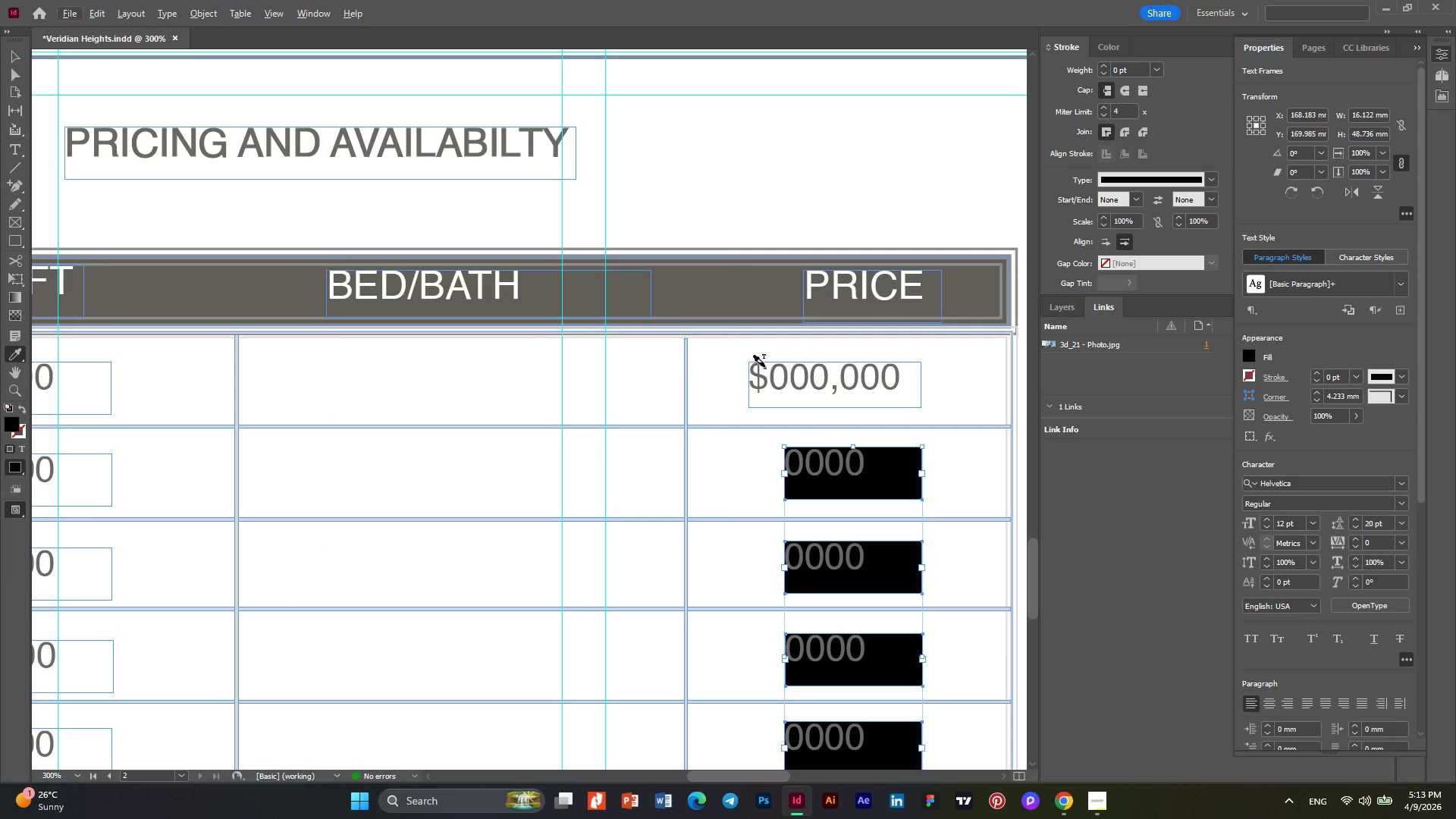 
left_click([764, 366])
 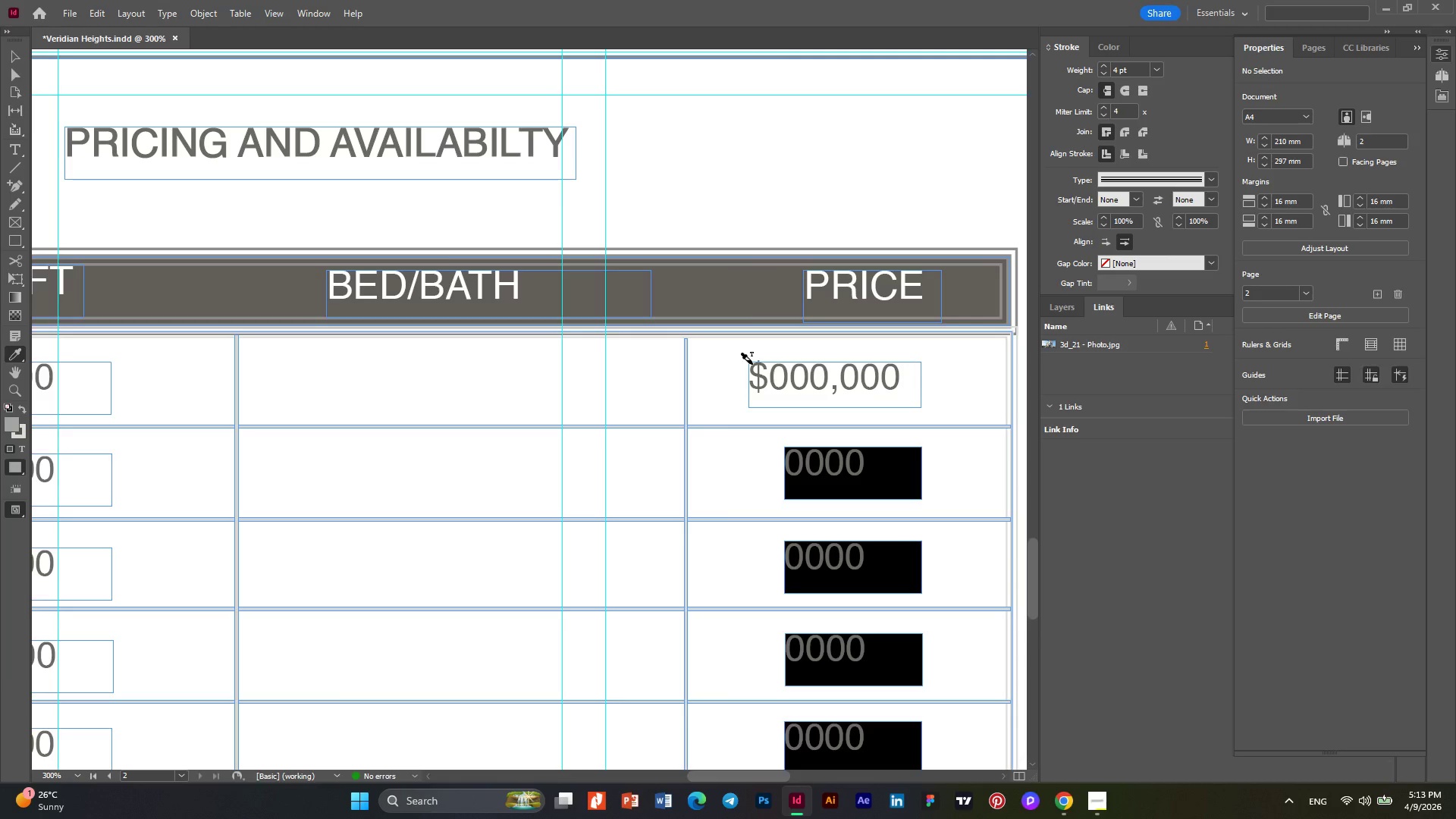 
left_click([752, 364])
 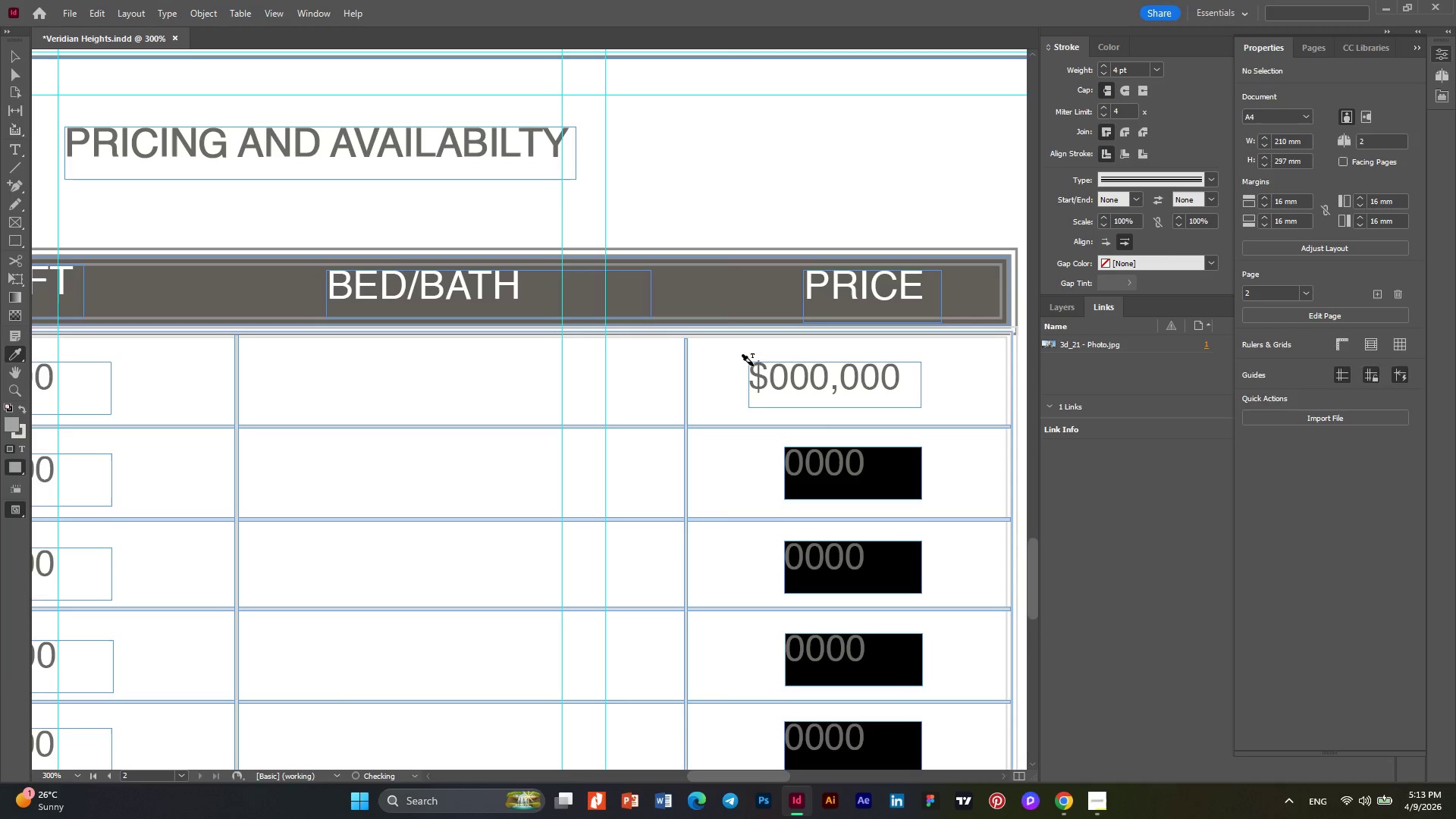 
double_click([753, 366])
 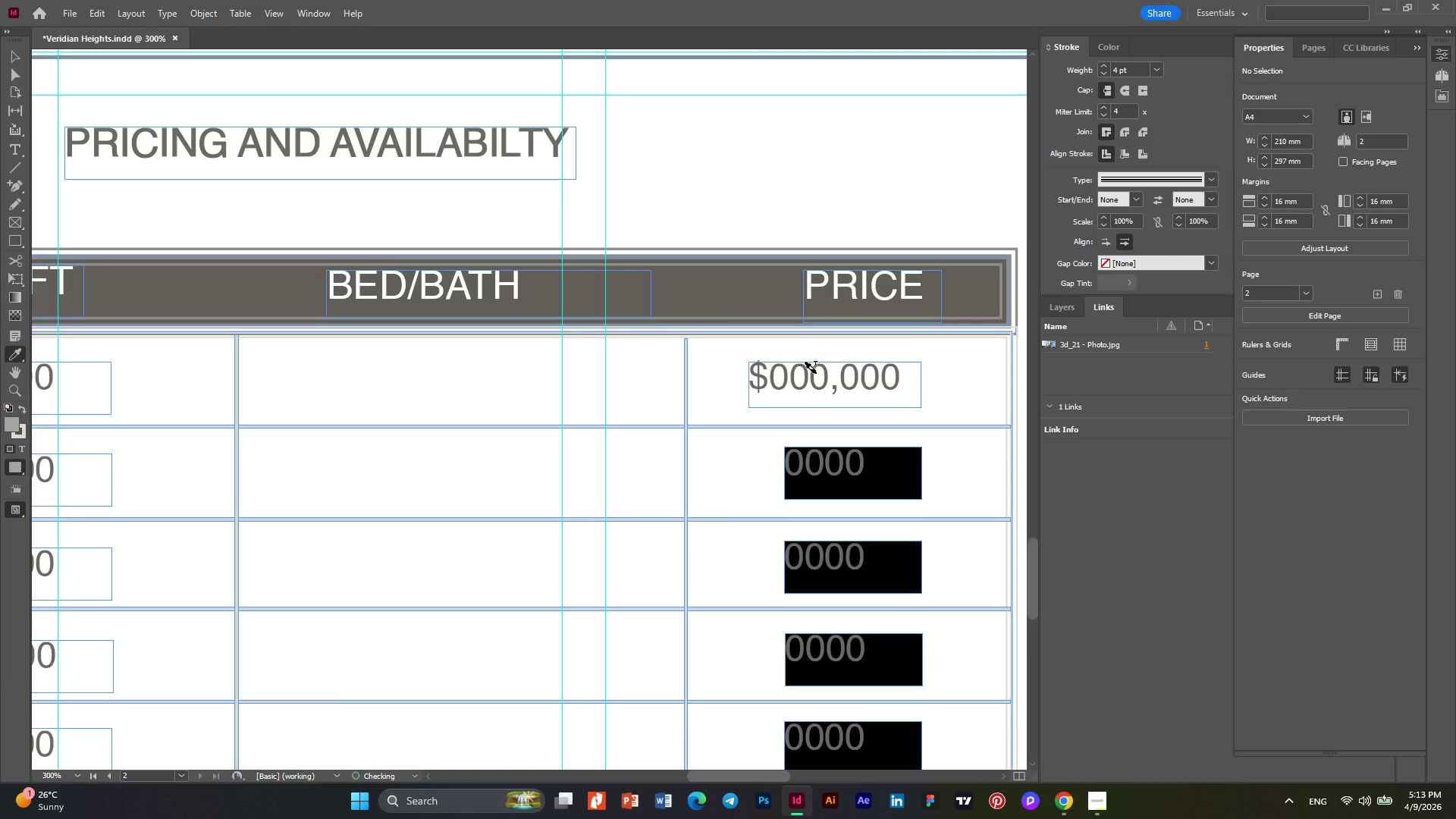 
double_click([821, 373])
 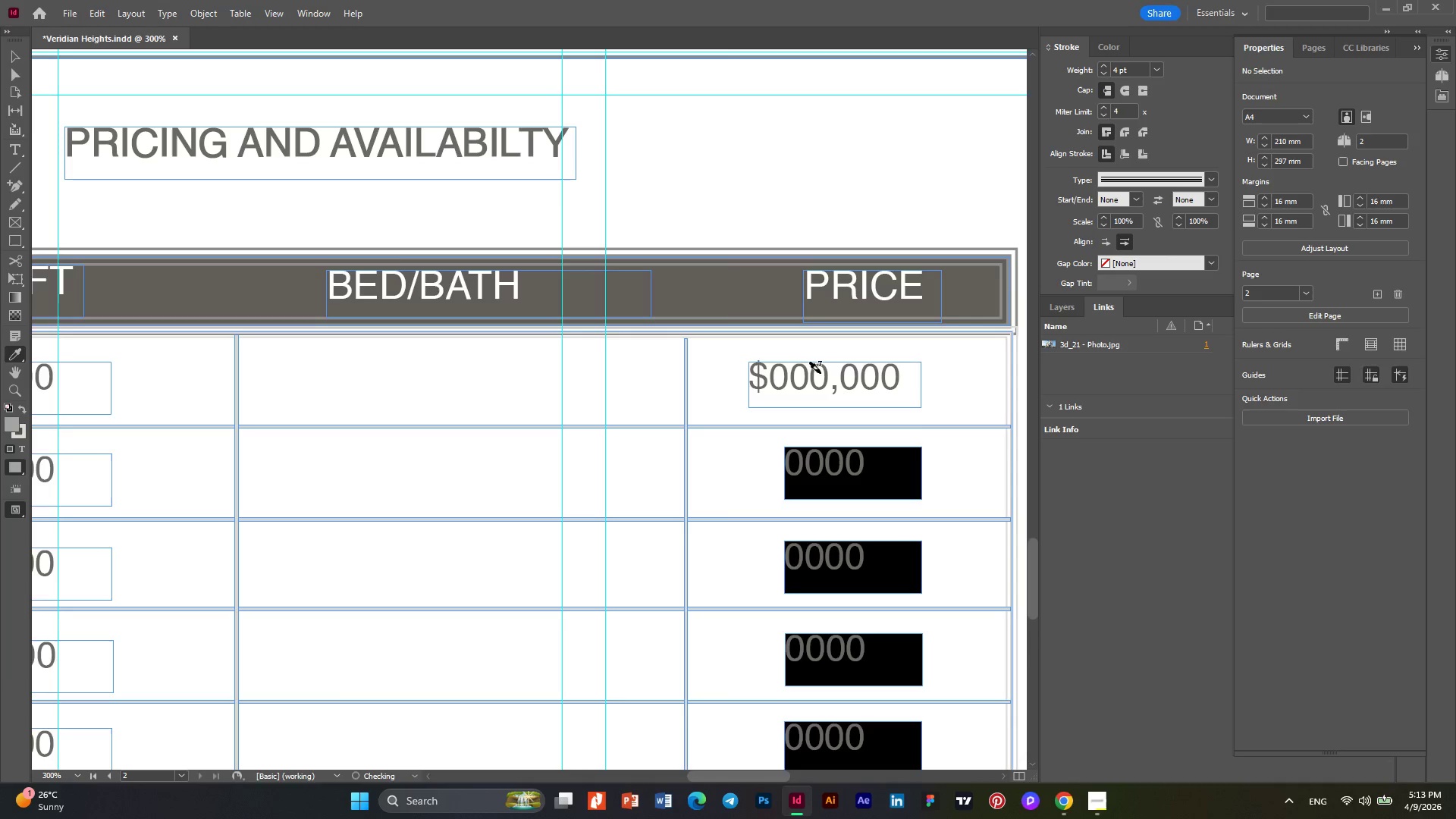 
hold_key(key=AltLeft, duration=0.36)
scroll: coordinate [770, 359], scroll_direction: down, amount: 2.0
 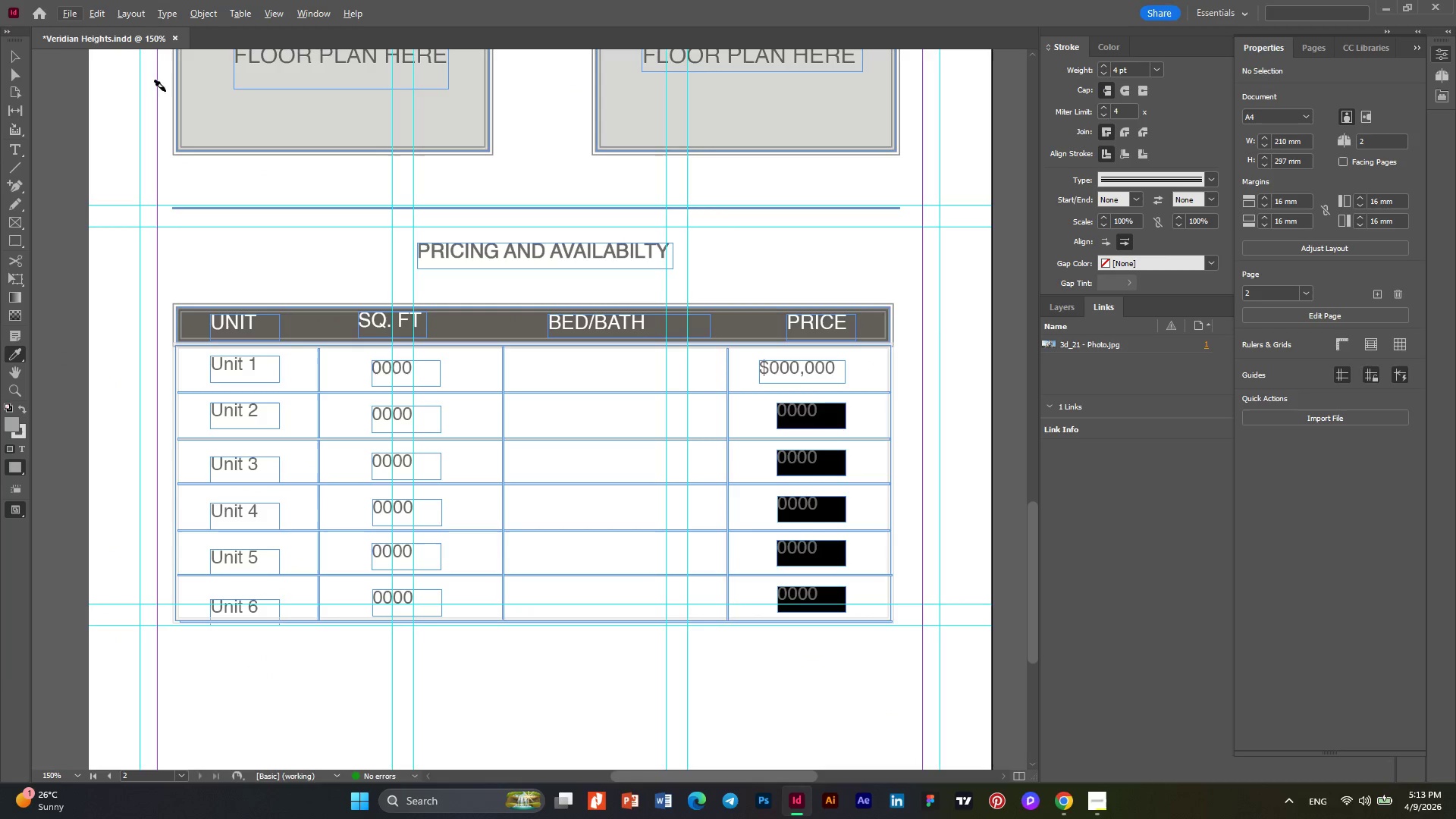 
left_click([11, 62])
 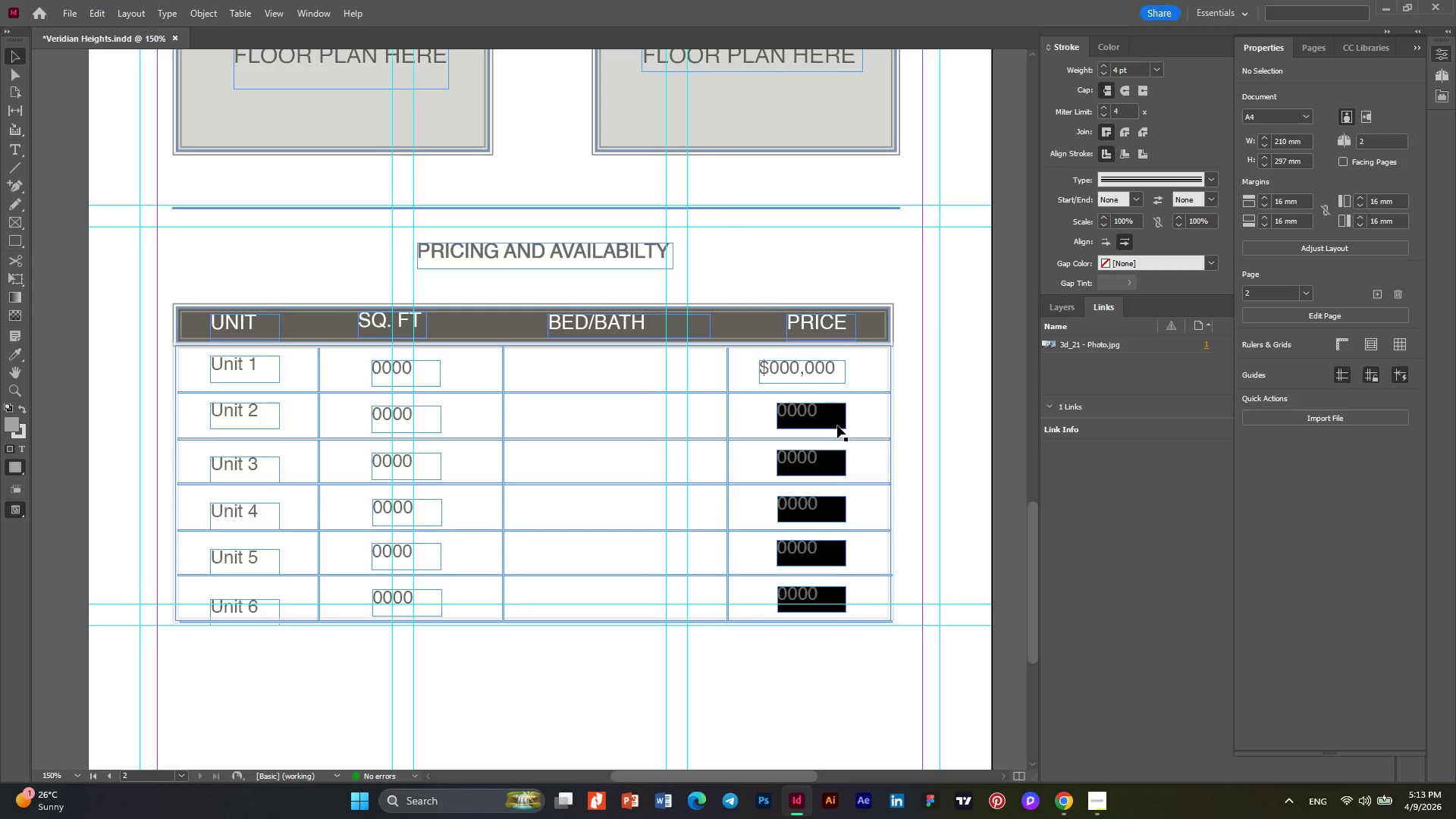 
key(Delete)
 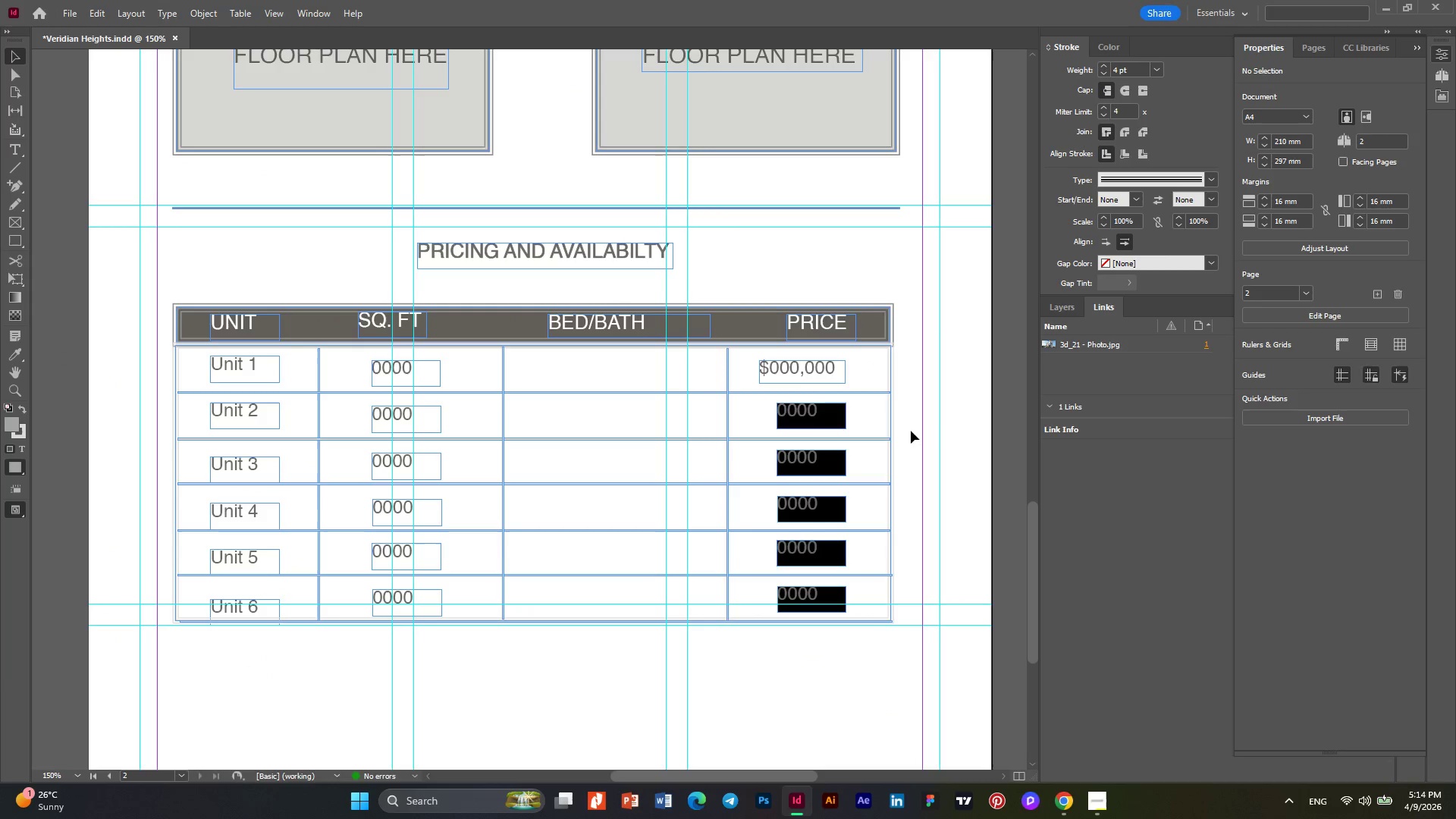 
left_click([915, 431])
 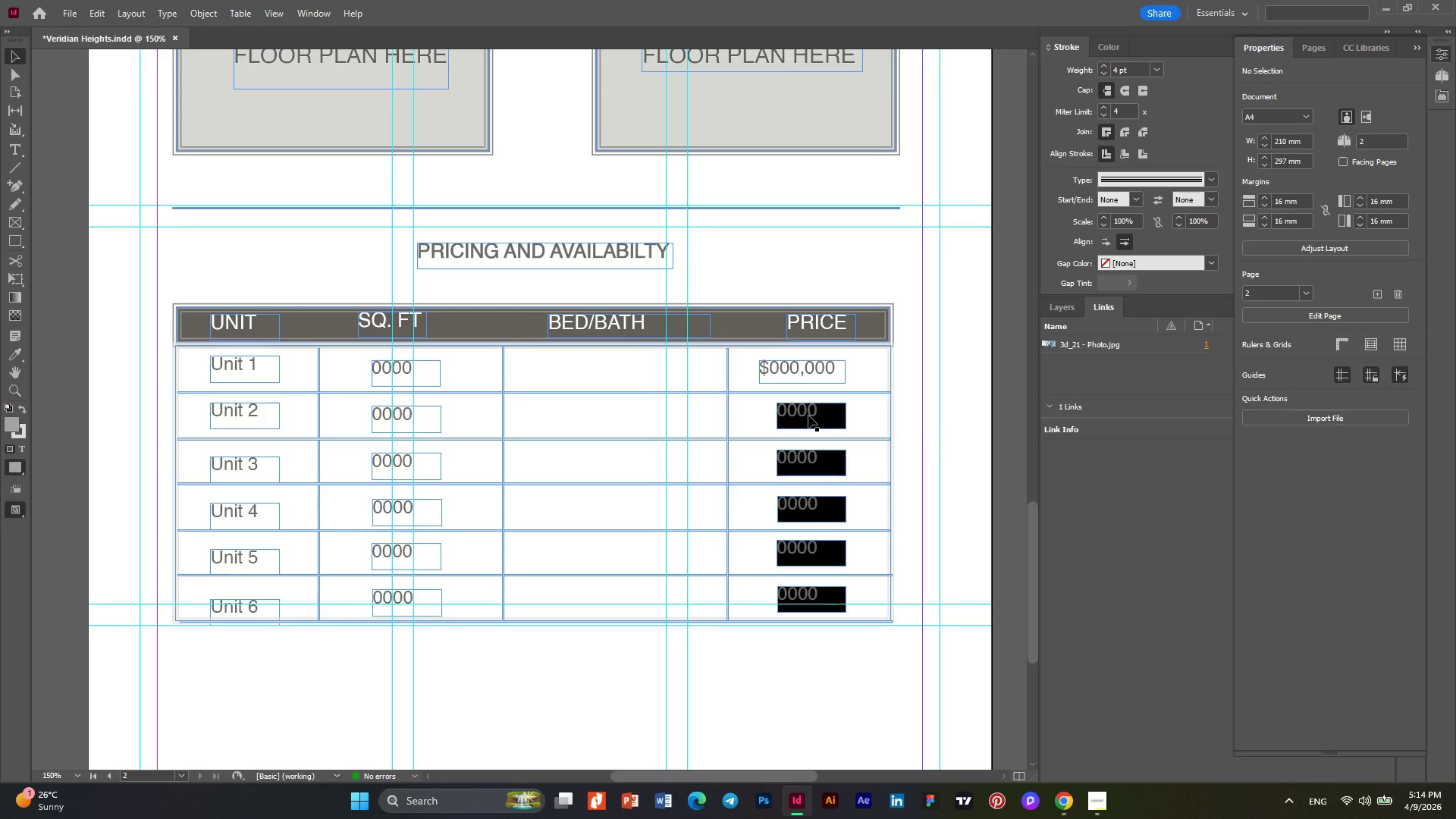 
left_click([808, 416])
 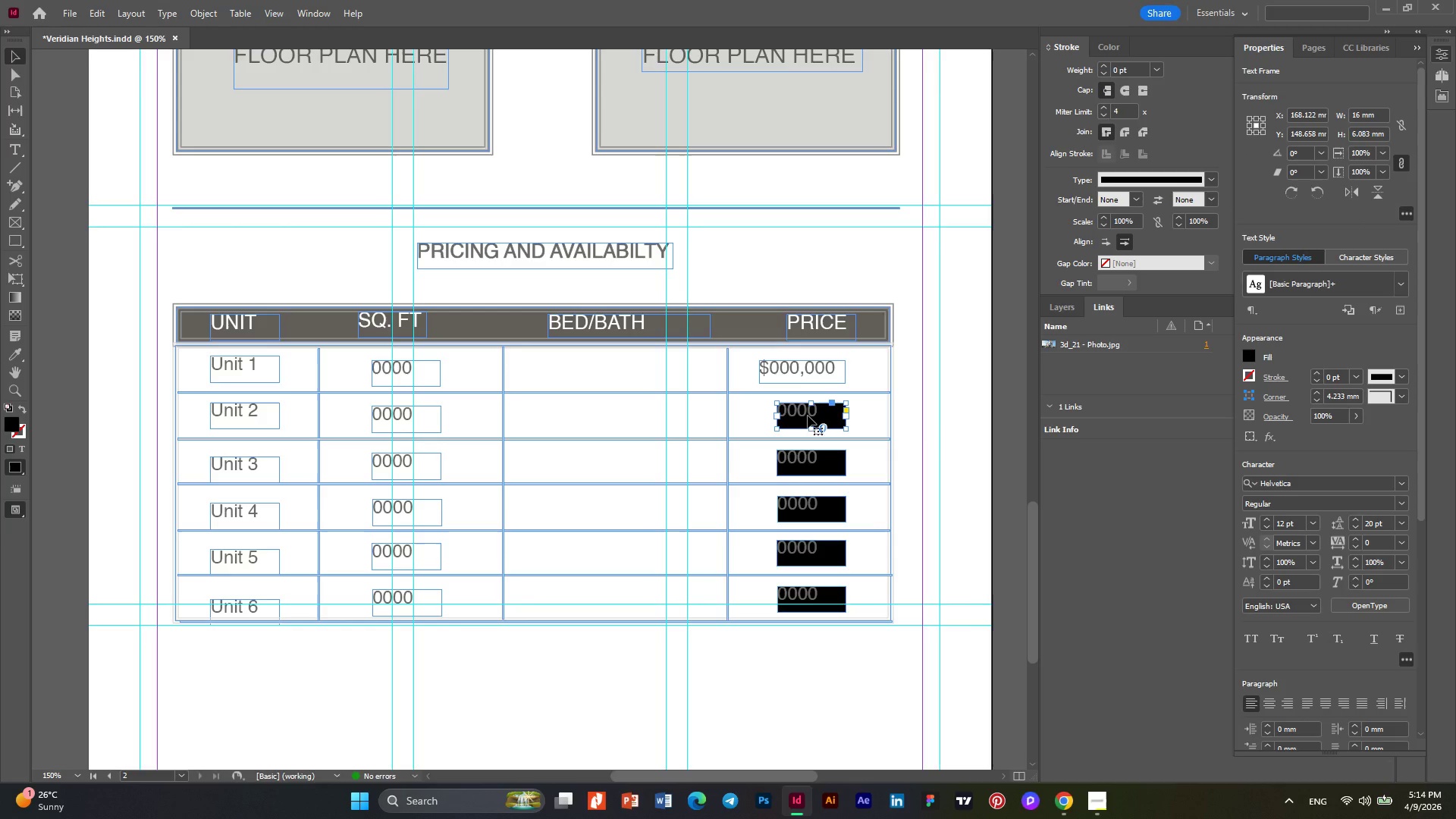 
key(Delete)
 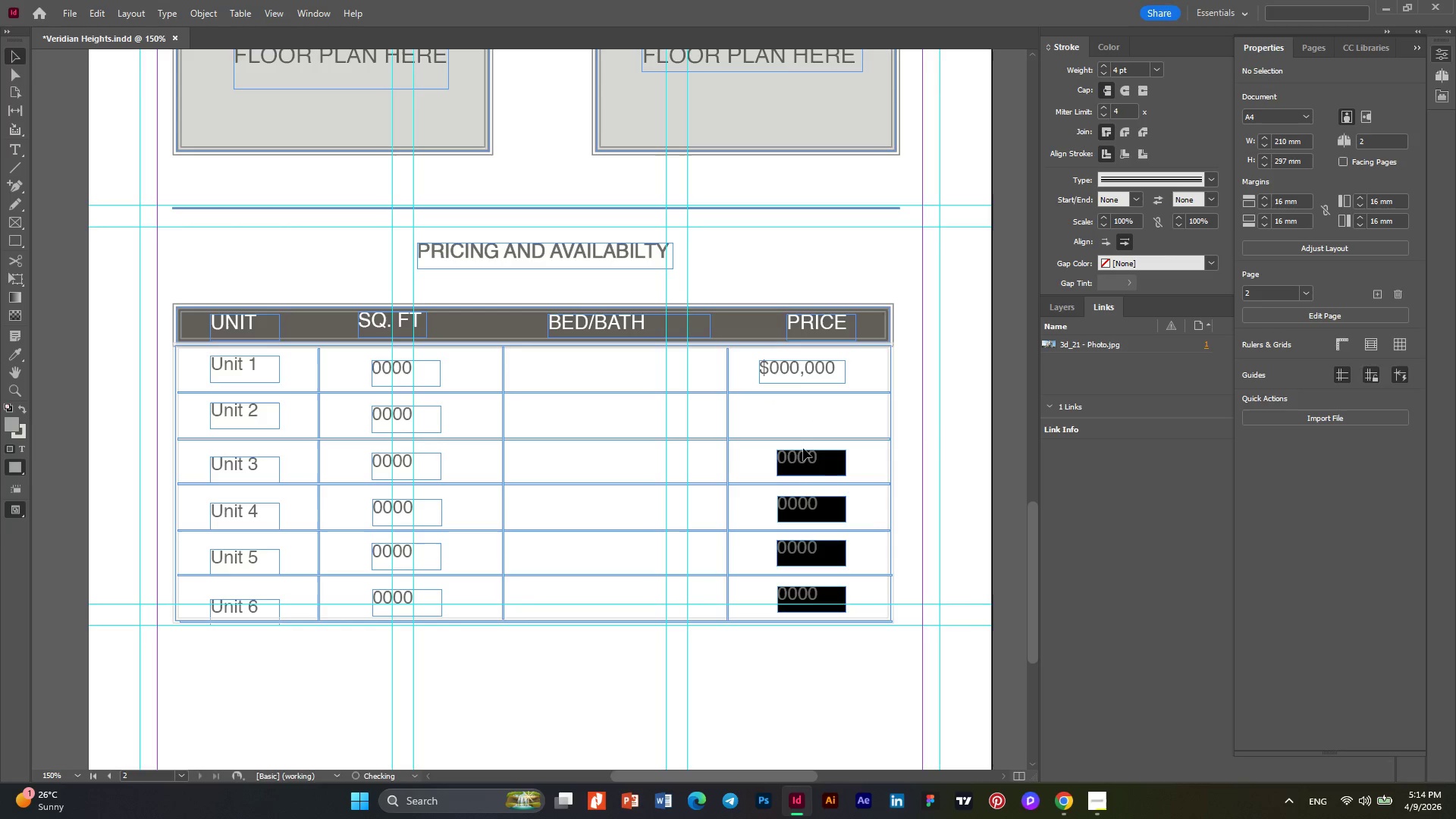 
left_click([793, 463])
 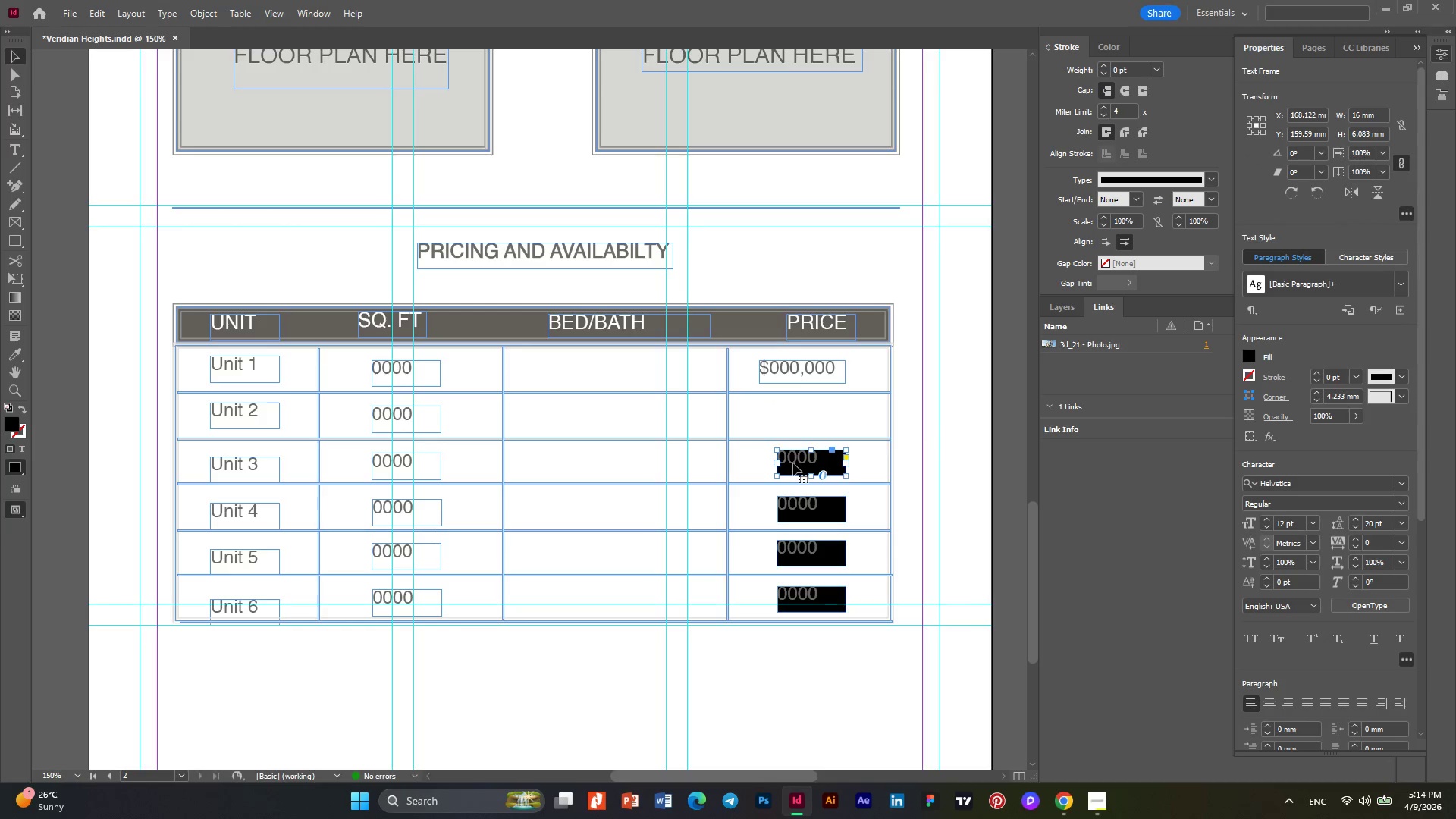 
key(Delete)
 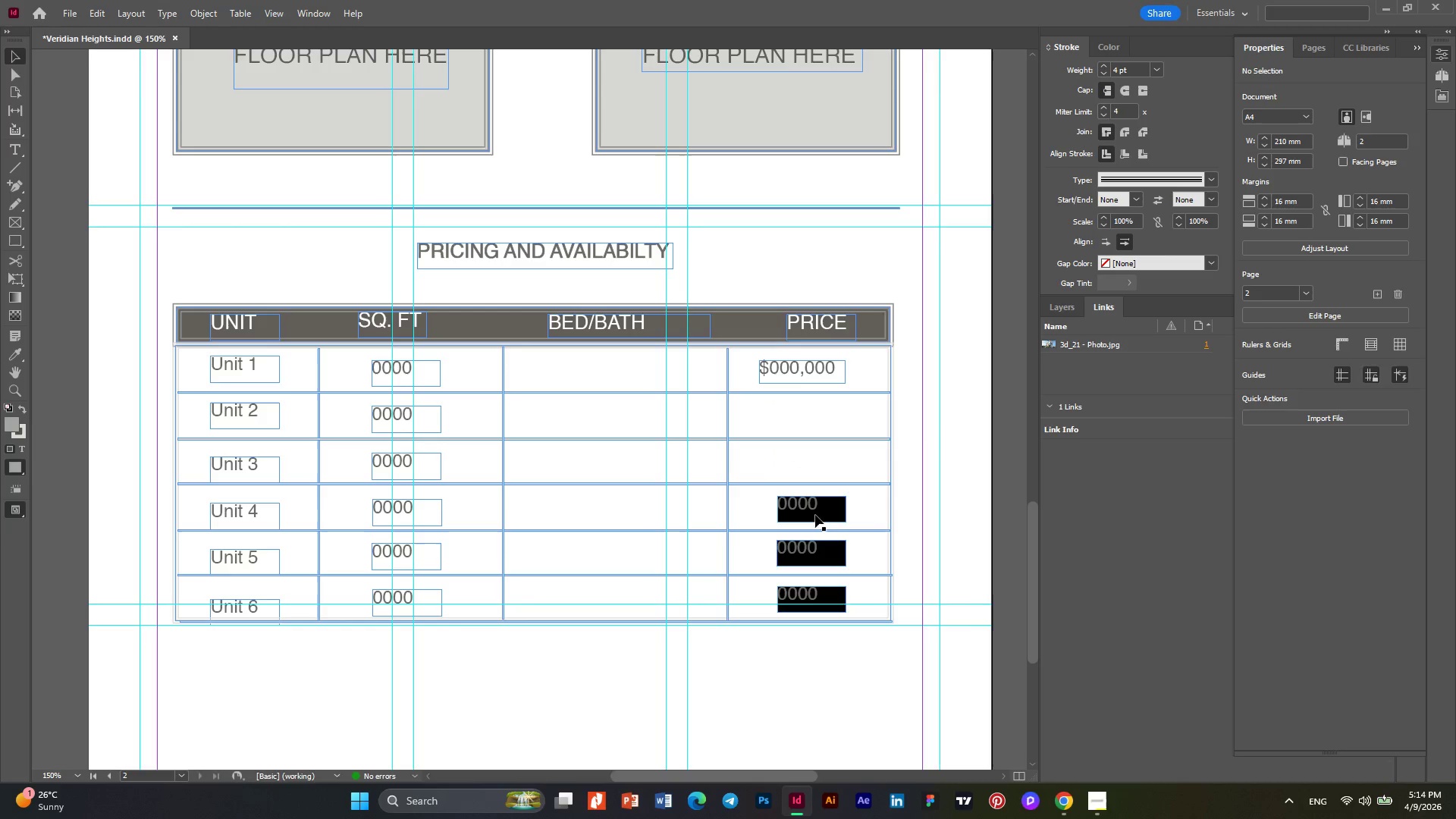 
left_click([817, 507])
 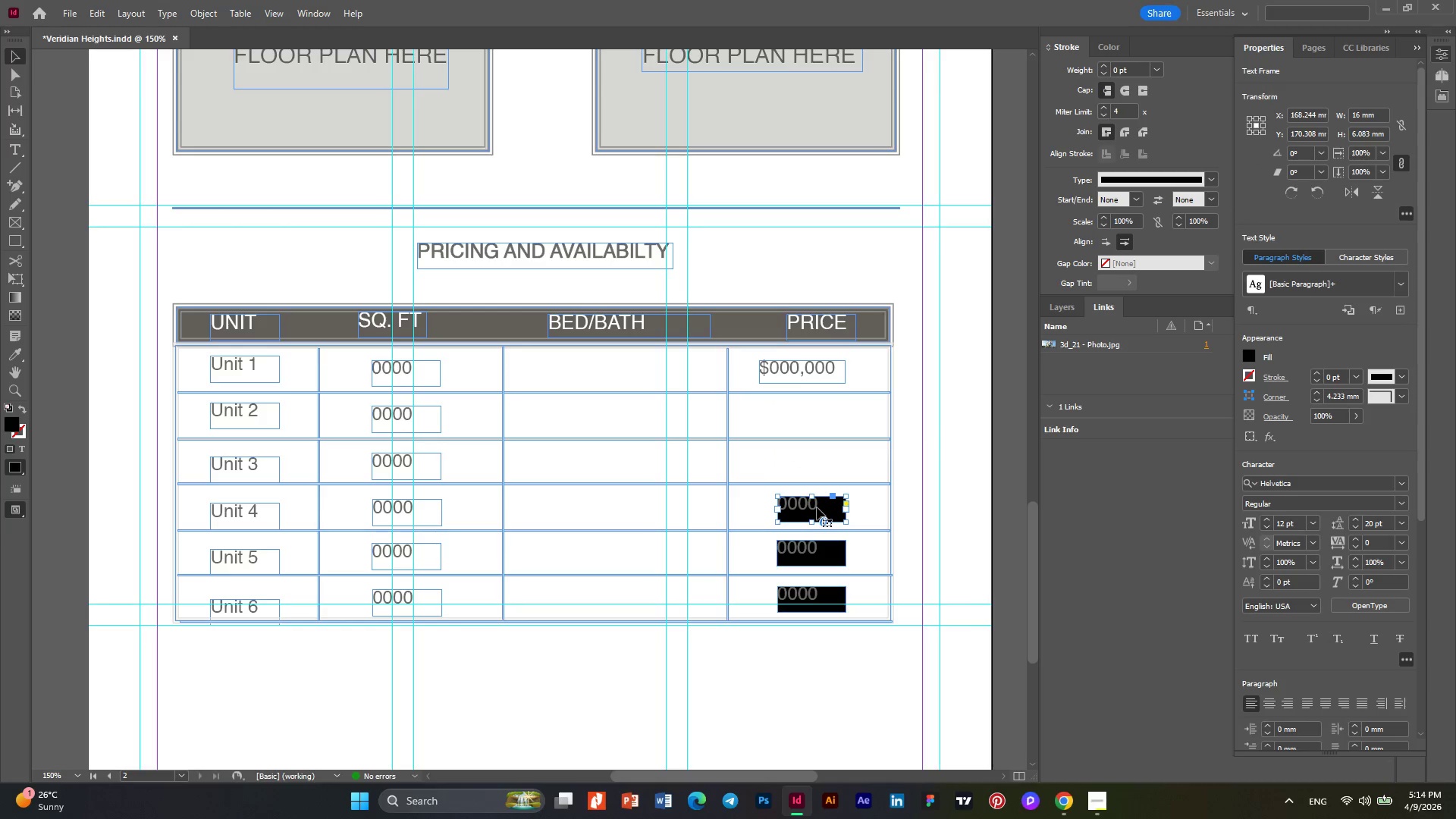 
key(Delete)
 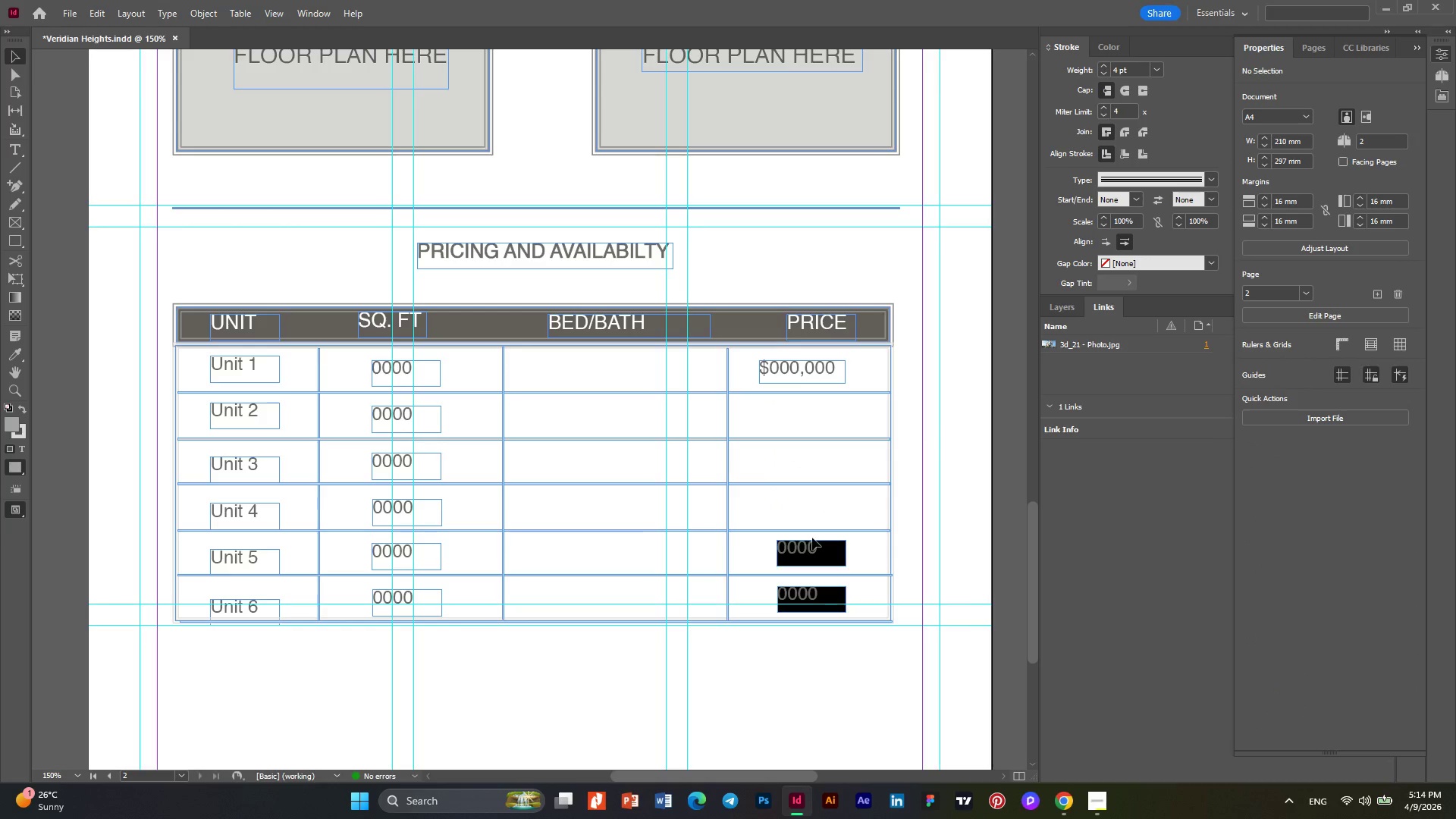 
left_click([810, 553])
 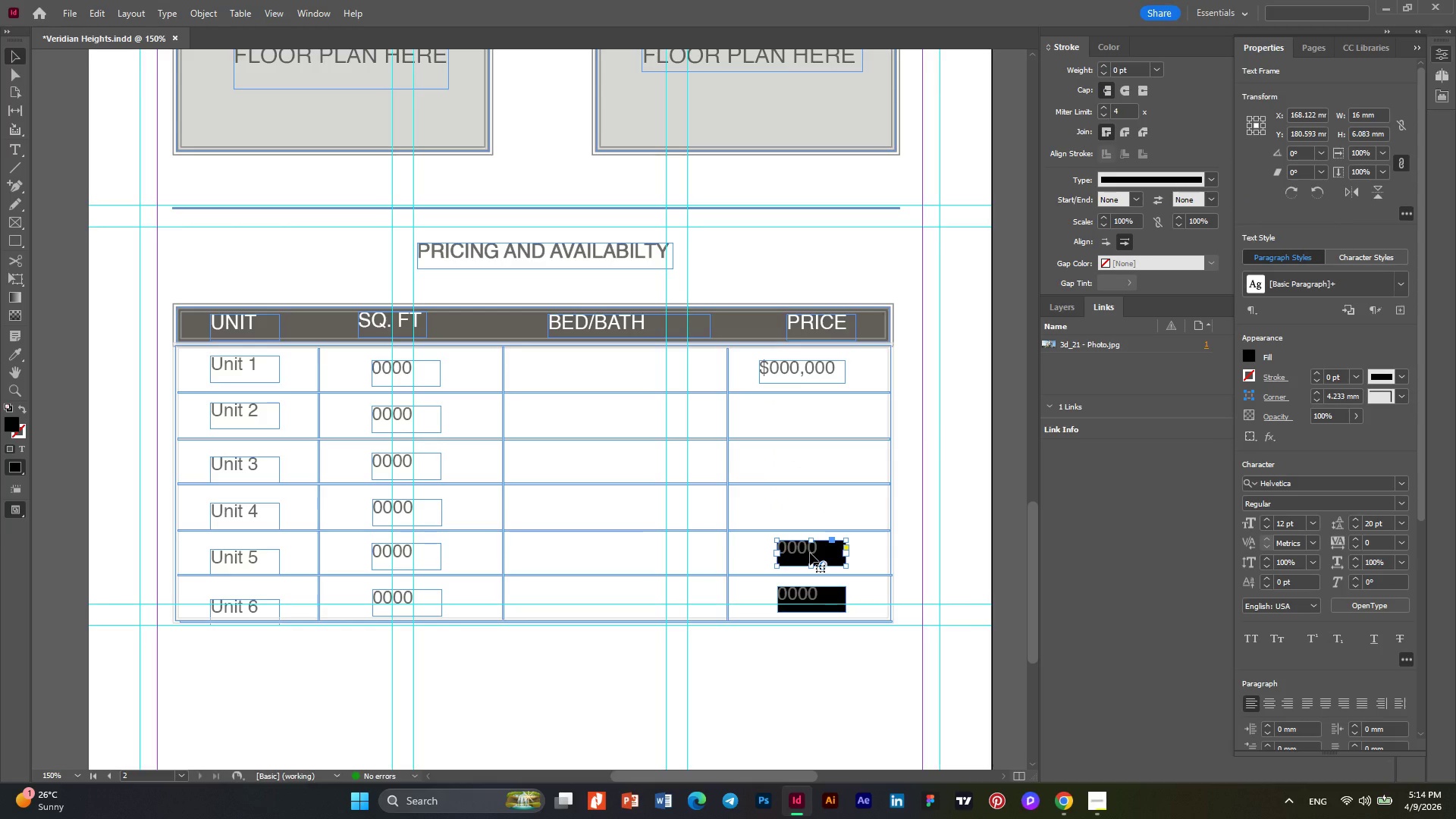 
key(Delete)
 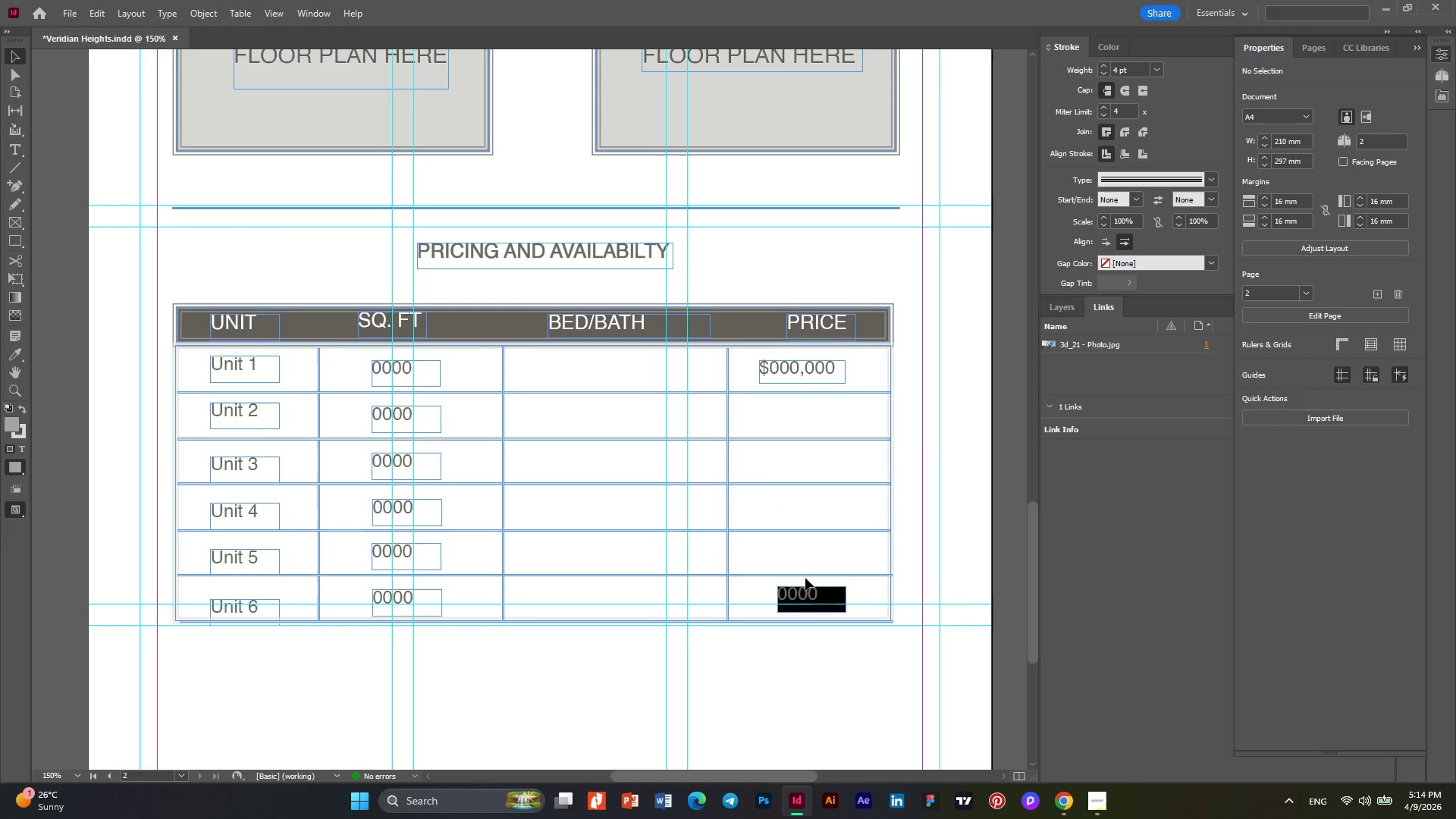 
left_click([805, 594])
 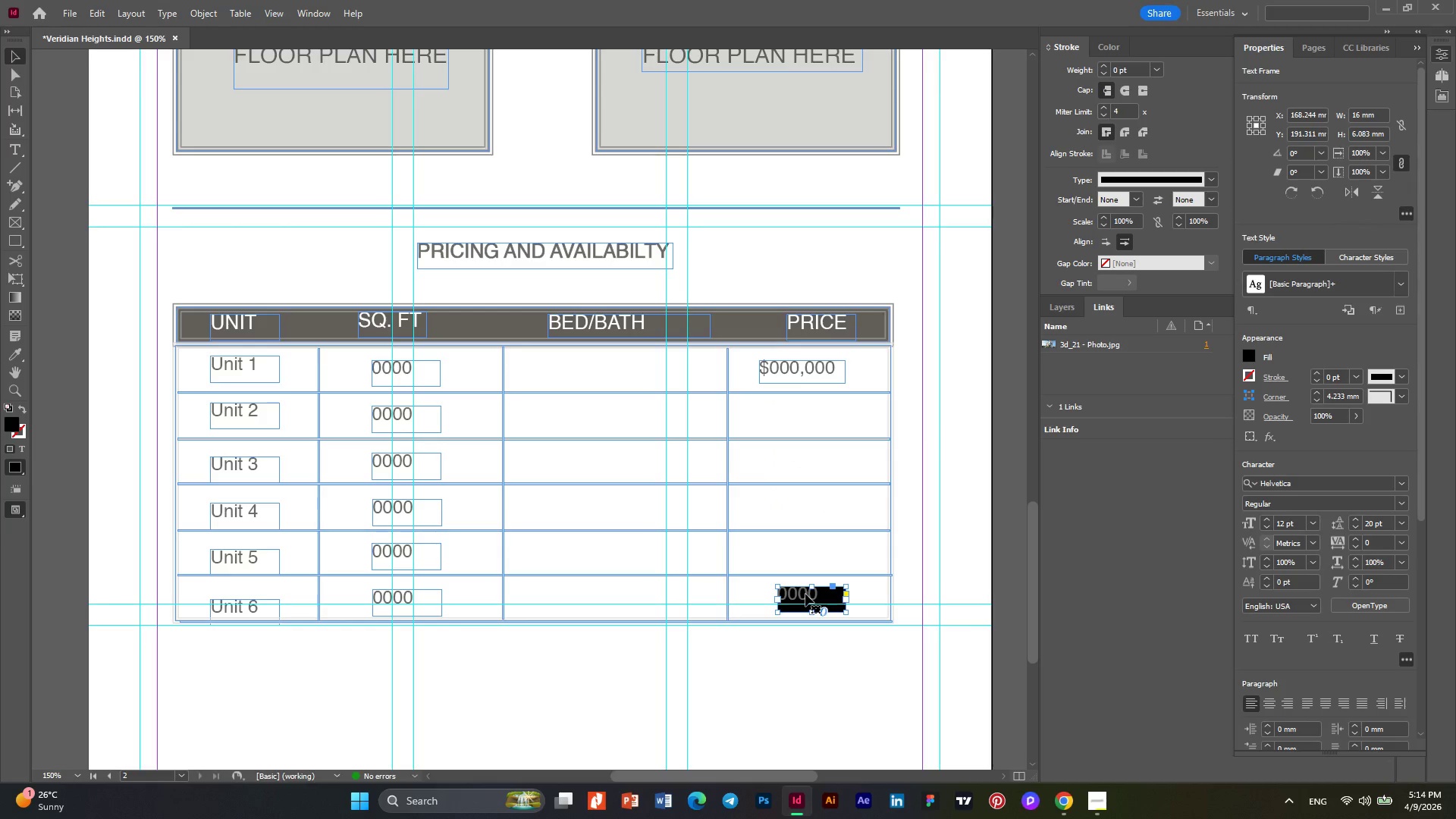 
key(Delete)
 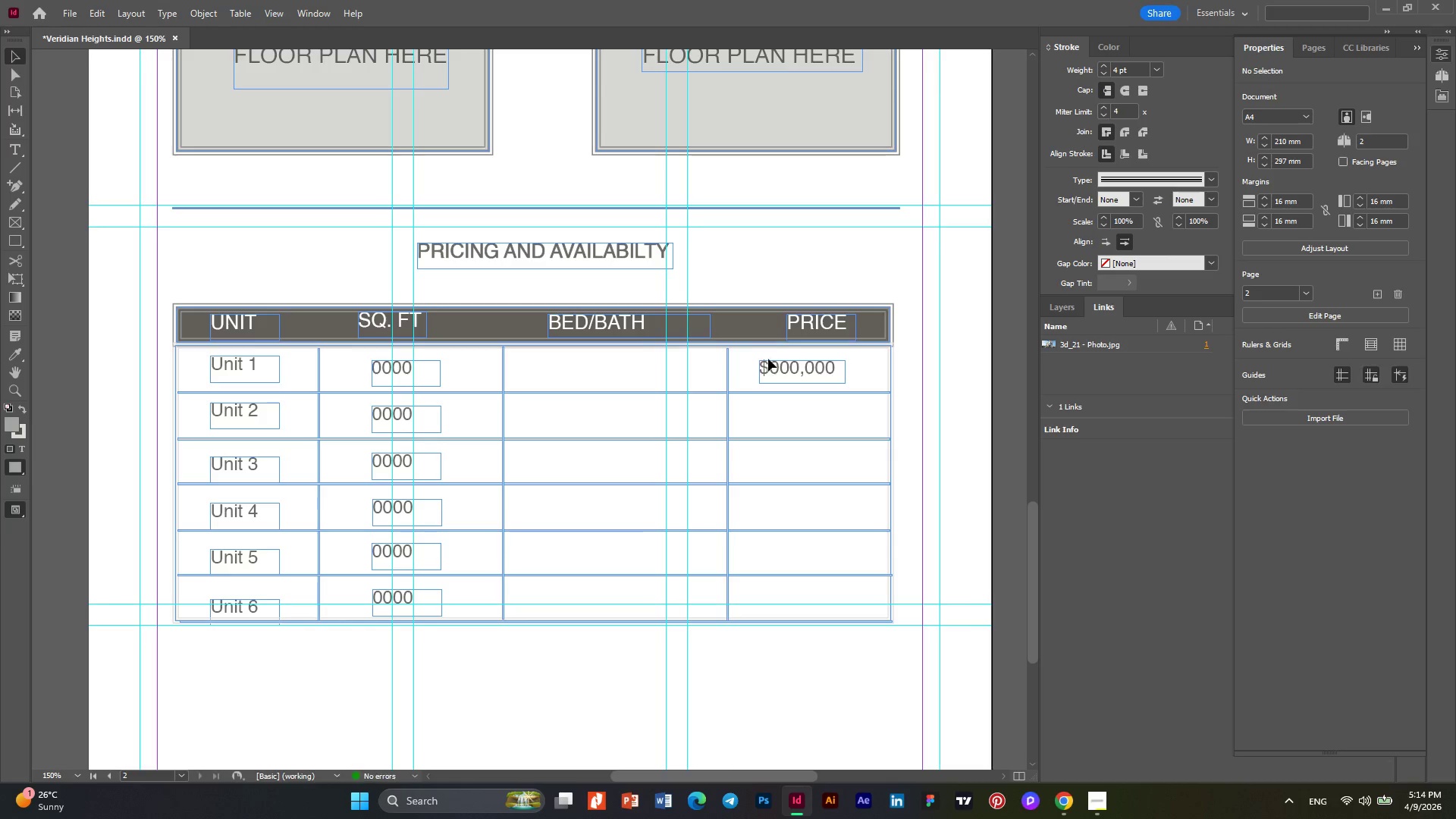 
left_click([775, 366])
 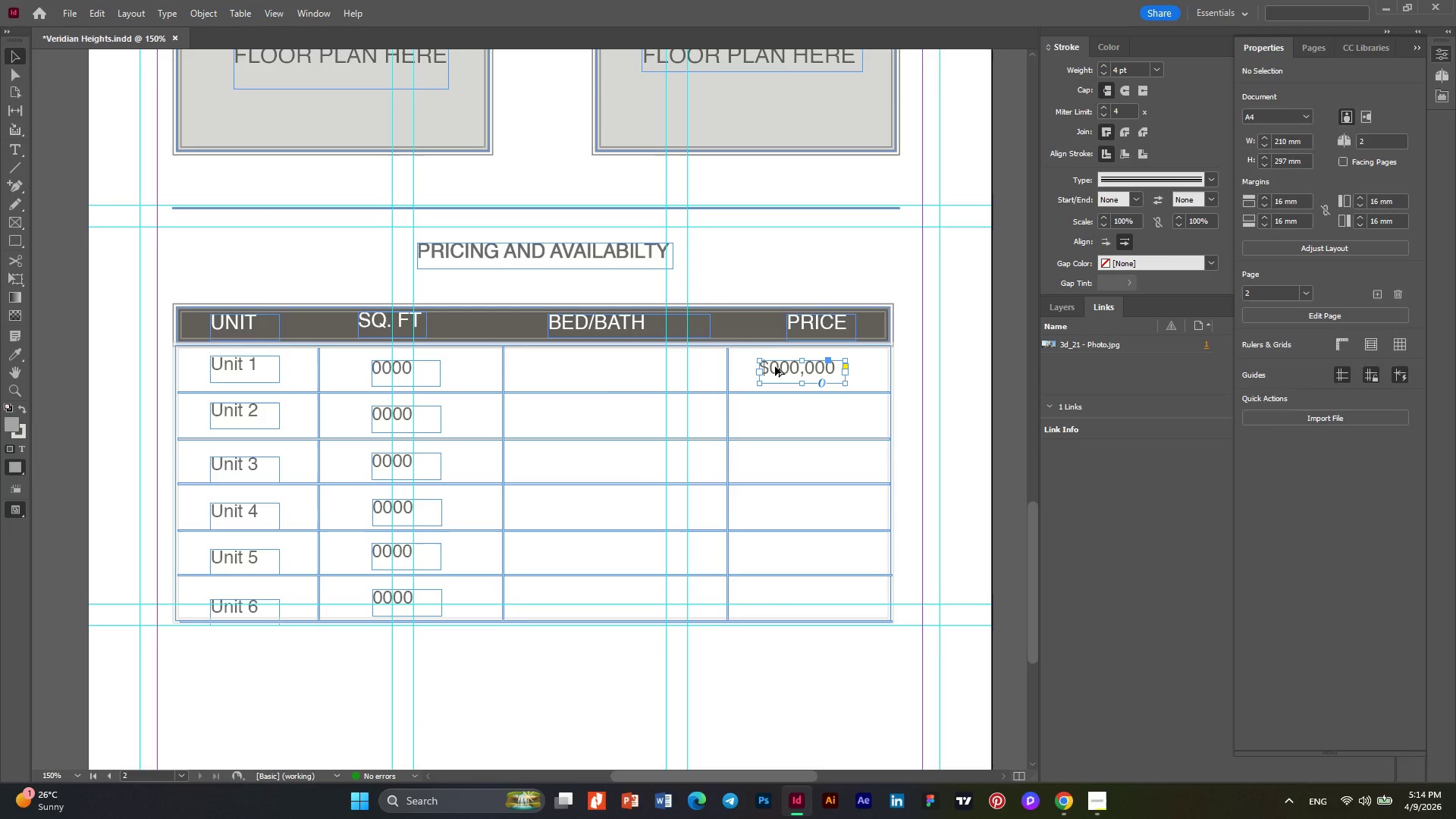 
hold_key(key=AltLeft, duration=3.69)
left_click_drag(start_coordinate=[775, 366], to_coordinate=[774, 415])
 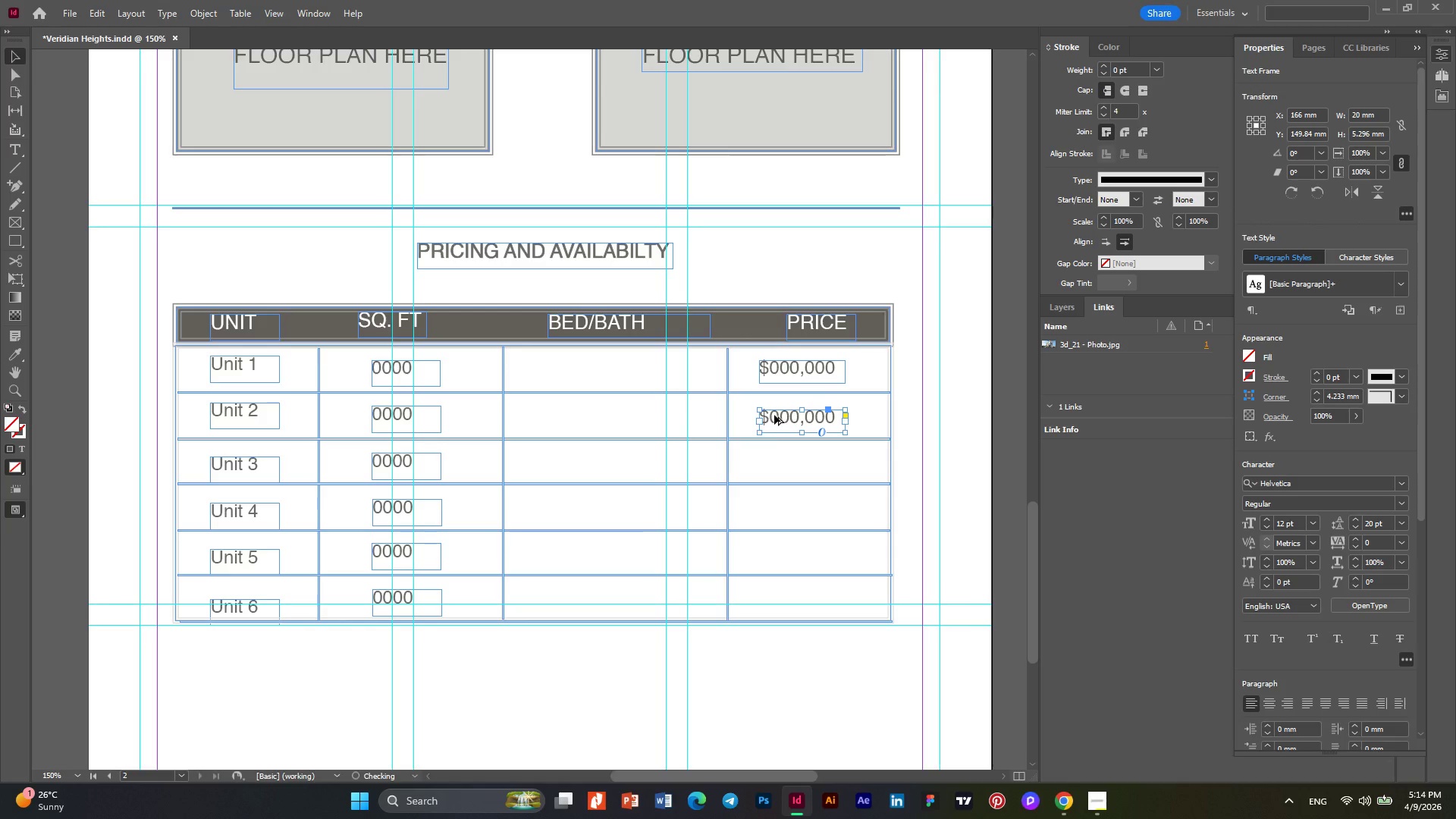 
left_click_drag(start_coordinate=[774, 415], to_coordinate=[774, 460])
 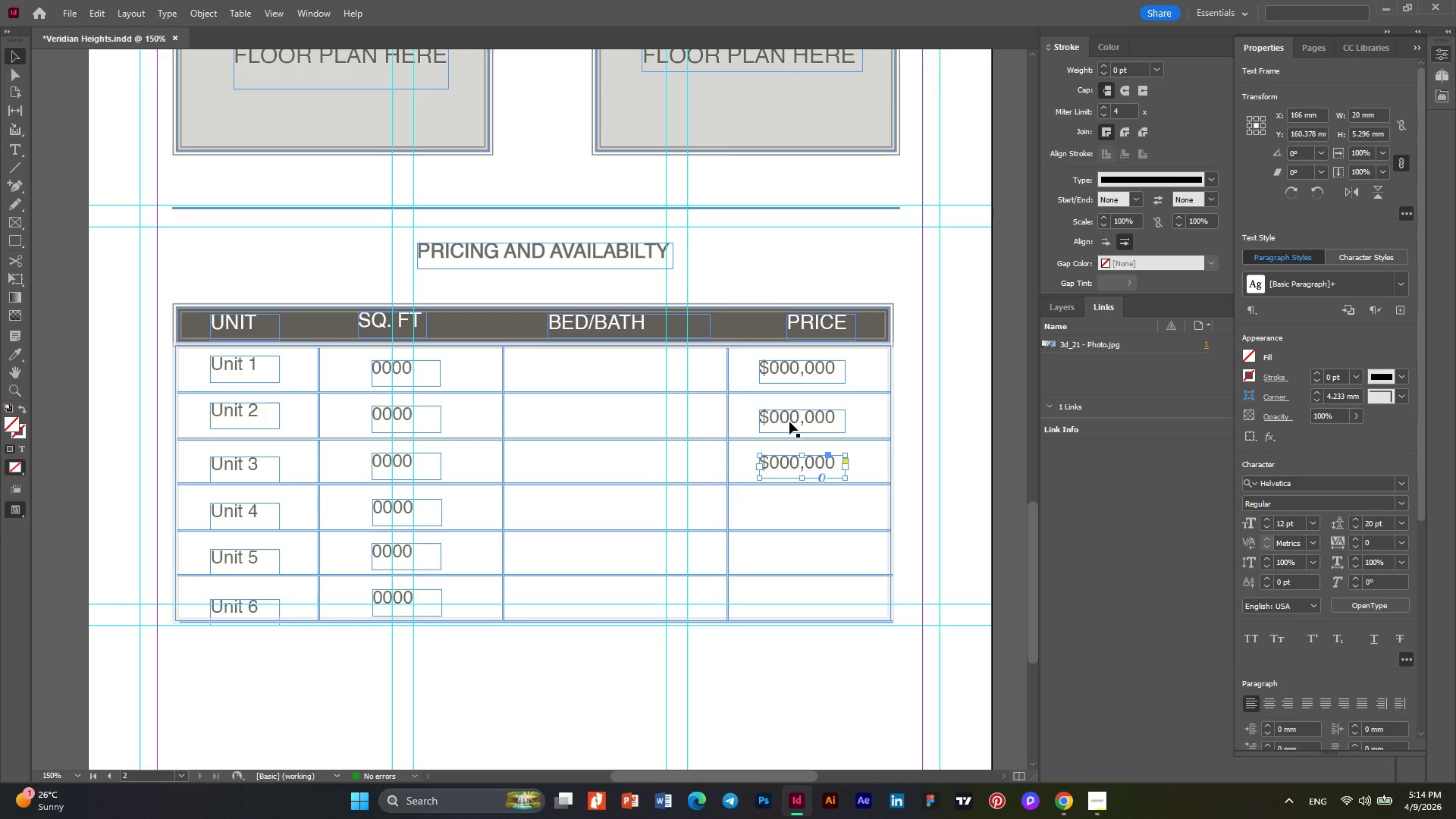 
hold_key(key=ShiftLeft, duration=0.97)
left_click([789, 419])
 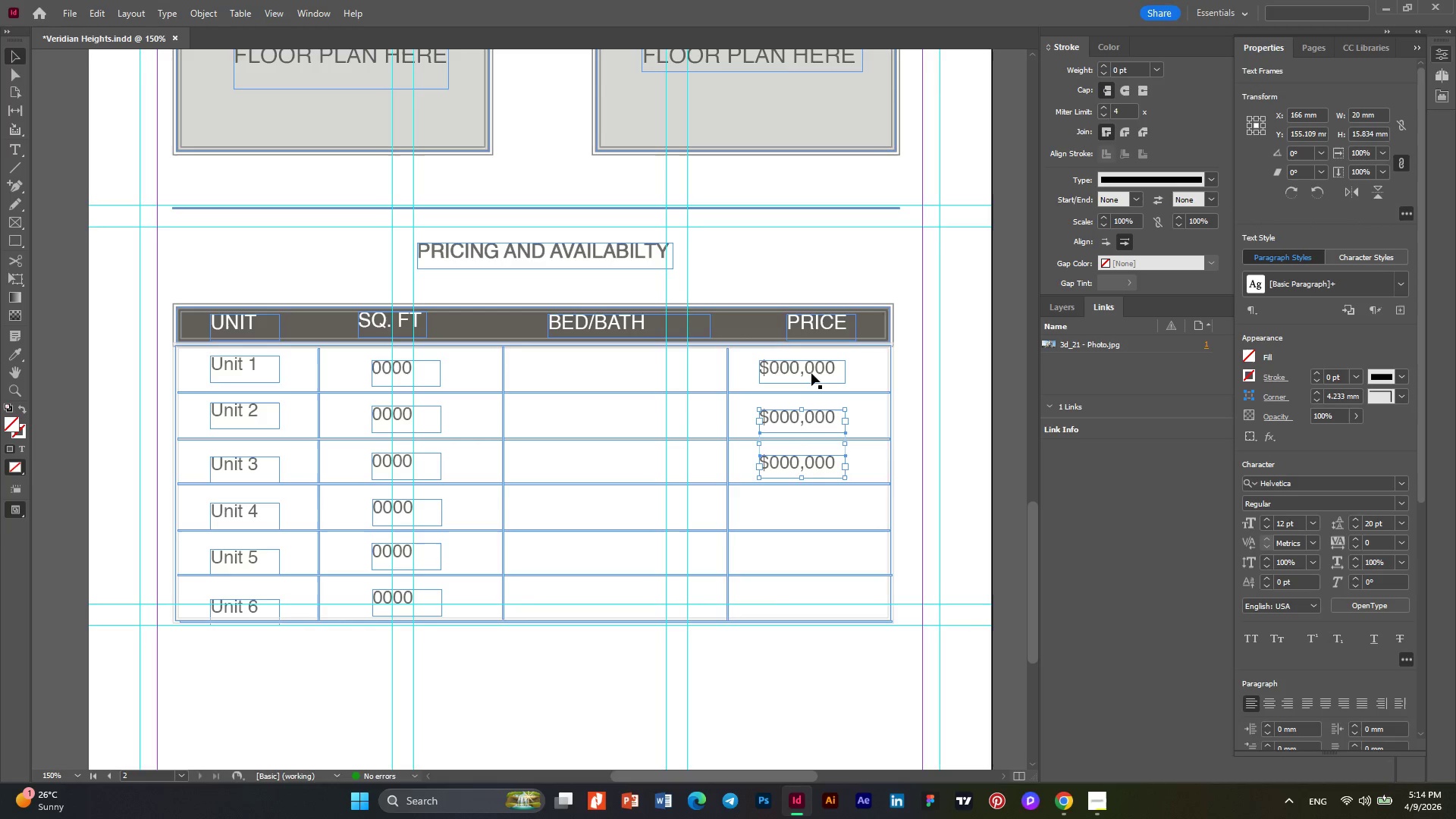 
left_click([811, 373])
 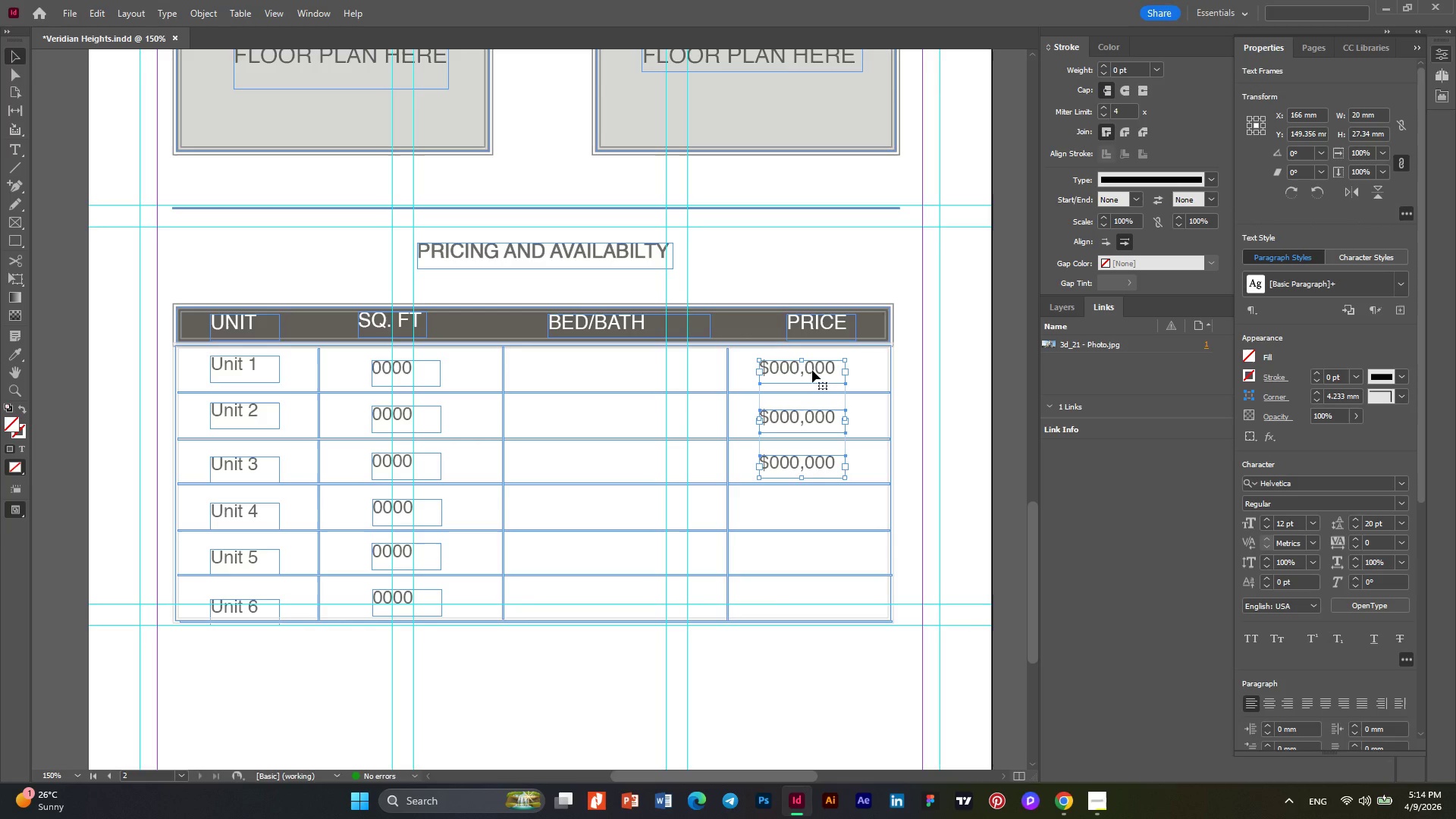 
hold_key(key=AltLeft, duration=1.42)
left_click_drag(start_coordinate=[812, 370], to_coordinate=[815, 507])
 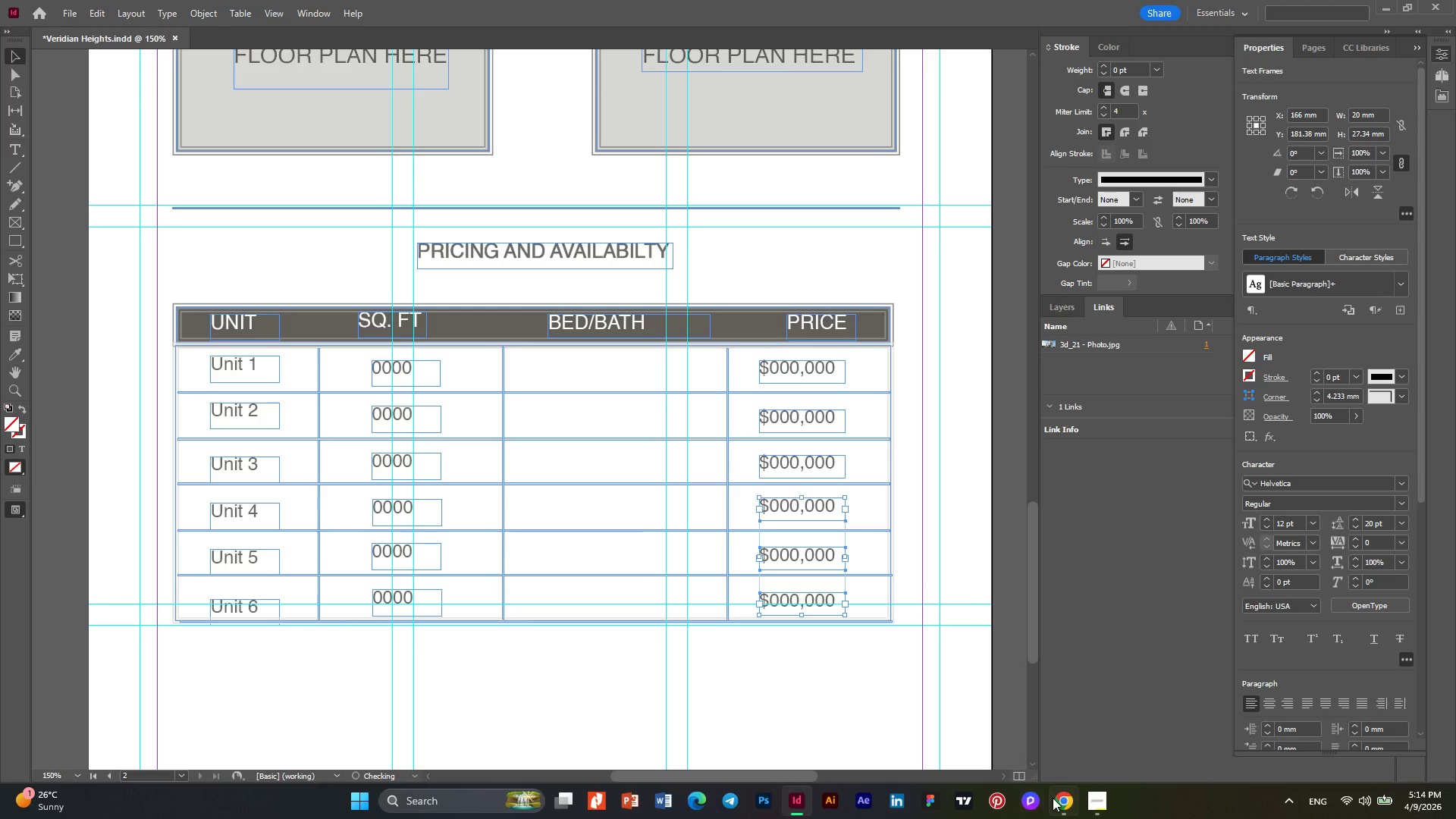 
left_click([1059, 801])
 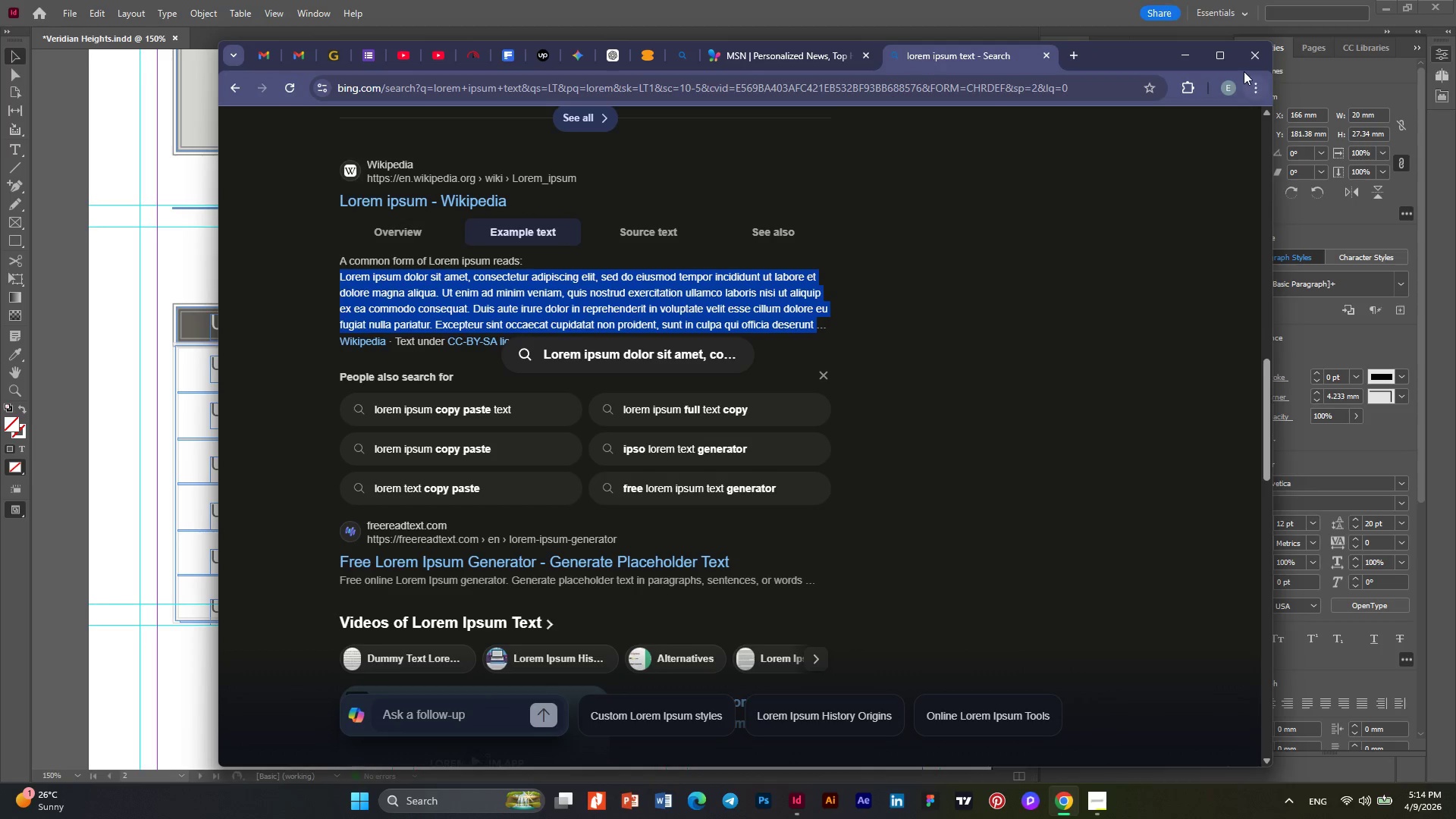 
left_click([1244, 67])
 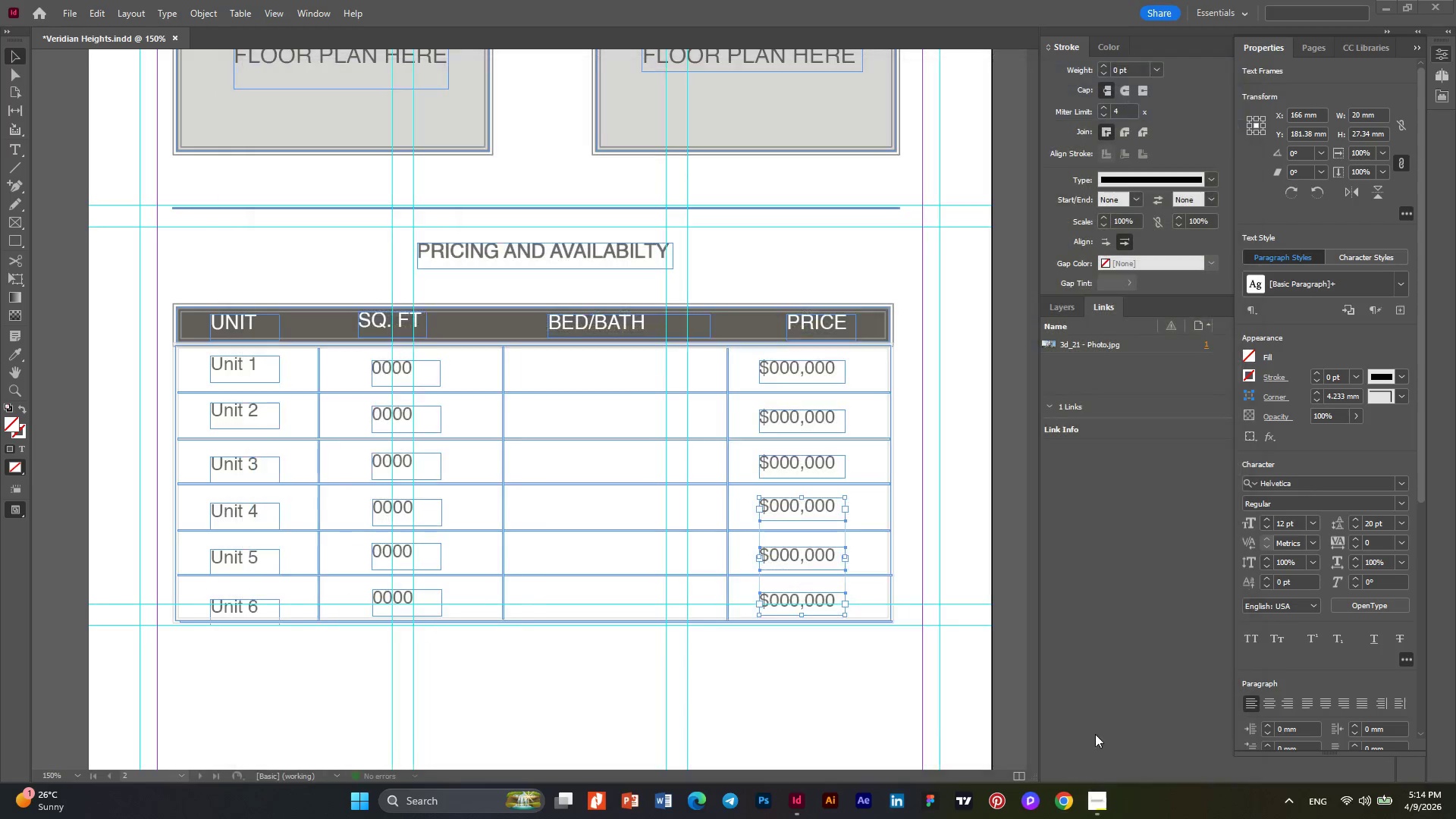 
left_click([1095, 794])
 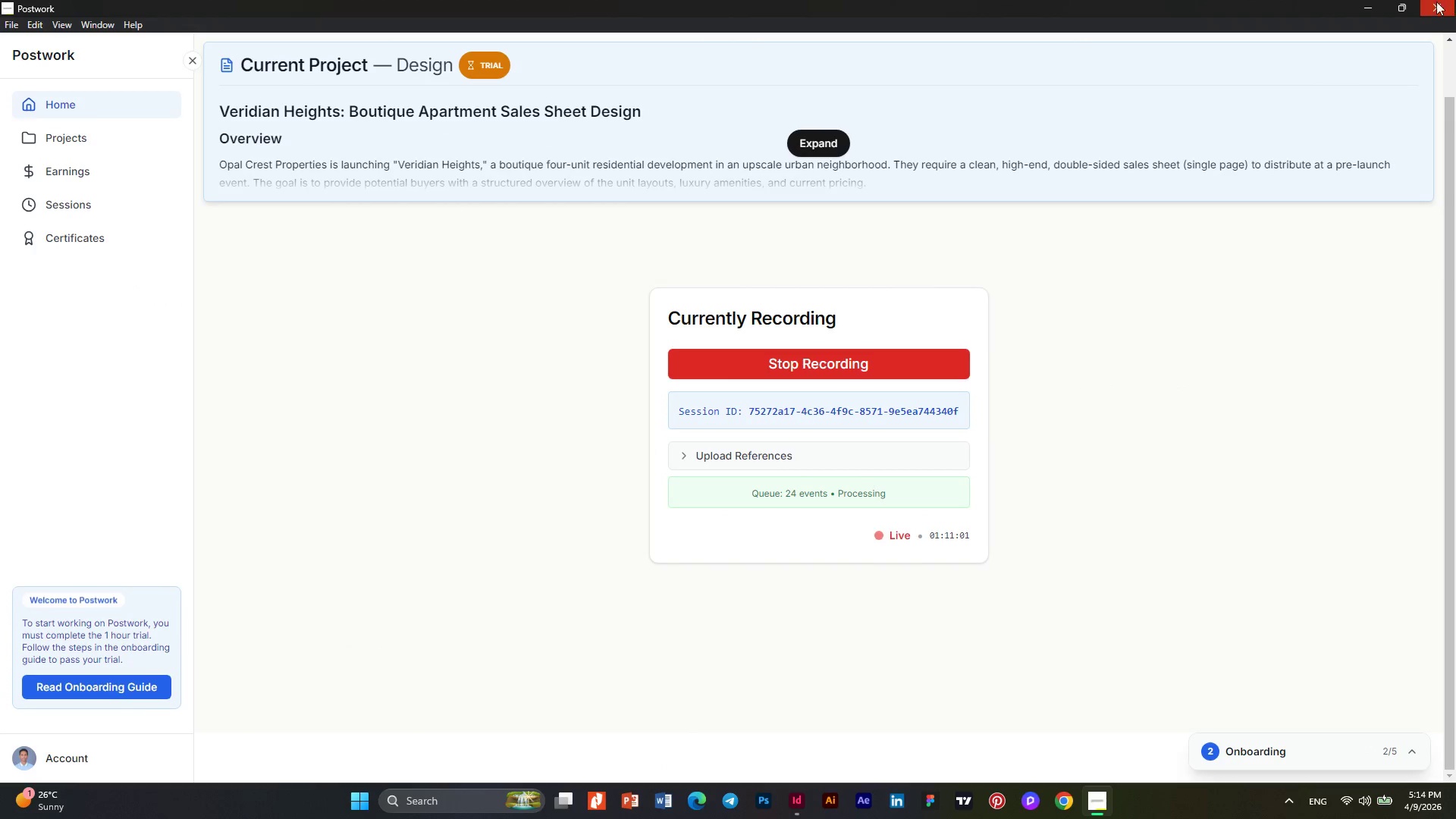 
left_click([1375, 8])
 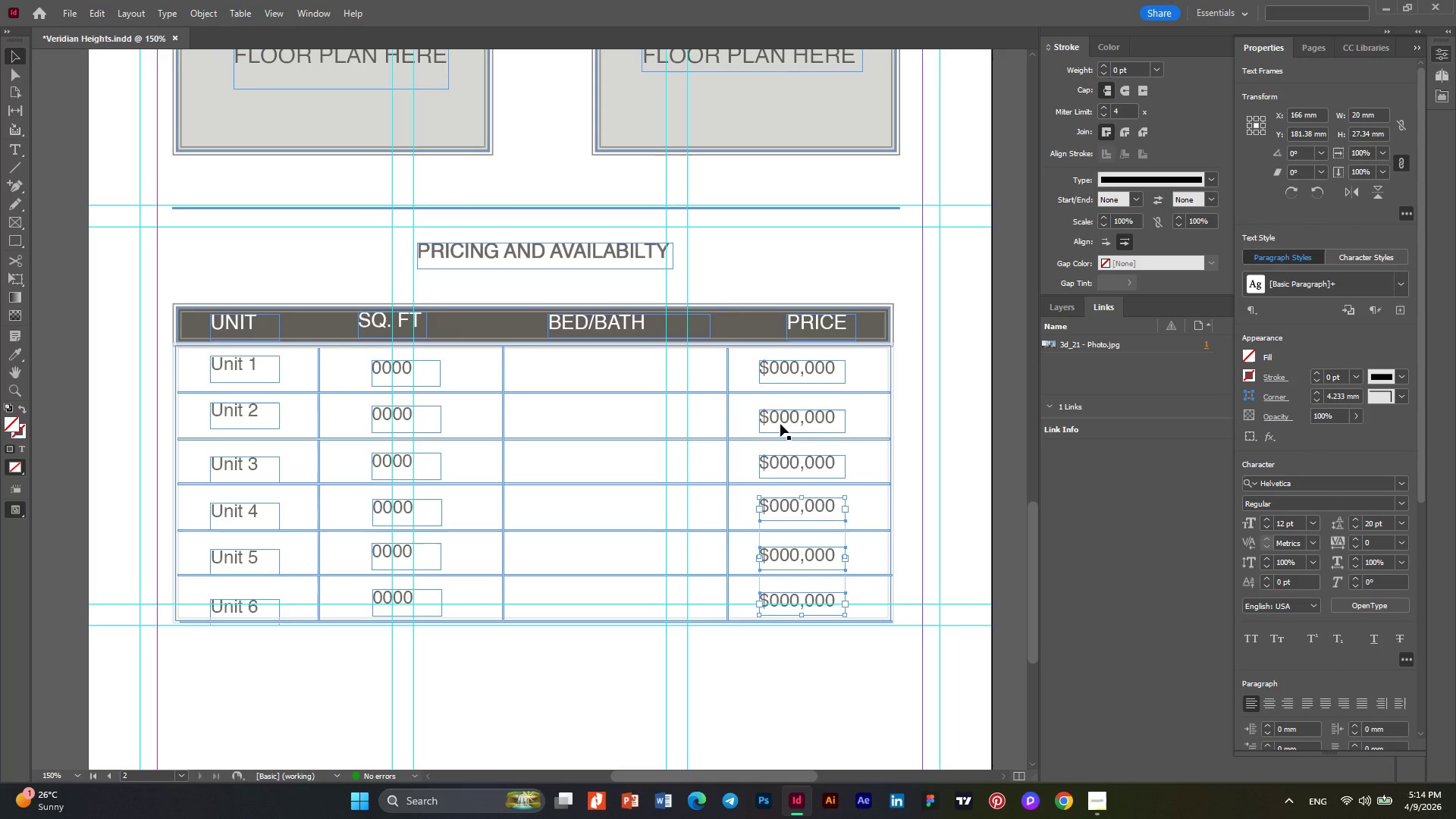 
left_click([388, 372])
 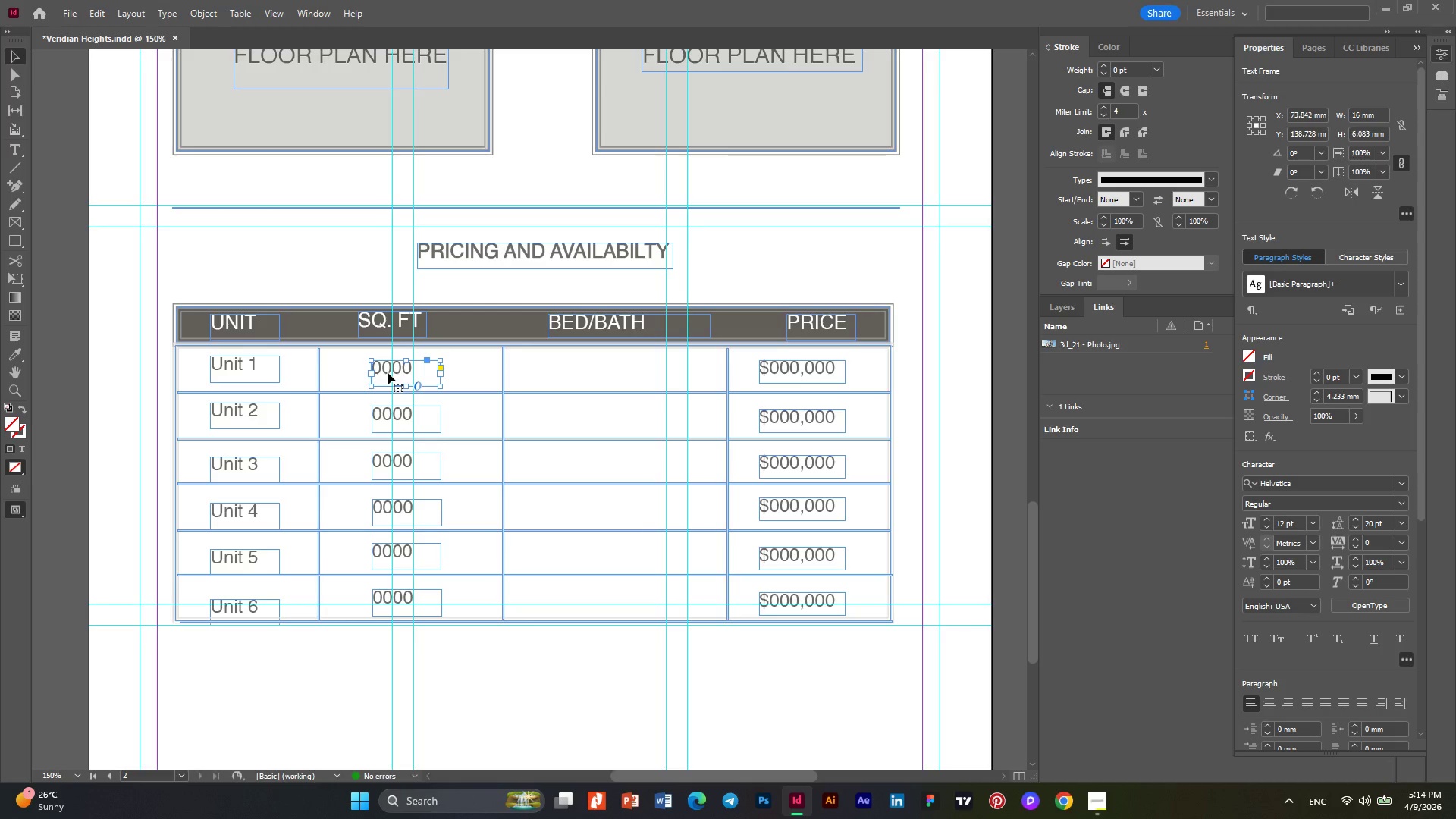 
hold_key(key=AltLeft, duration=1.55)
left_click_drag(start_coordinate=[388, 372], to_coordinate=[582, 375])
 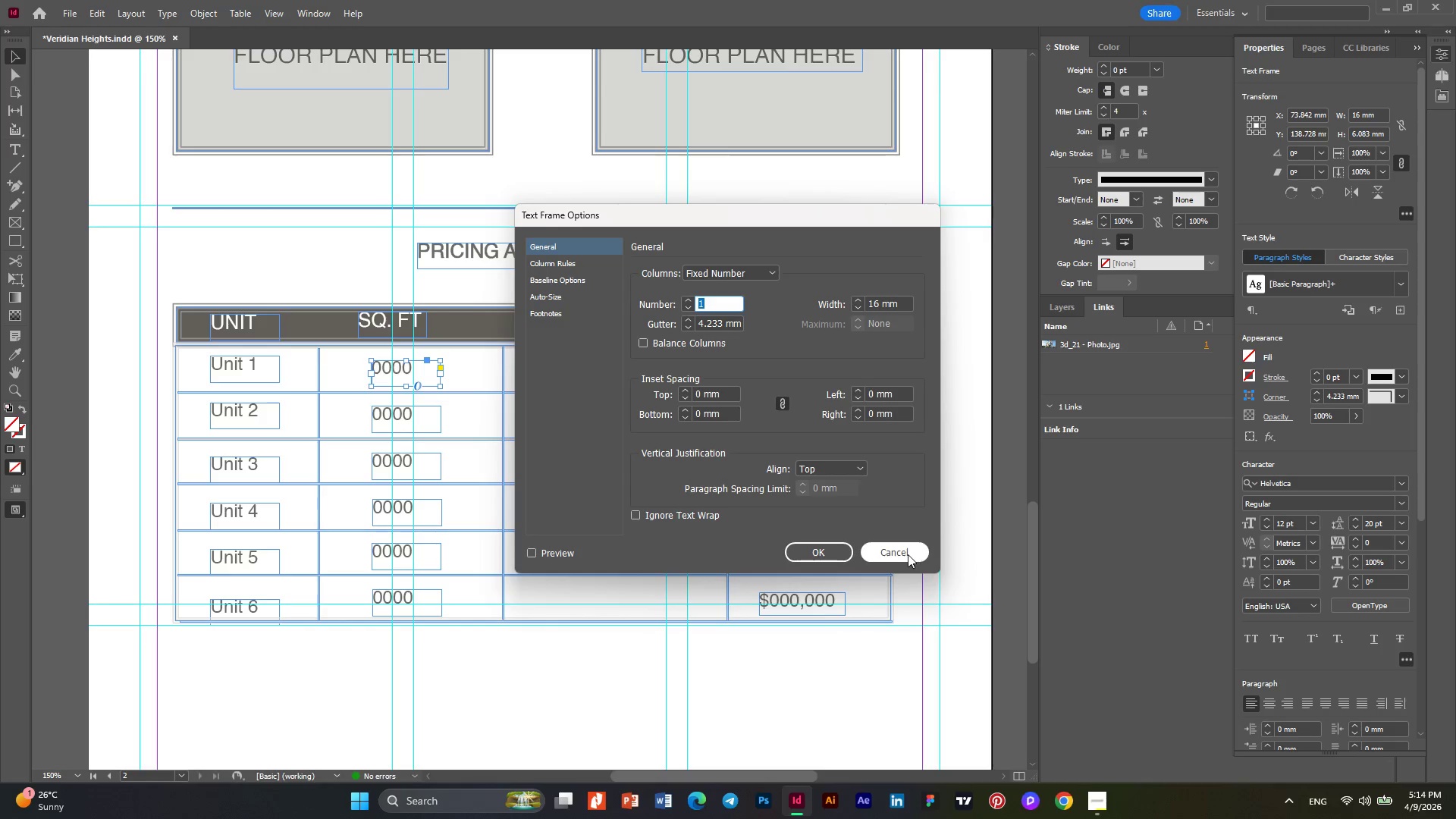 
left_click([902, 553])
 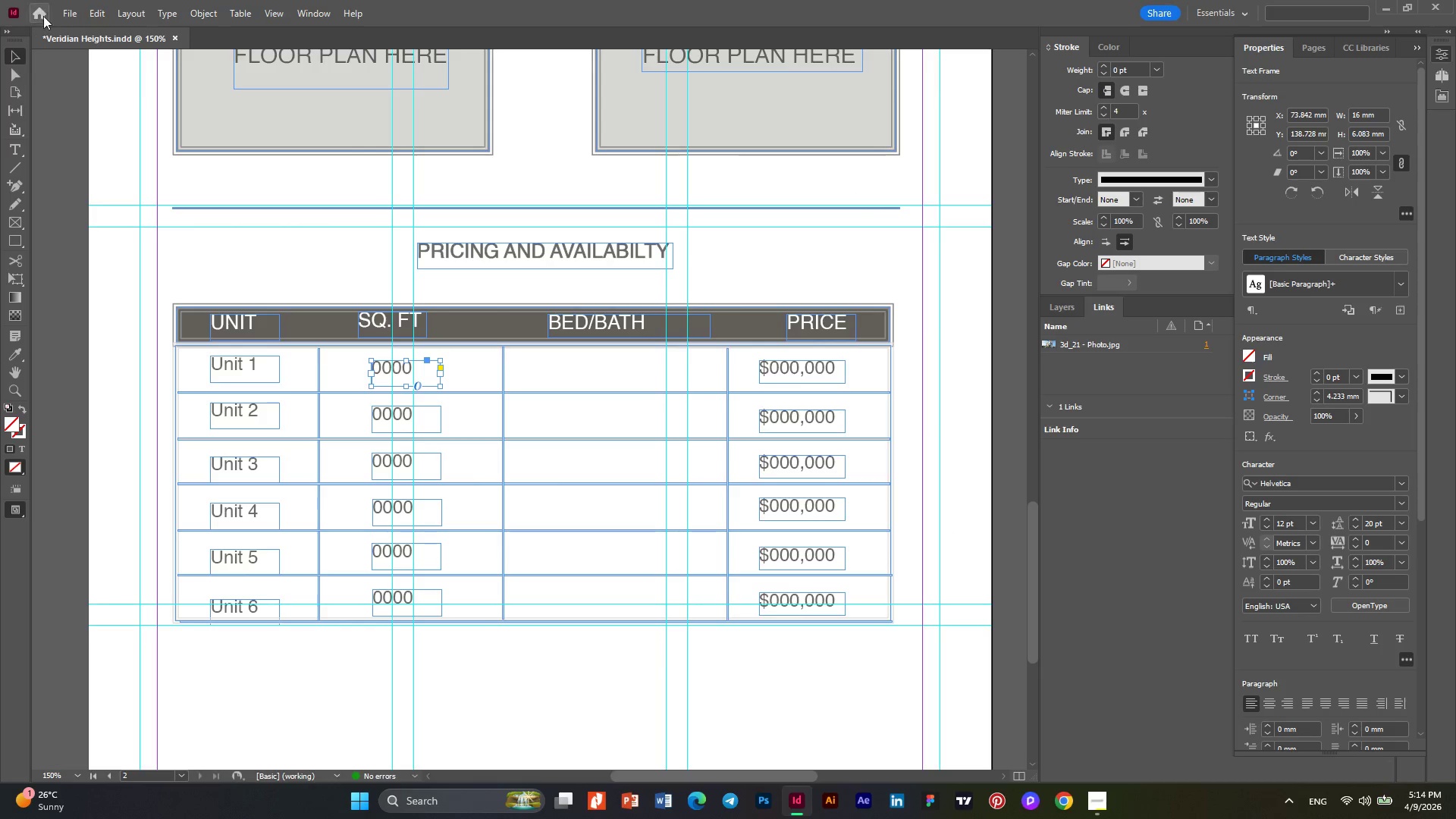 
left_click([60, 13])
 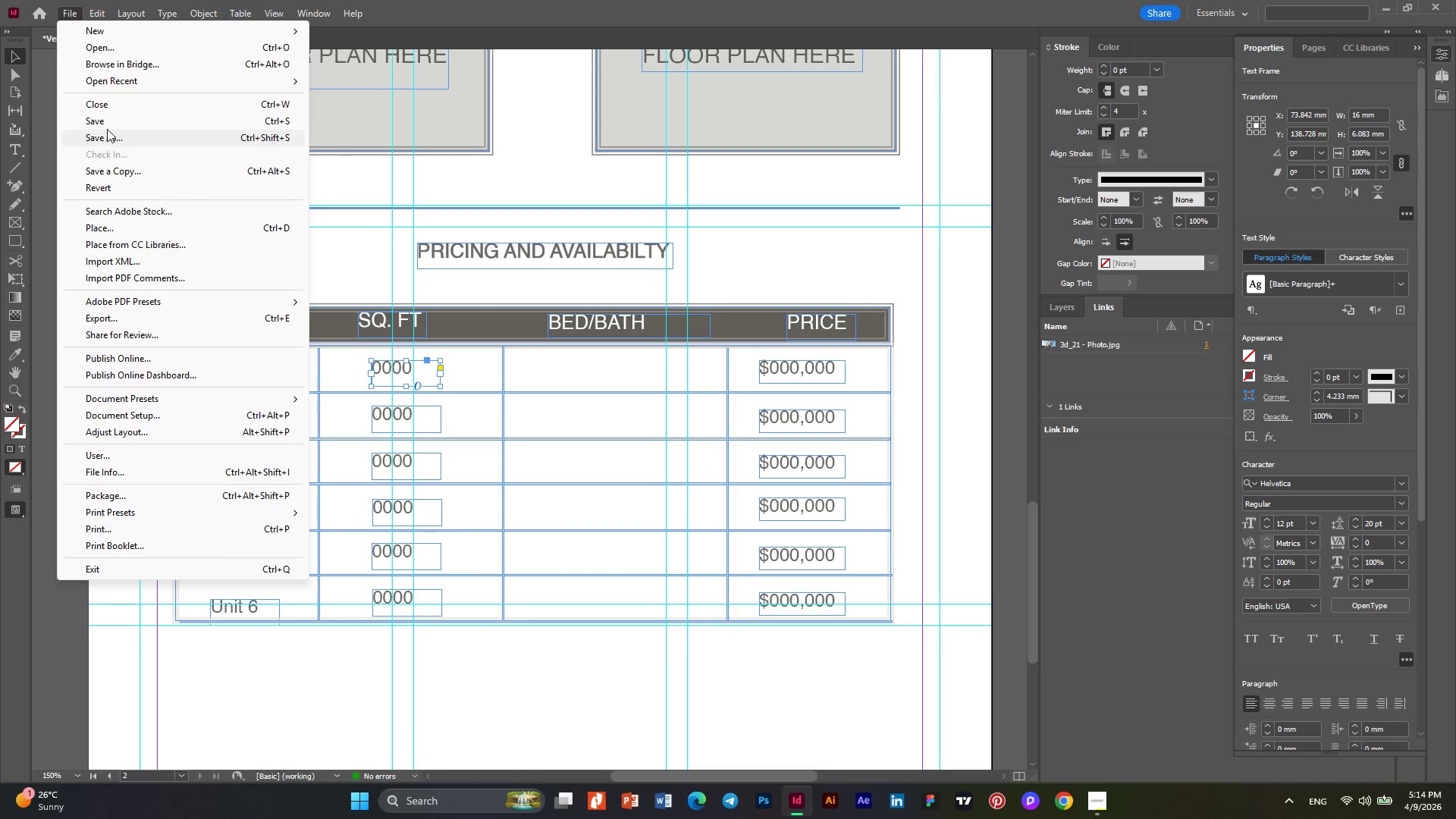 
left_click([107, 129])
 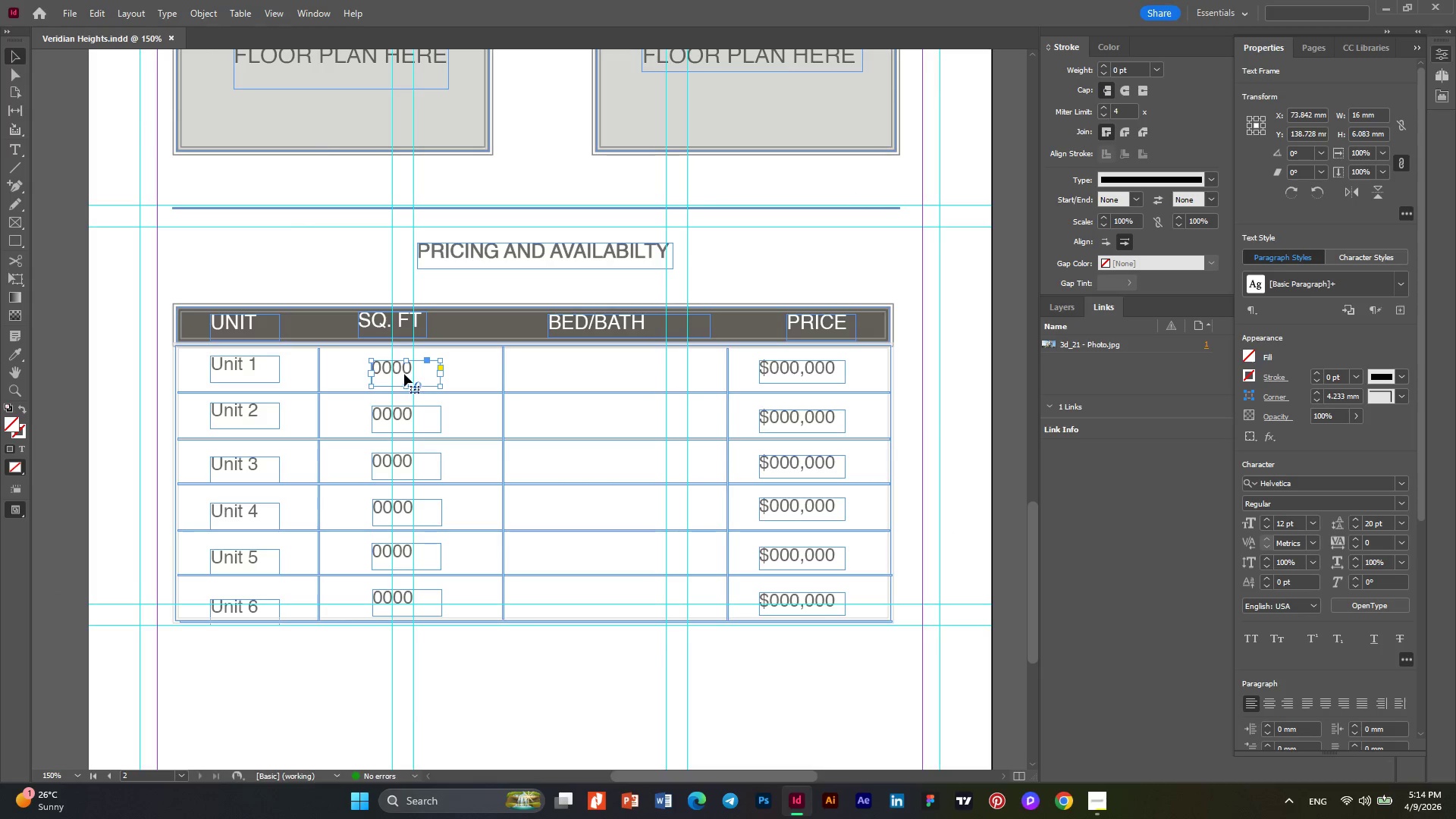 
left_click([469, 362])
 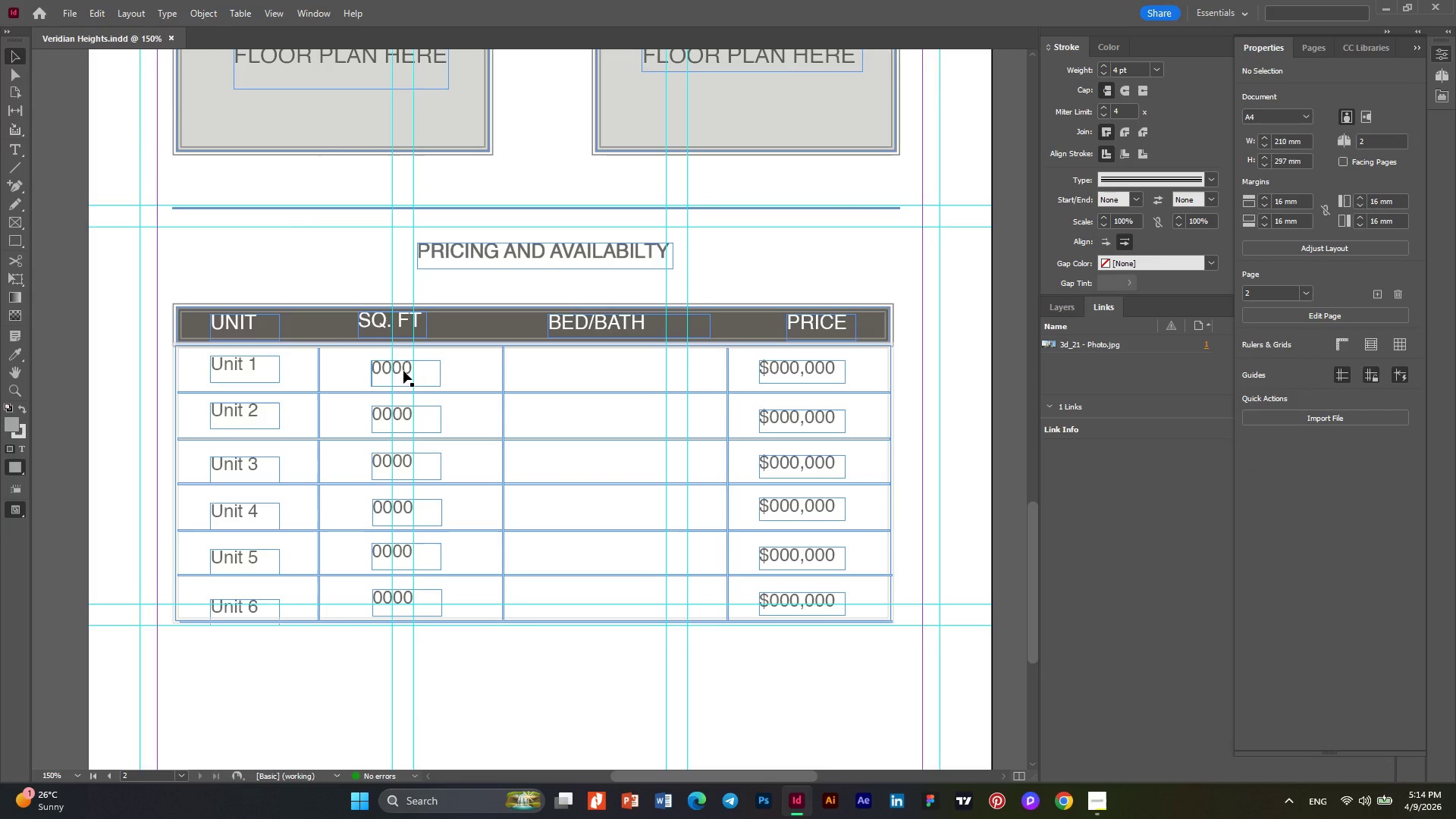 
left_click([403, 371])
 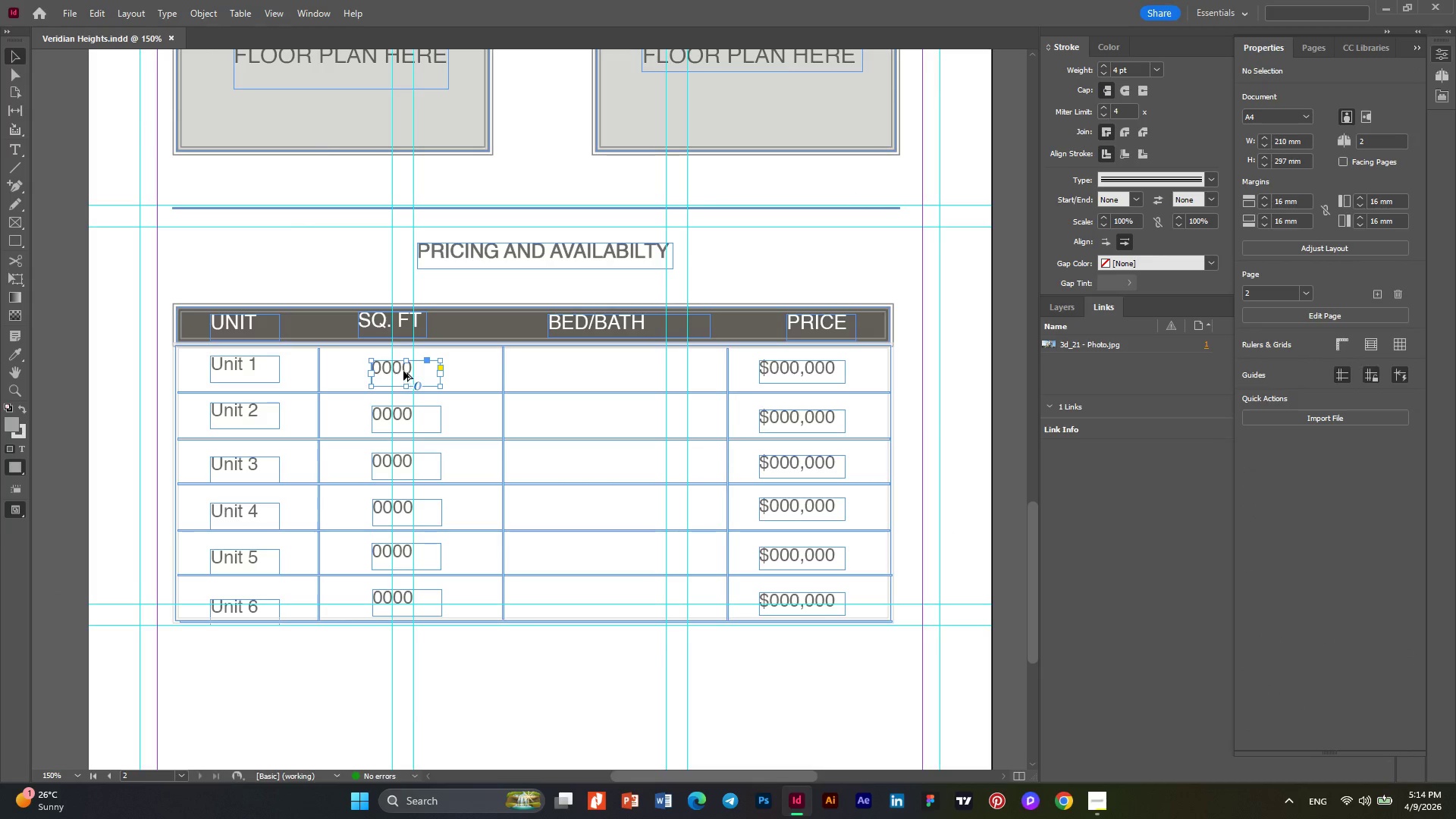 
hold_key(key=AltLeft, duration=2.25)
left_click_drag(start_coordinate=[403, 371], to_coordinate=[585, 369])
 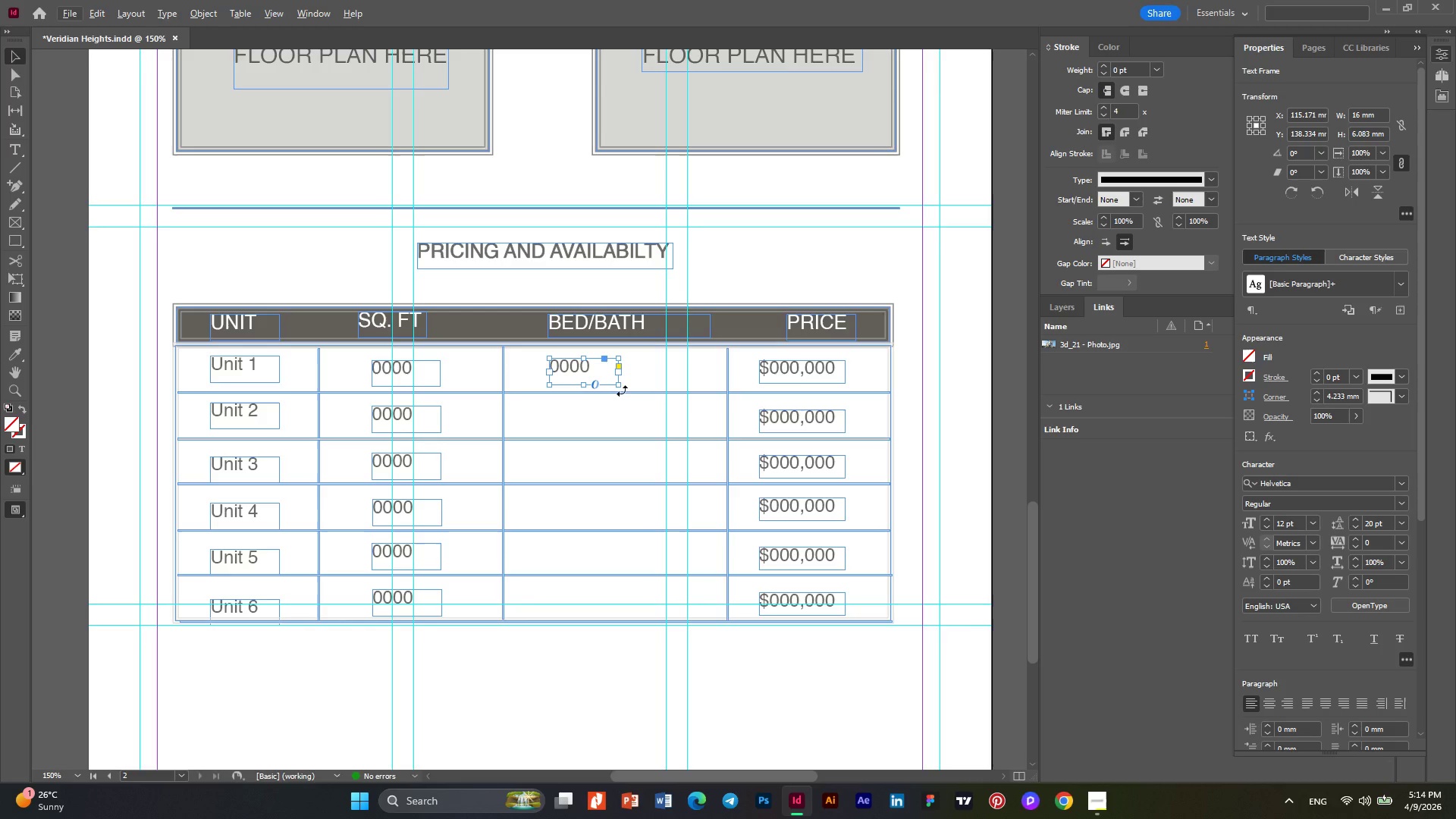 
left_click_drag(start_coordinate=[617, 384], to_coordinate=[715, 388])
 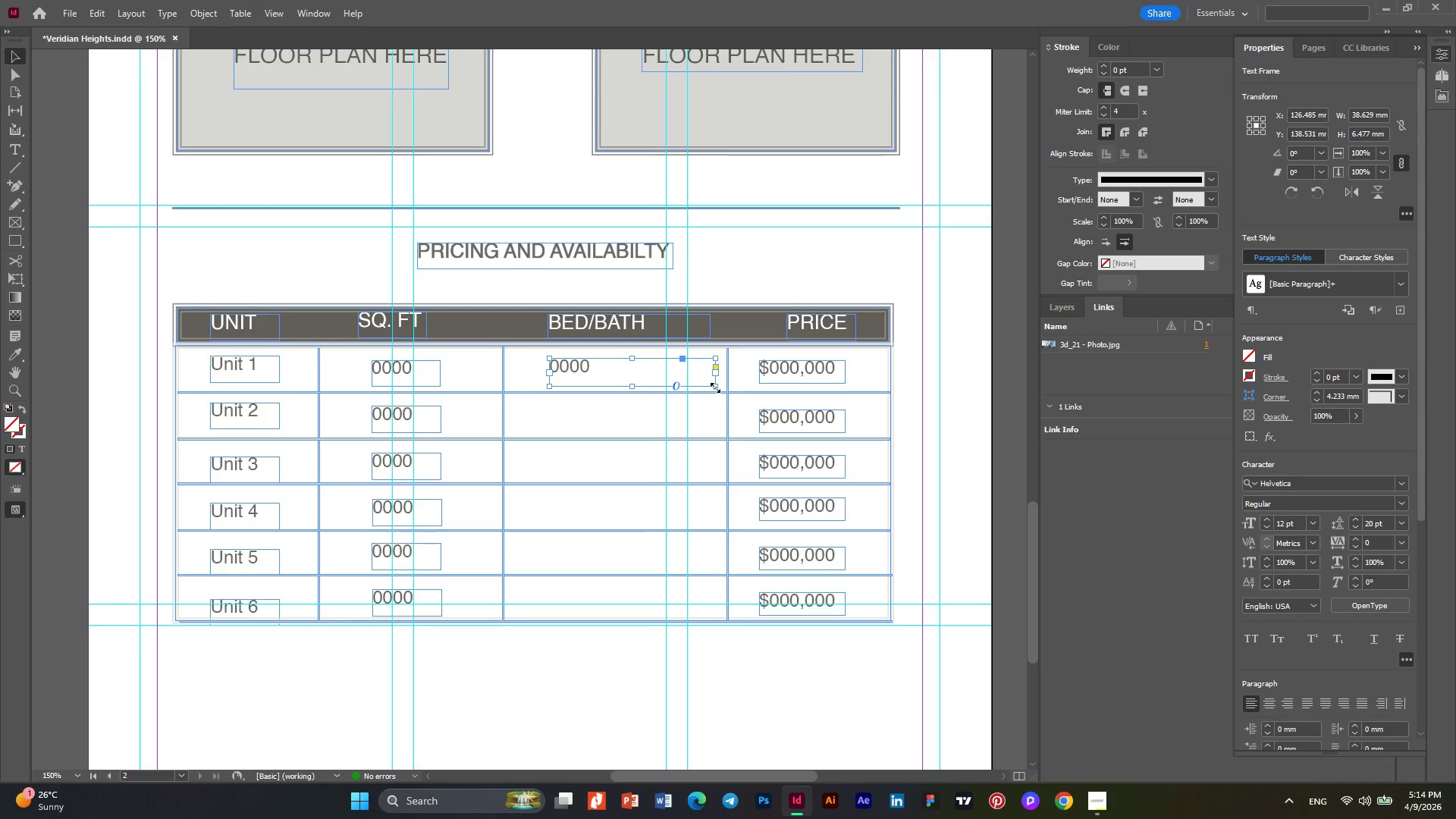 
wait(6.91)
 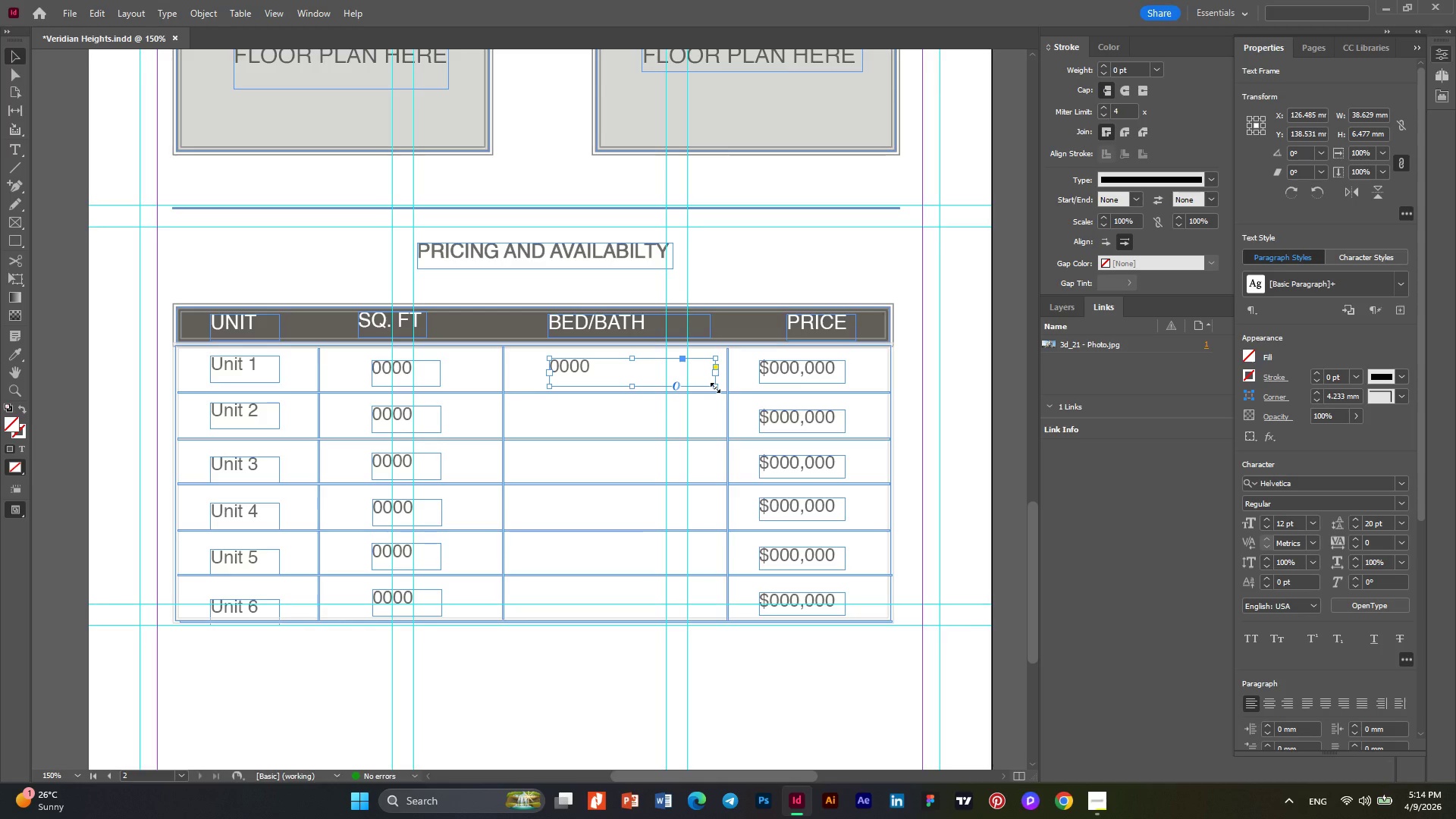 
double_click([563, 366])
 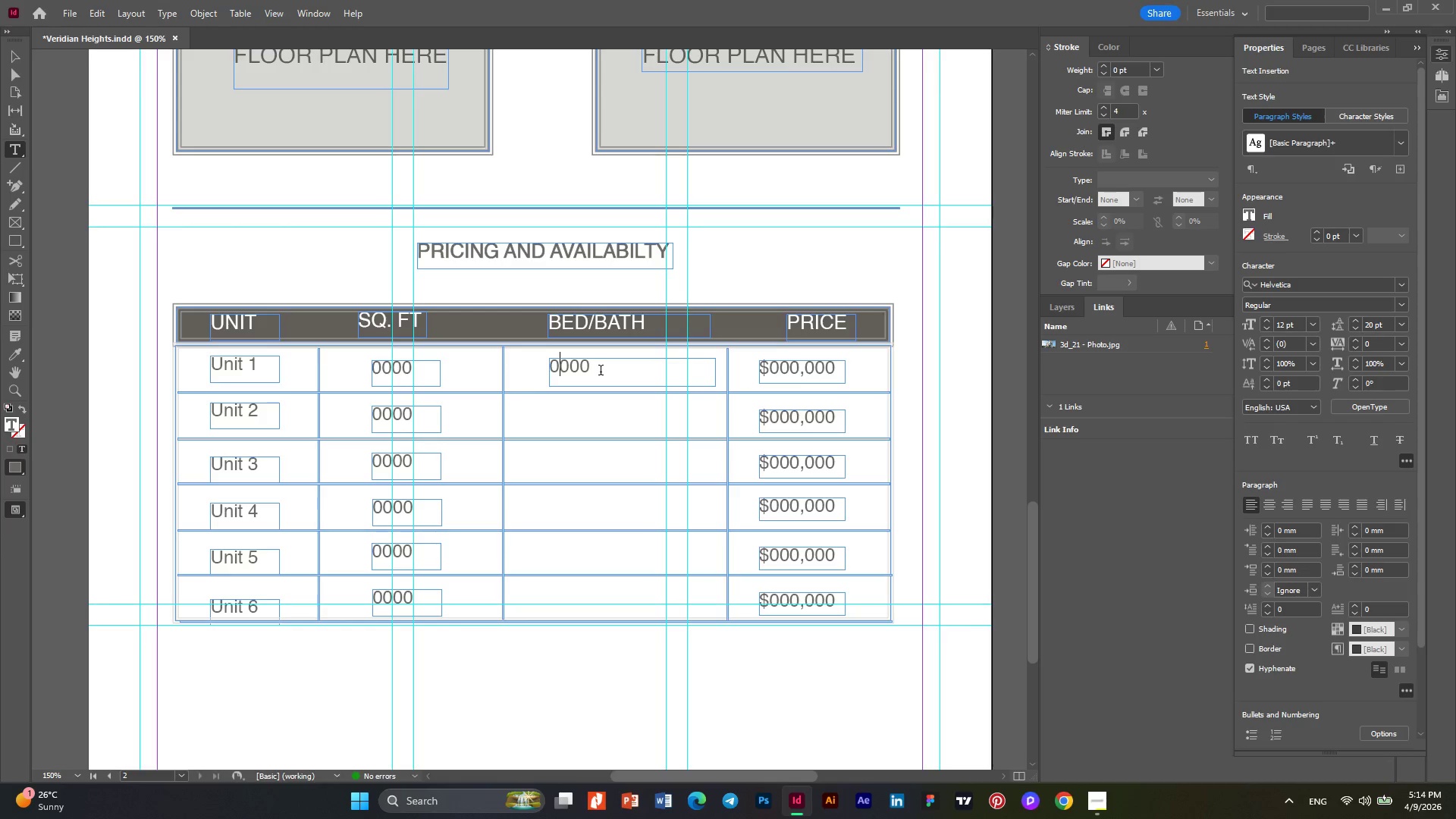 
type(A2A)
 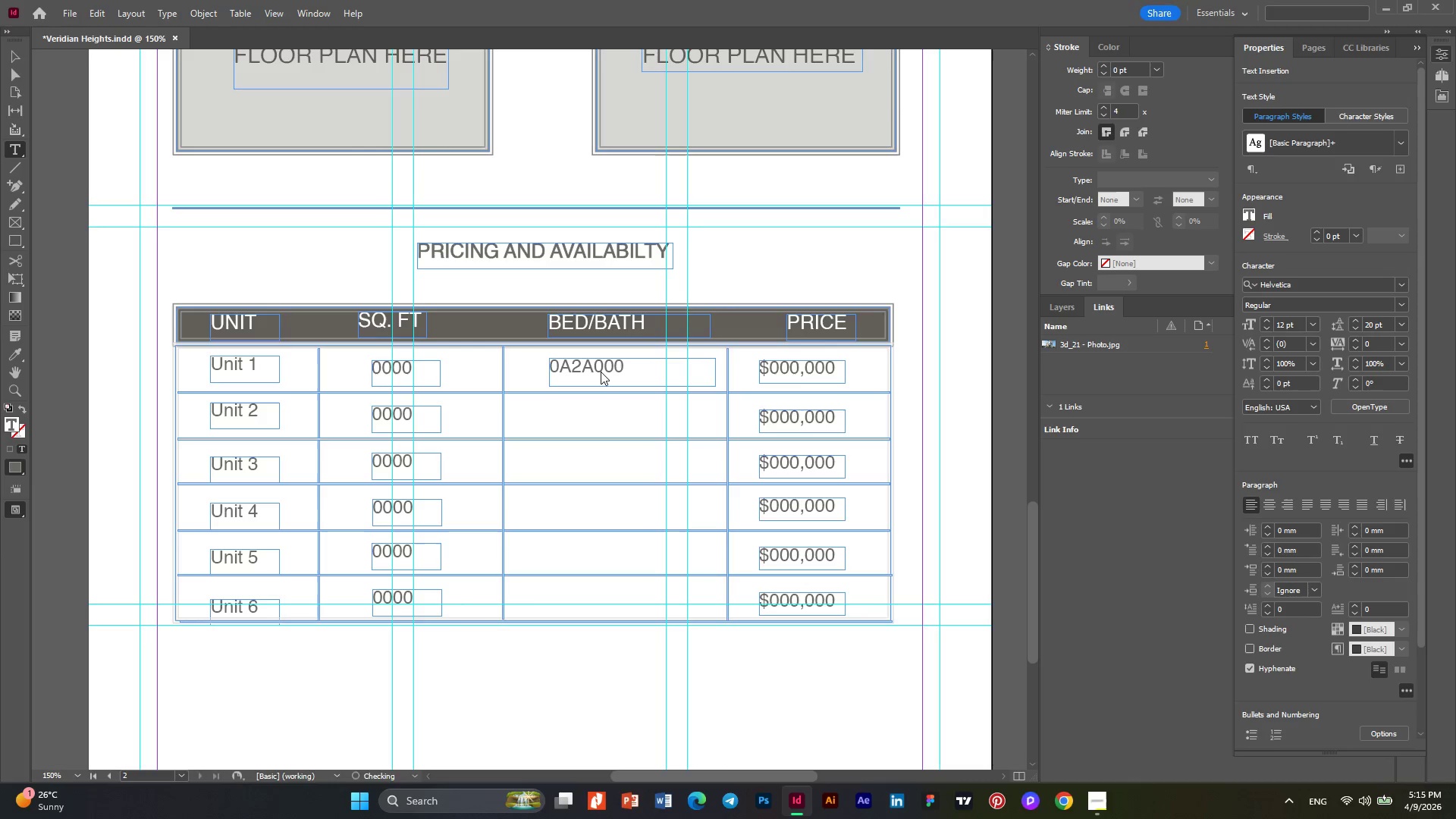 
wait(5.03)
 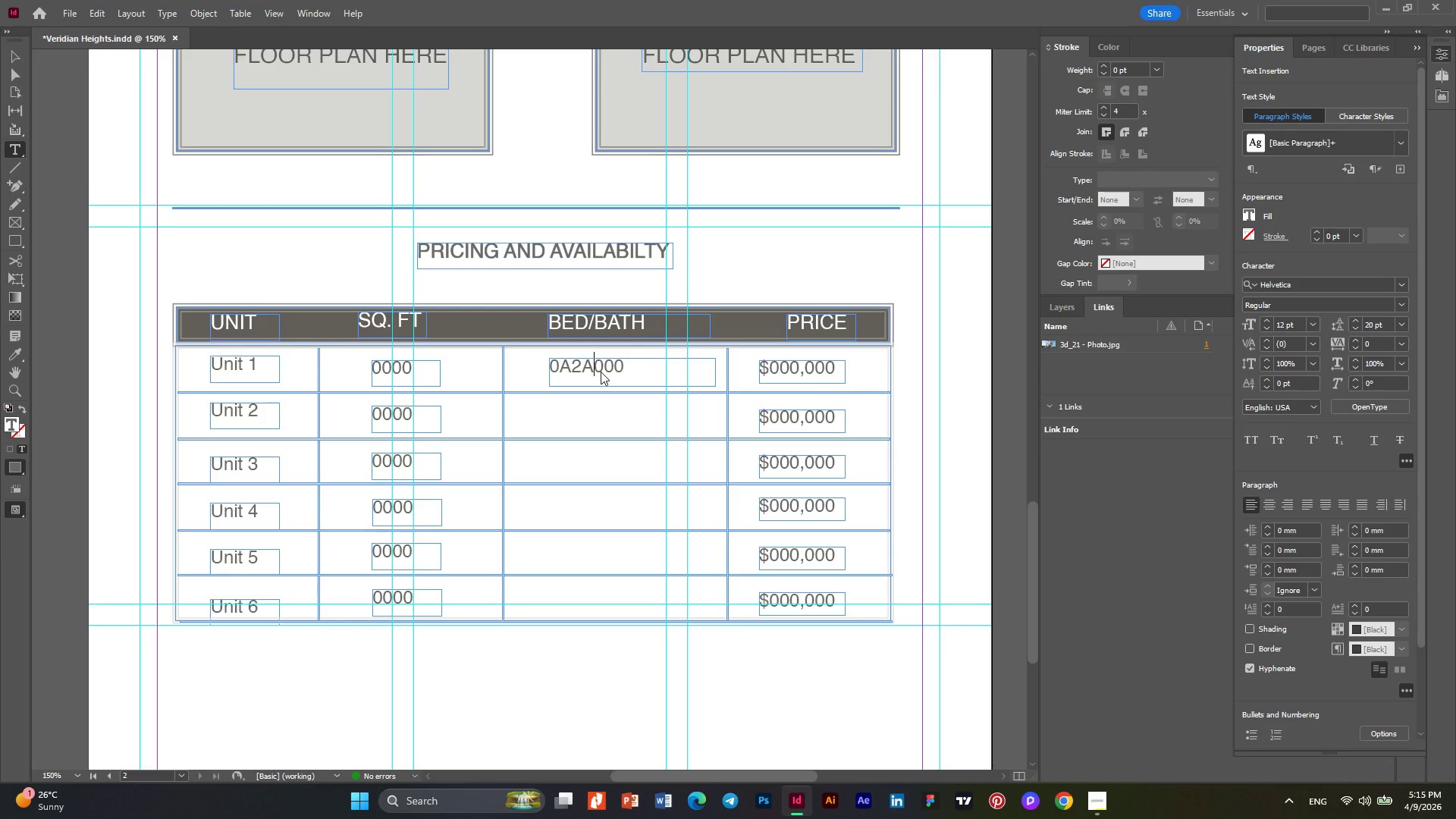 
key(Control+A)
 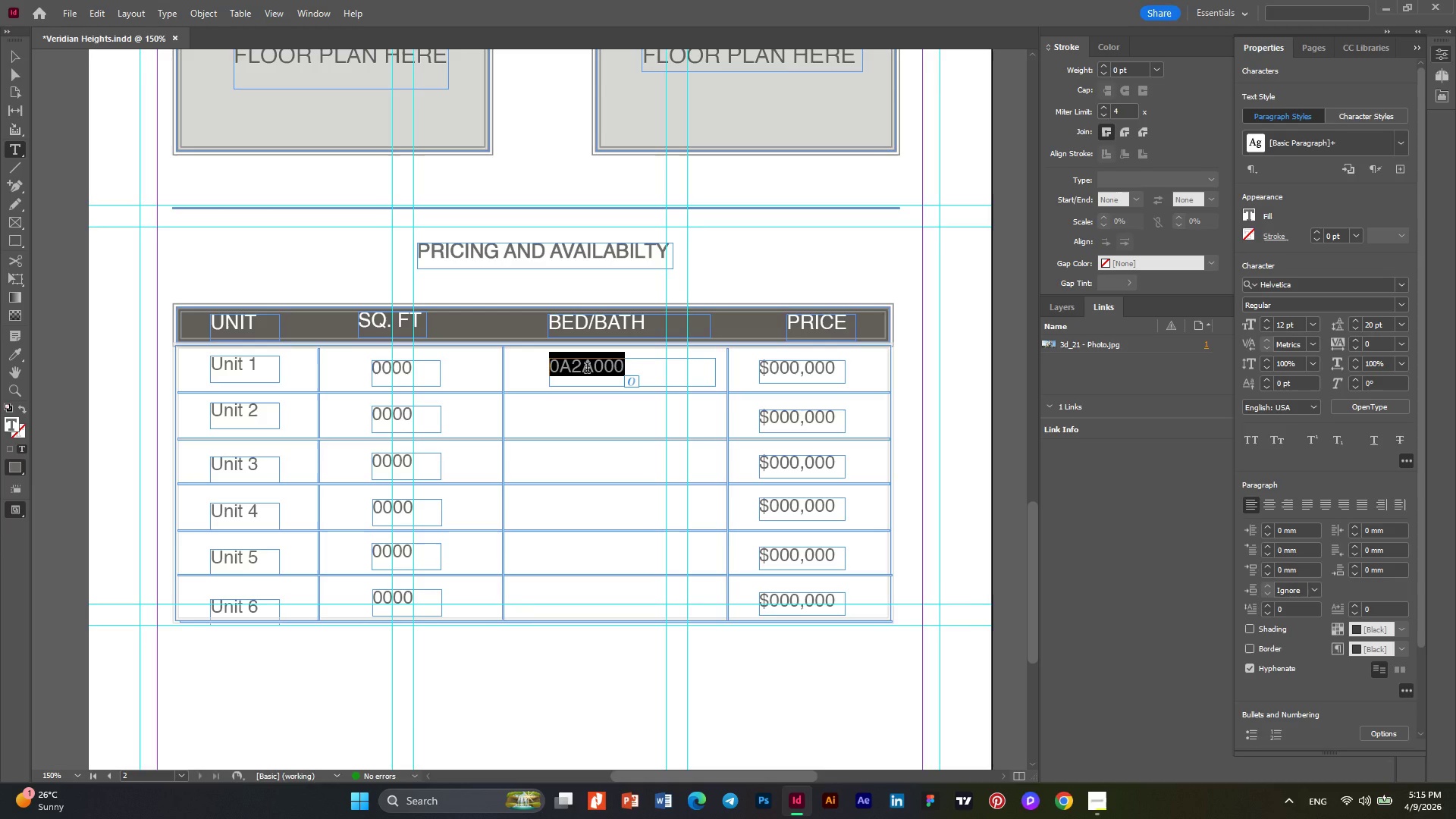 
type(2 b)
key(Backspace)
type(Bed?)
key(Backspace)
type(/)
 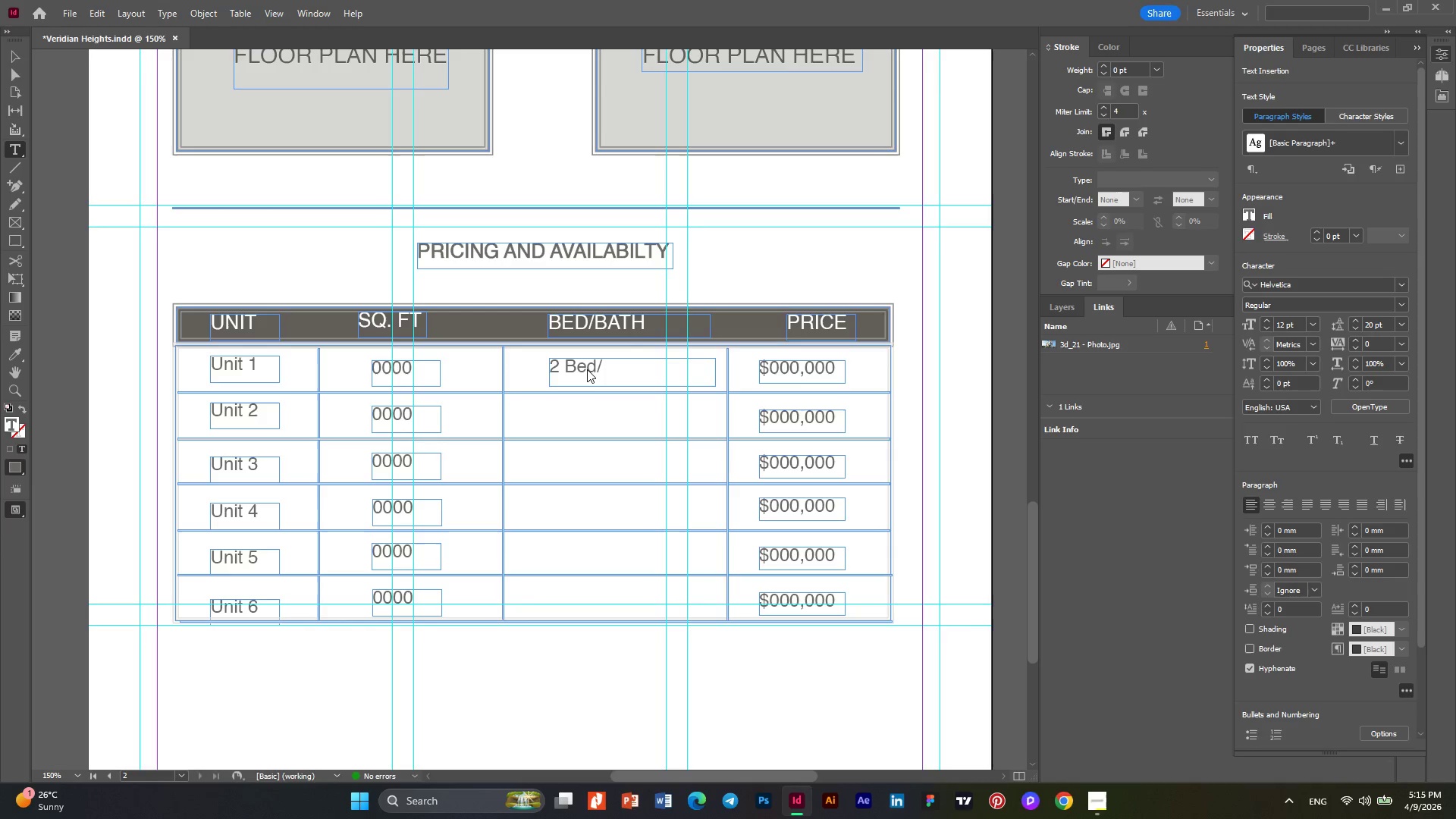 
type( 2 Bath)
 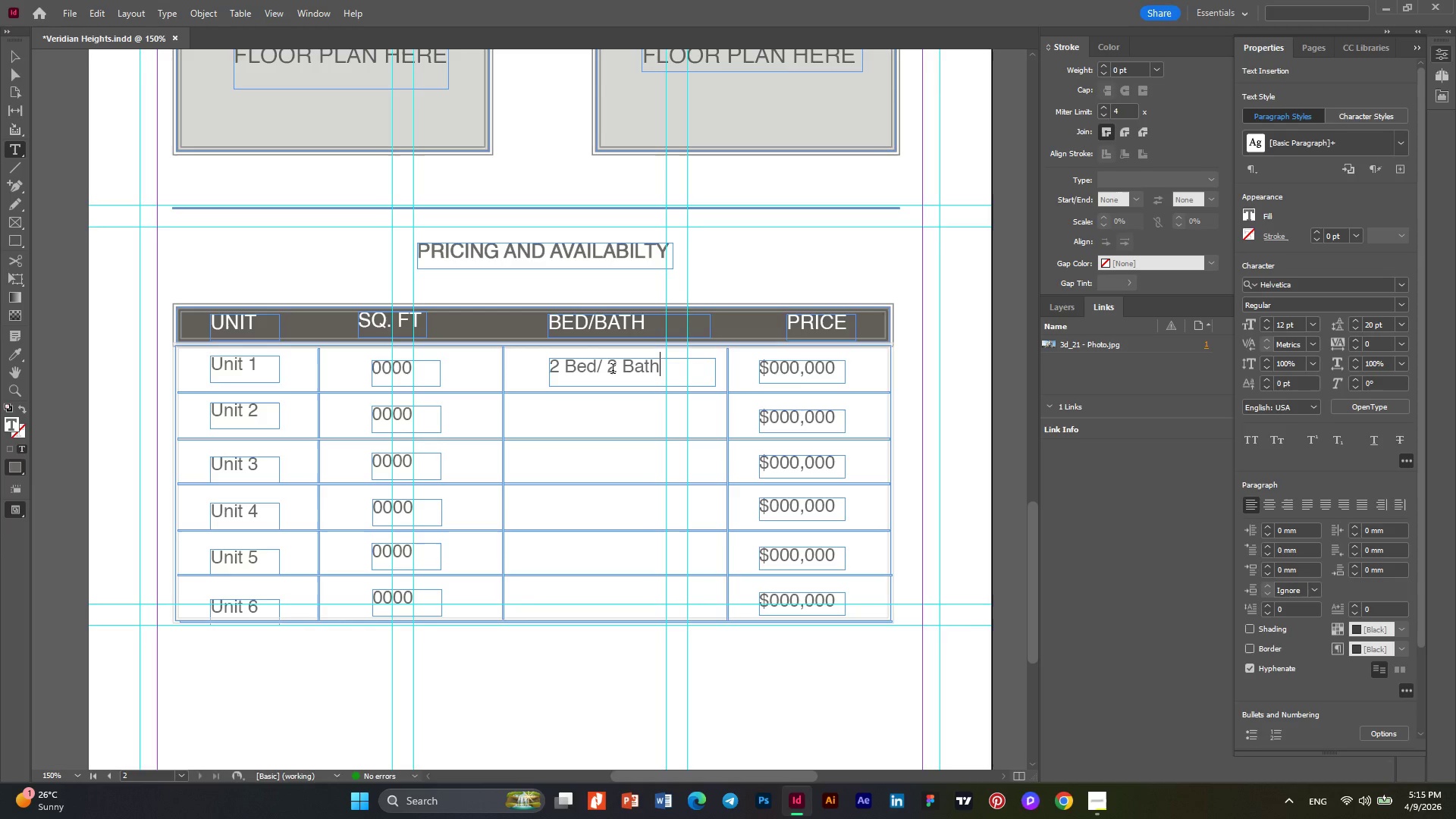 
left_click([604, 370])
 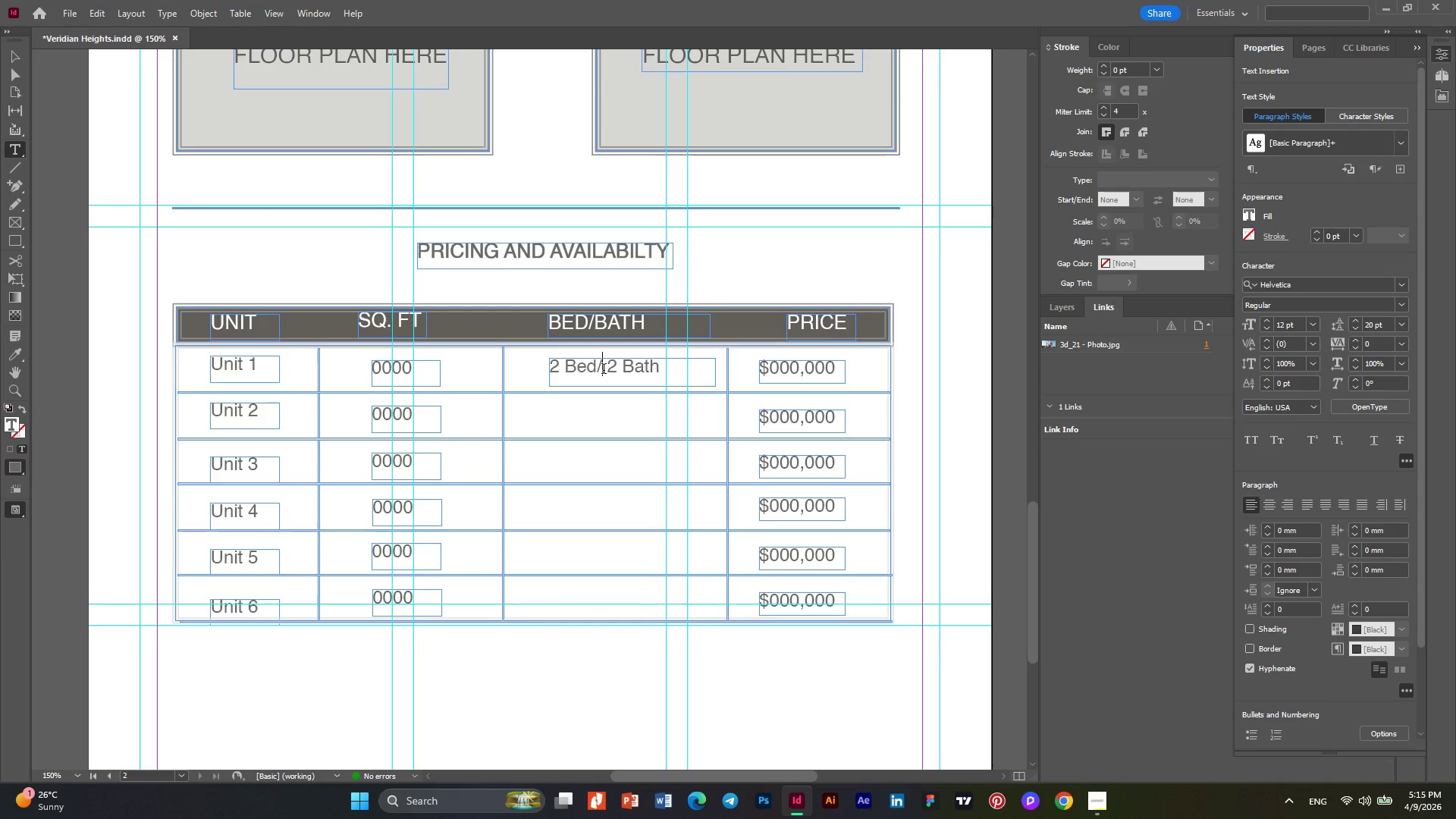 
key(ArrowLeft)
 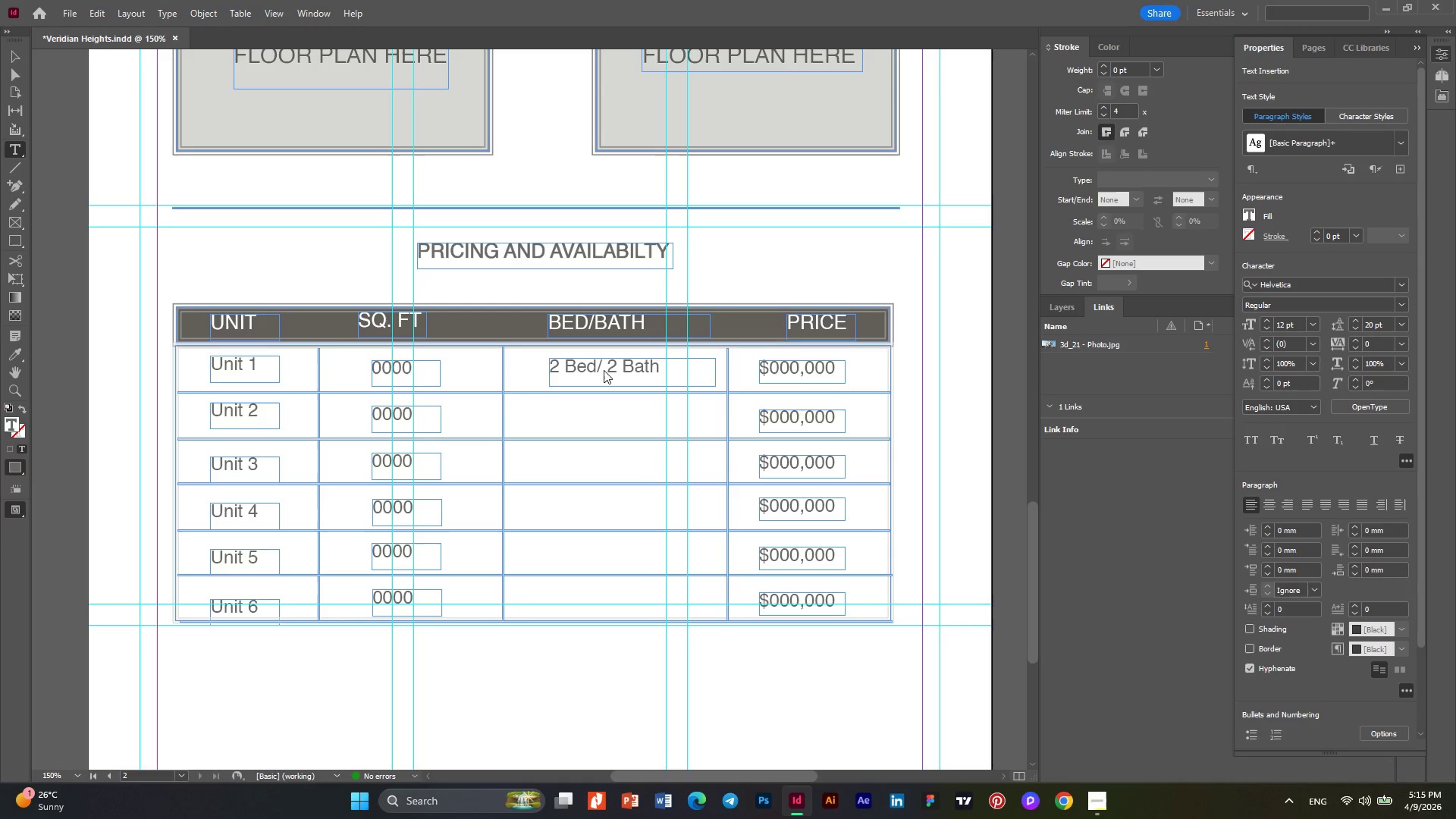 
key(Space)
 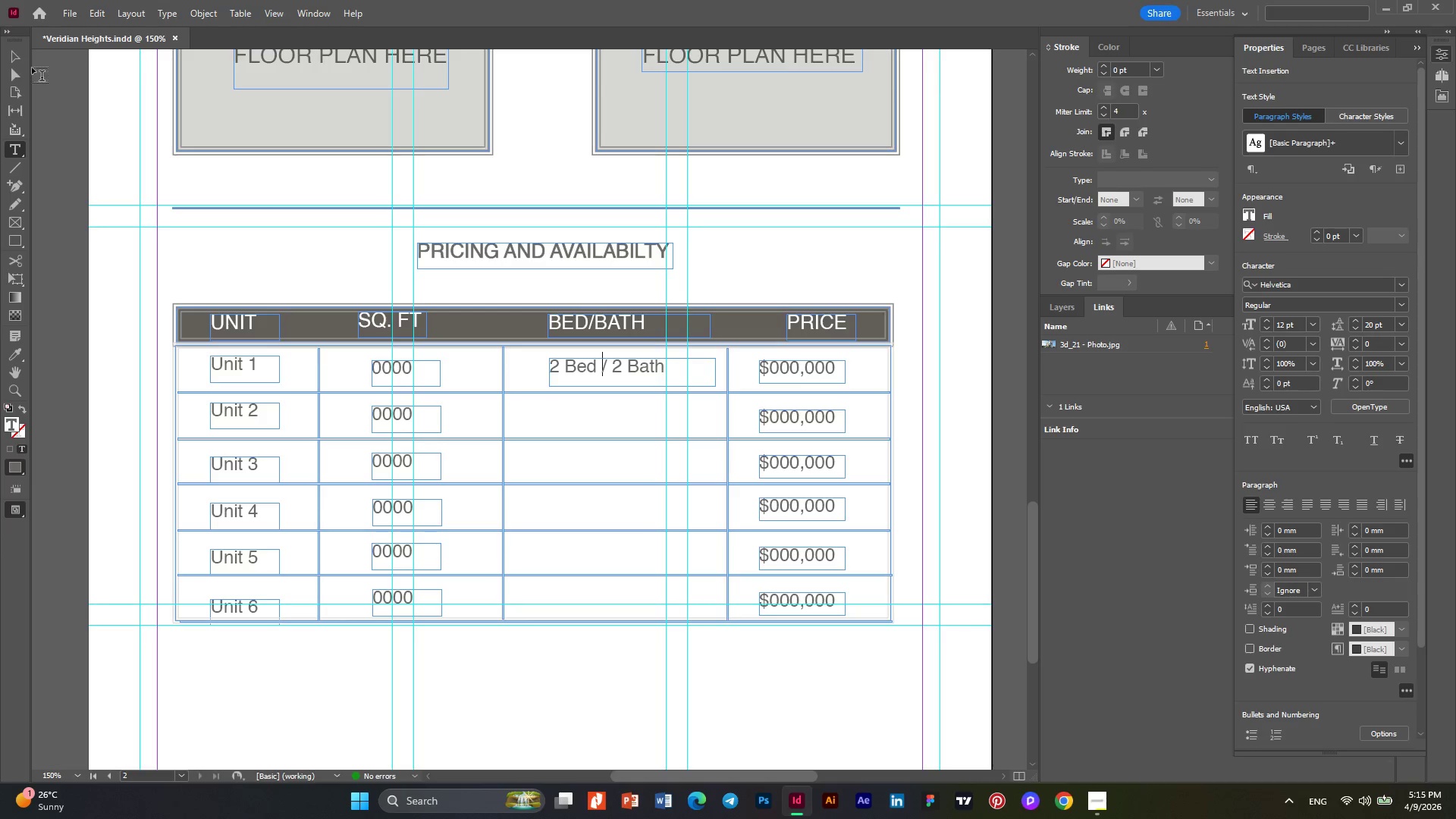 
left_click([24, 52])
 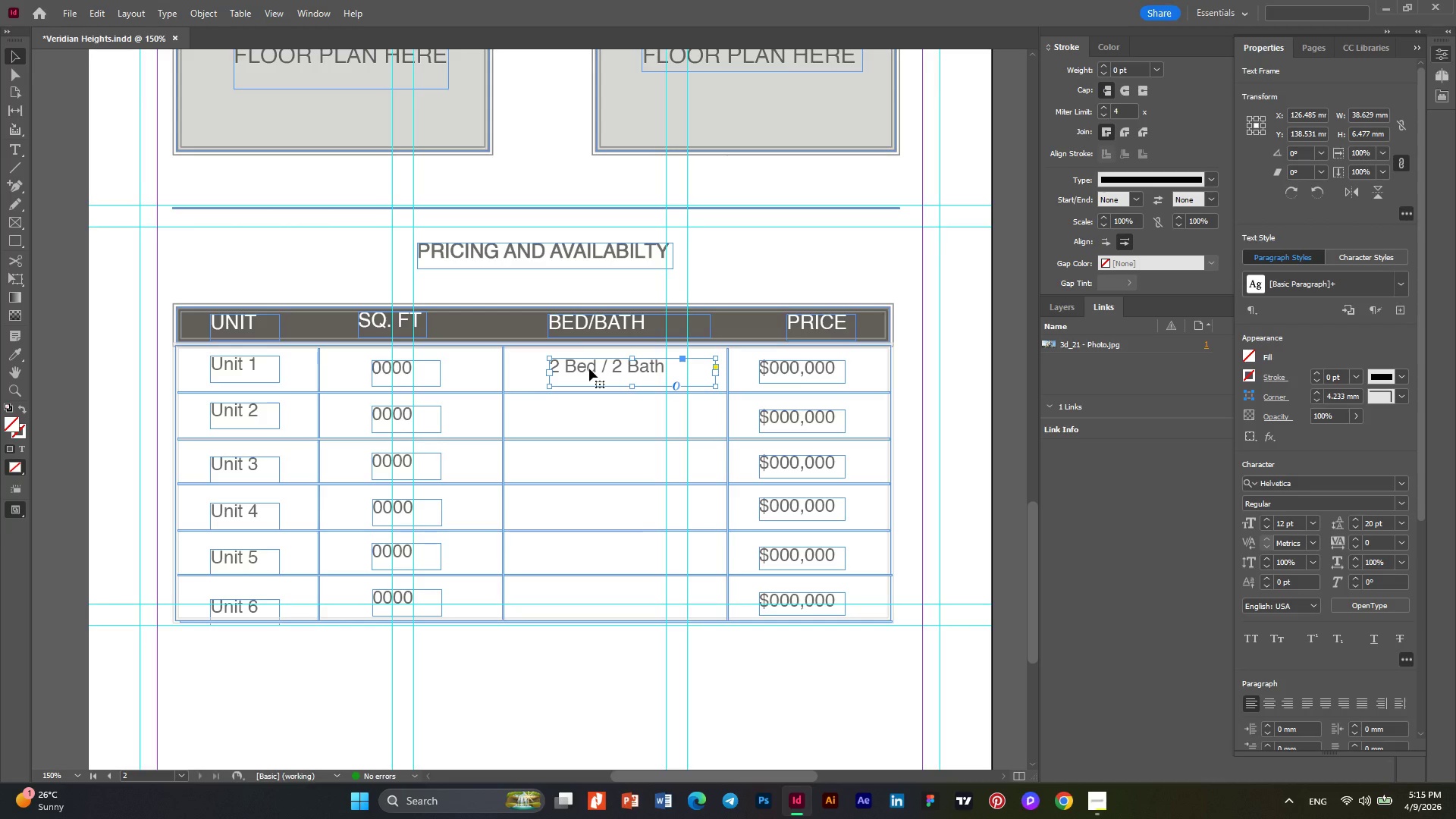 
left_click_drag(start_coordinate=[589, 369], to_coordinate=[588, 416])
 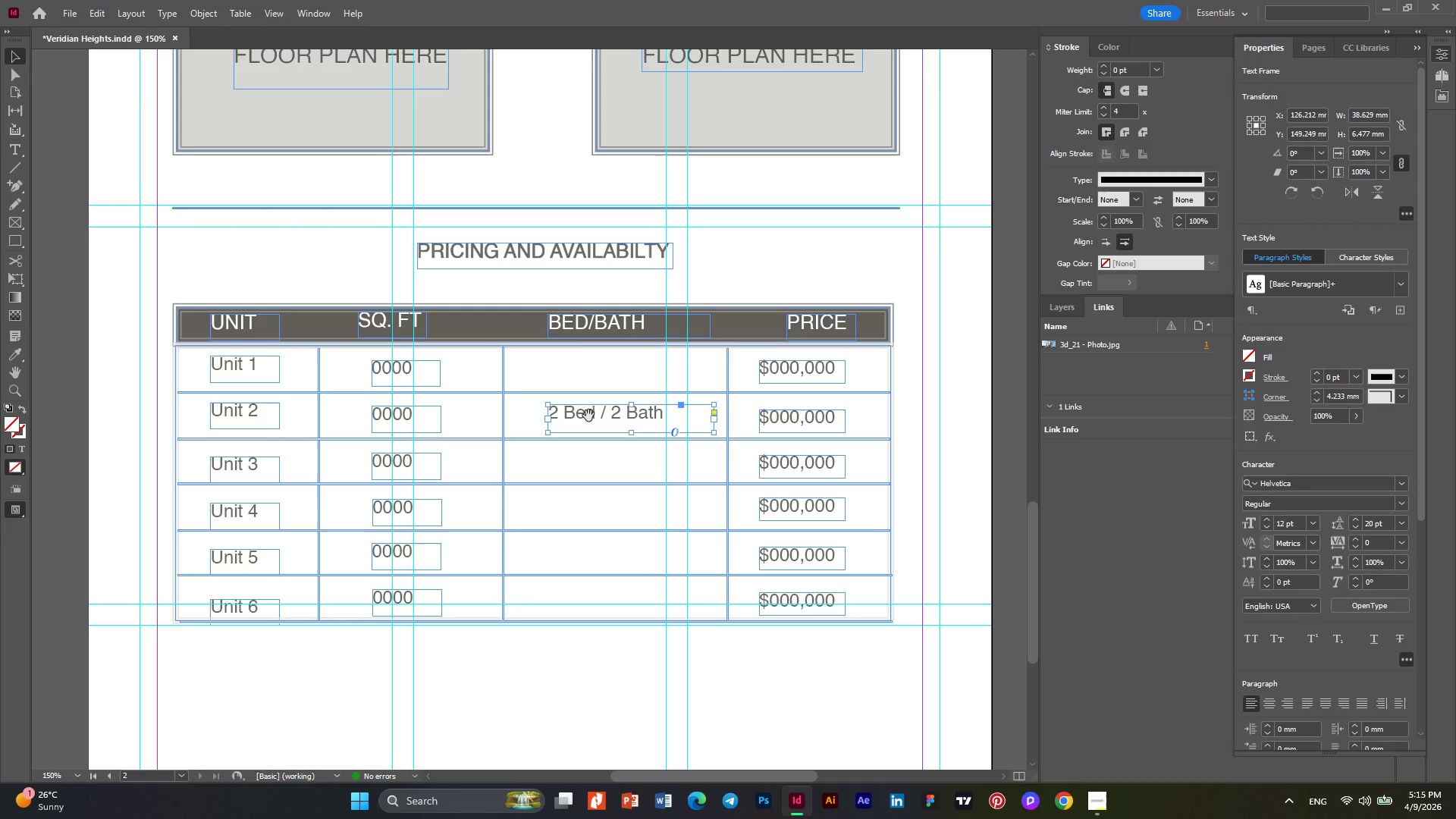 
hold_key(key=Space, duration=1.51)
 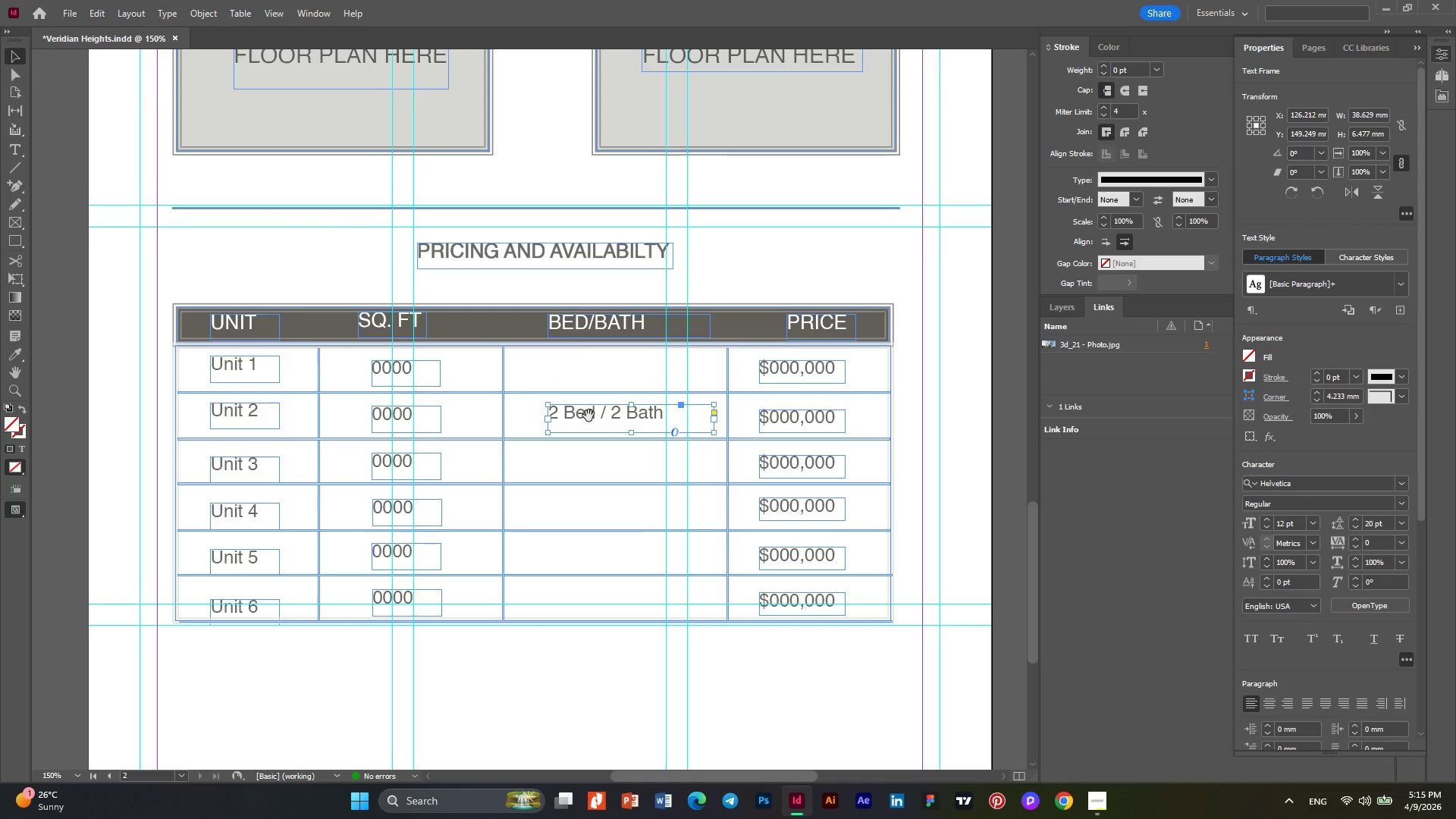 
key(Space)
 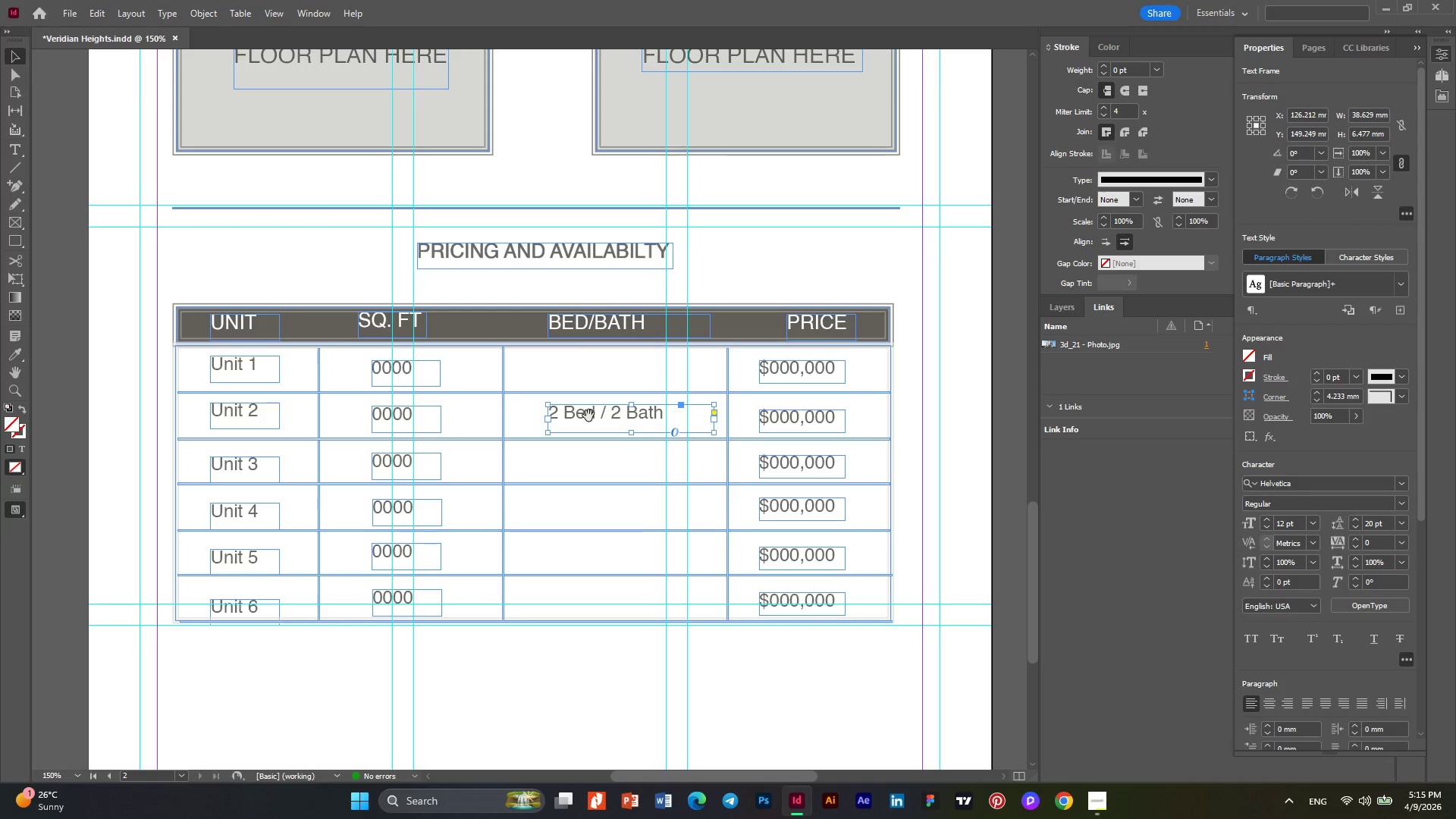 
key(Space)
 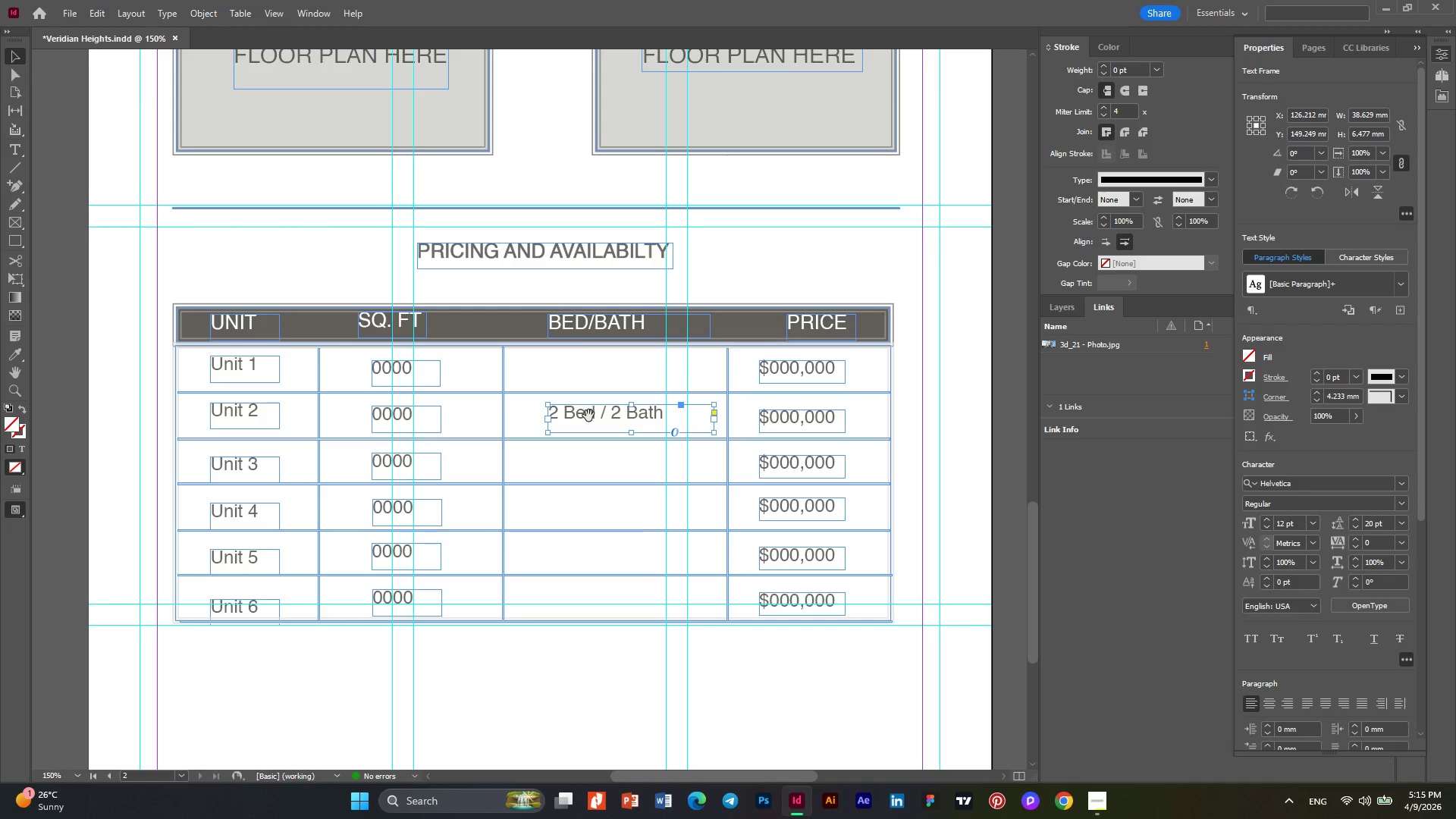 
key(Space)
 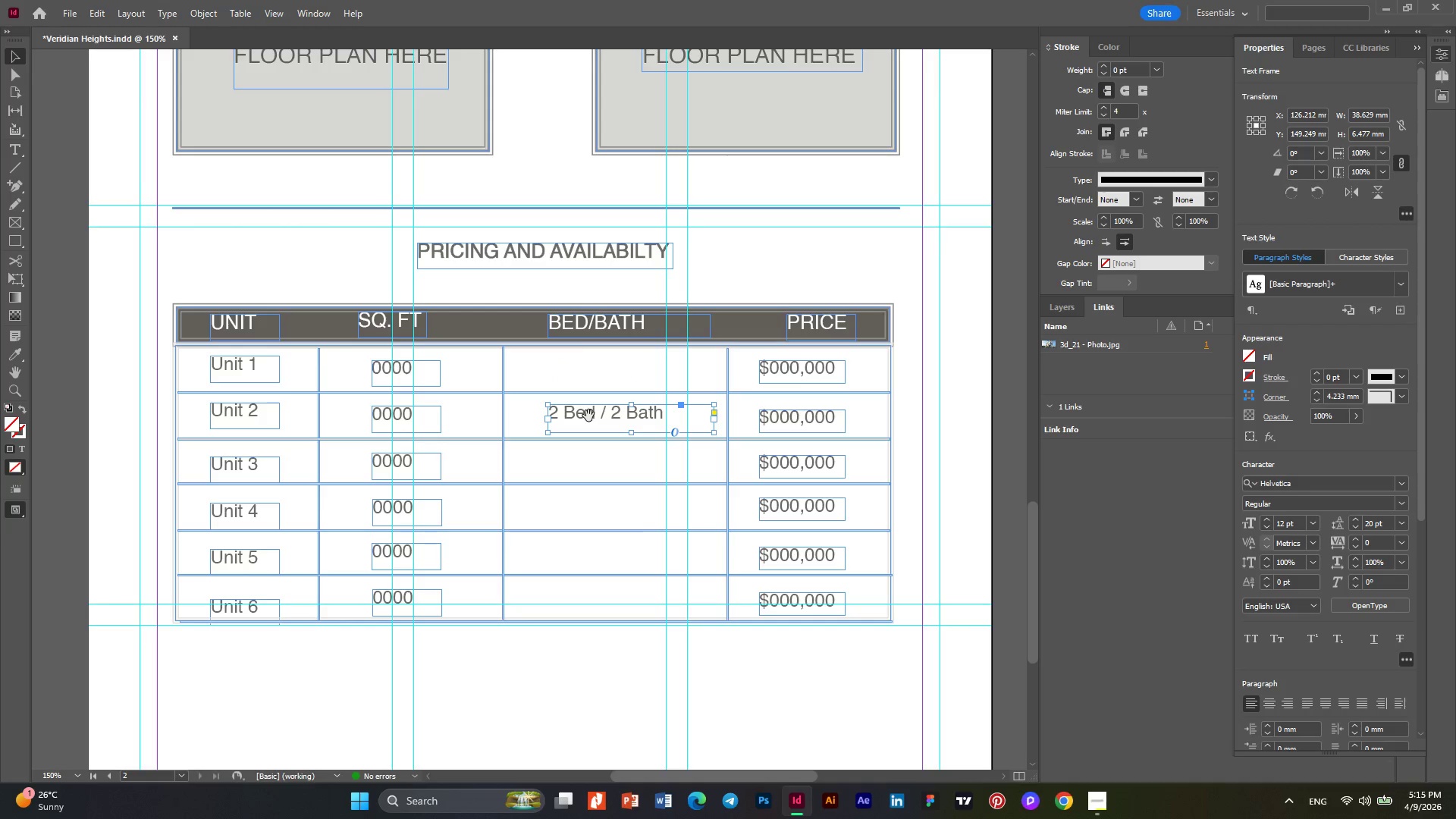 
key(Space)
 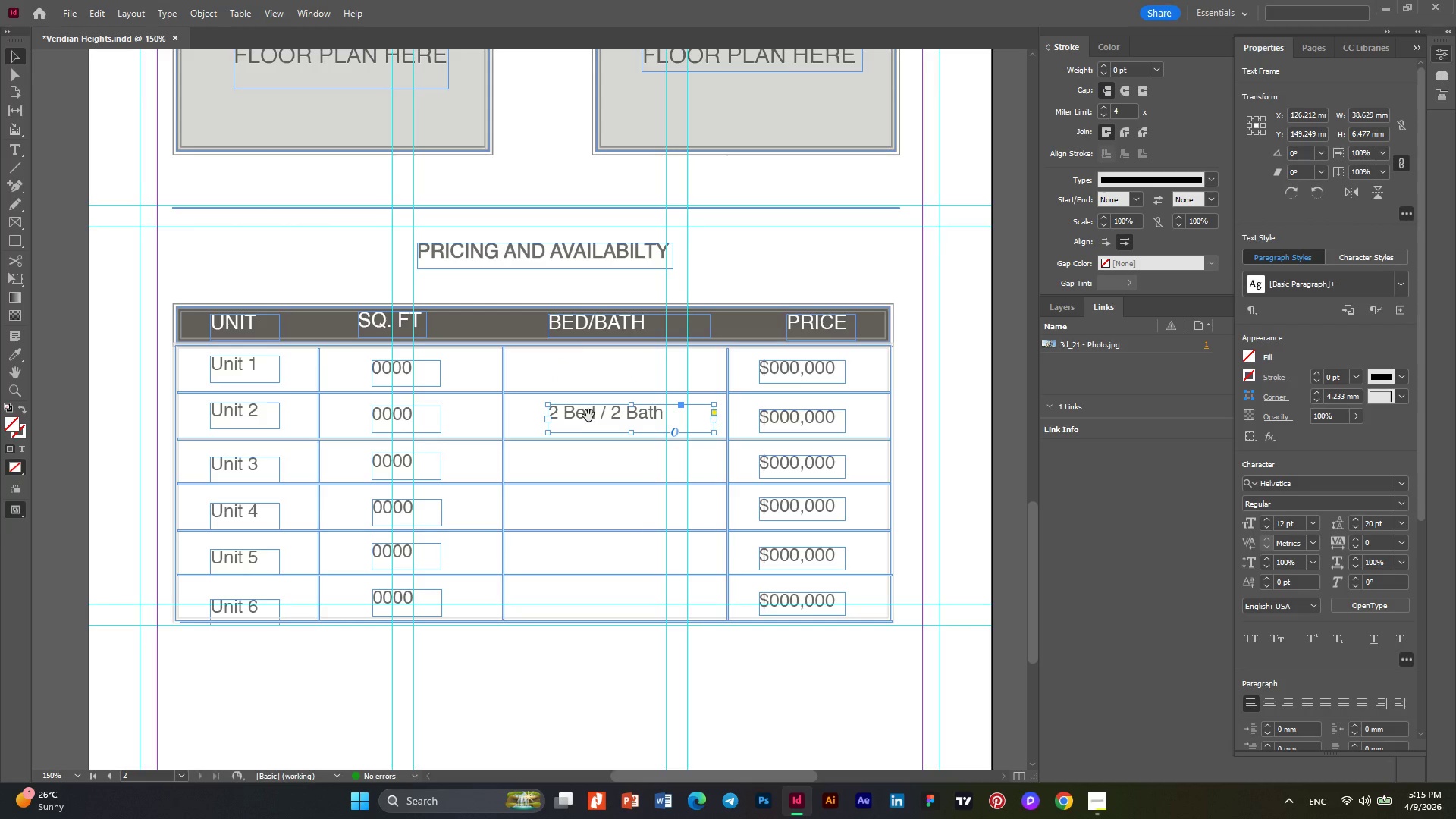 
key(Control+Z)
 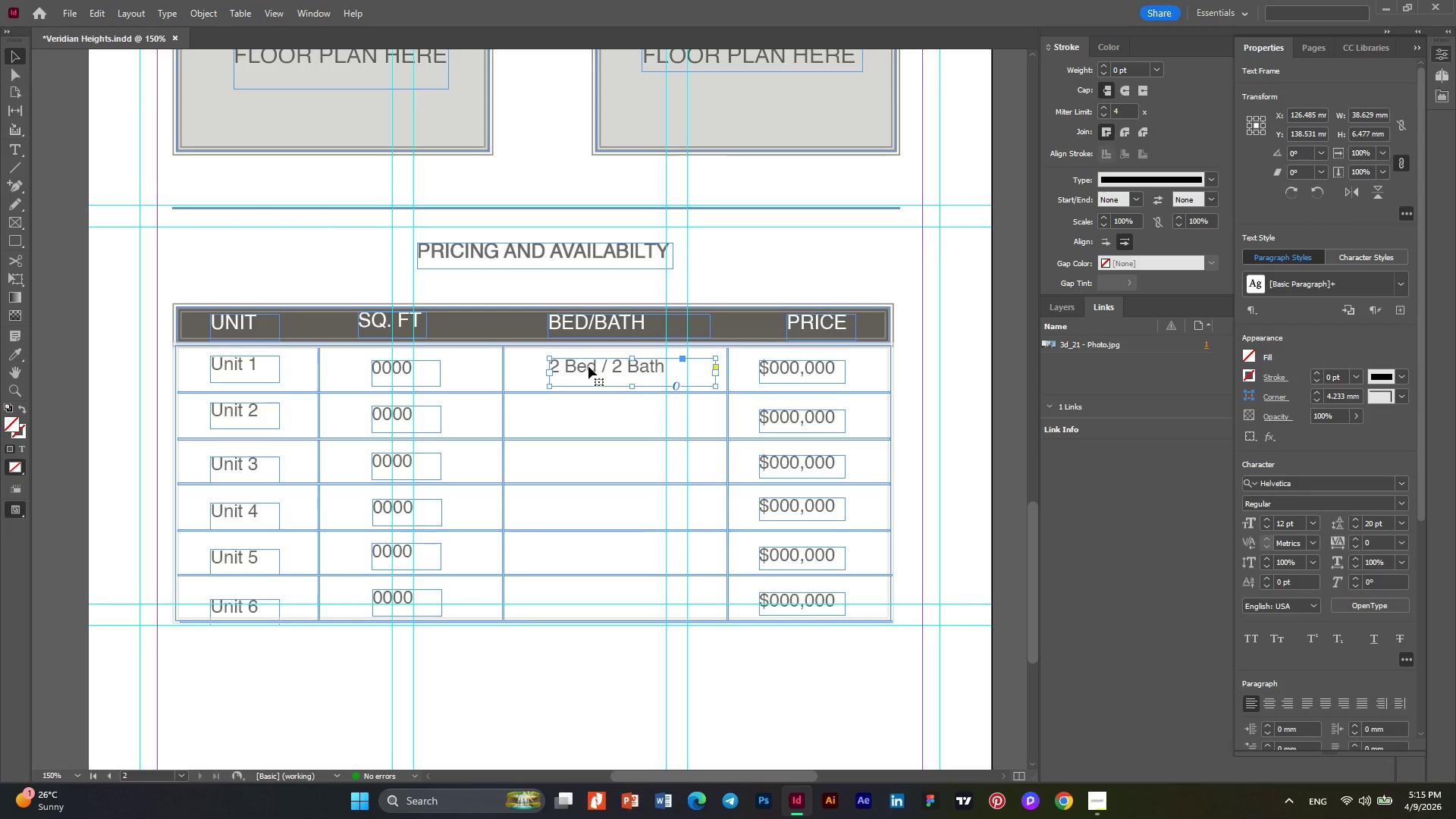 
hold_key(key=AltLeft, duration=4.66)
left_click_drag(start_coordinate=[588, 366], to_coordinate=[587, 412])
 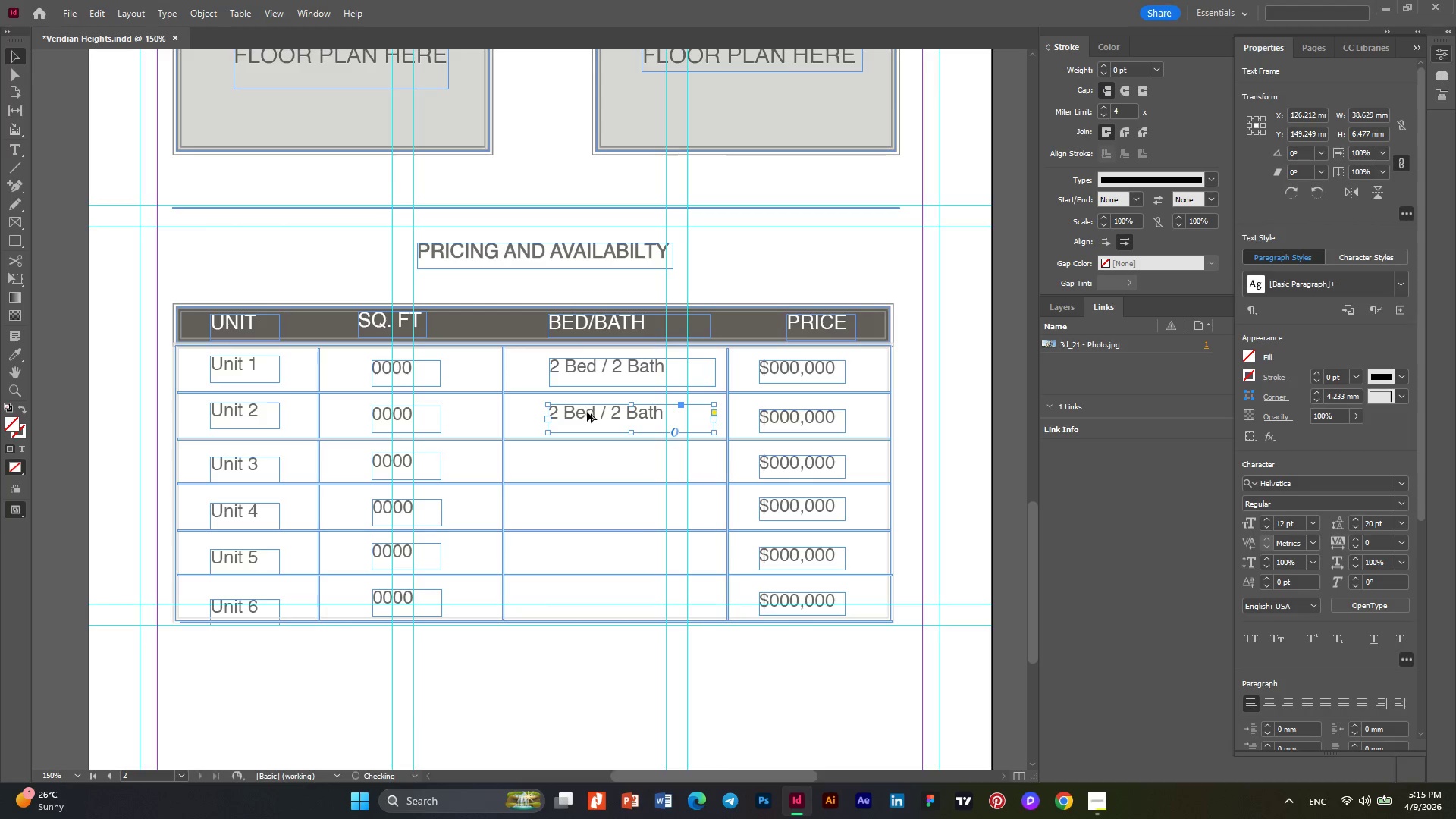 
left_click_drag(start_coordinate=[587, 412], to_coordinate=[588, 458])
 